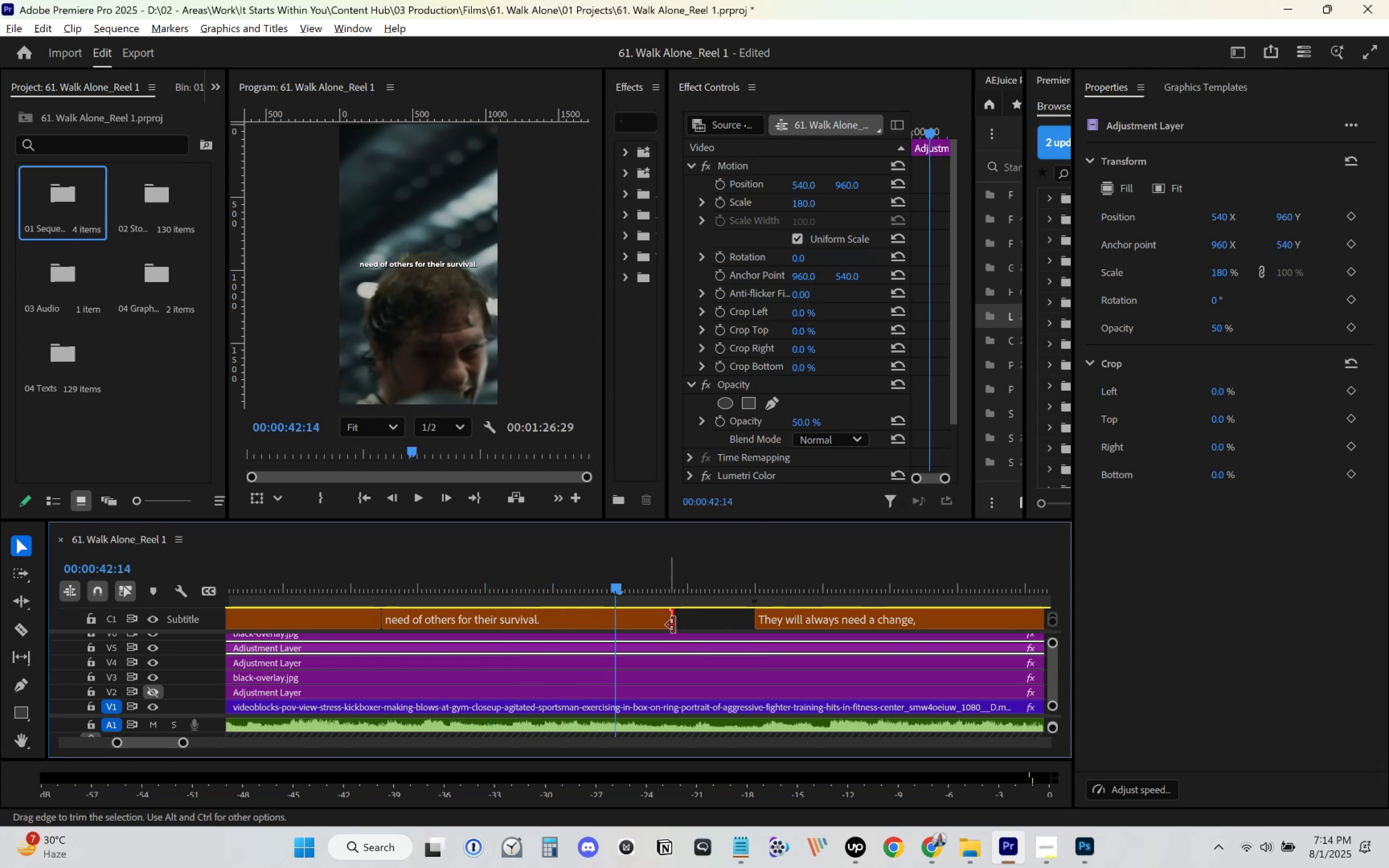 
key(Space)
 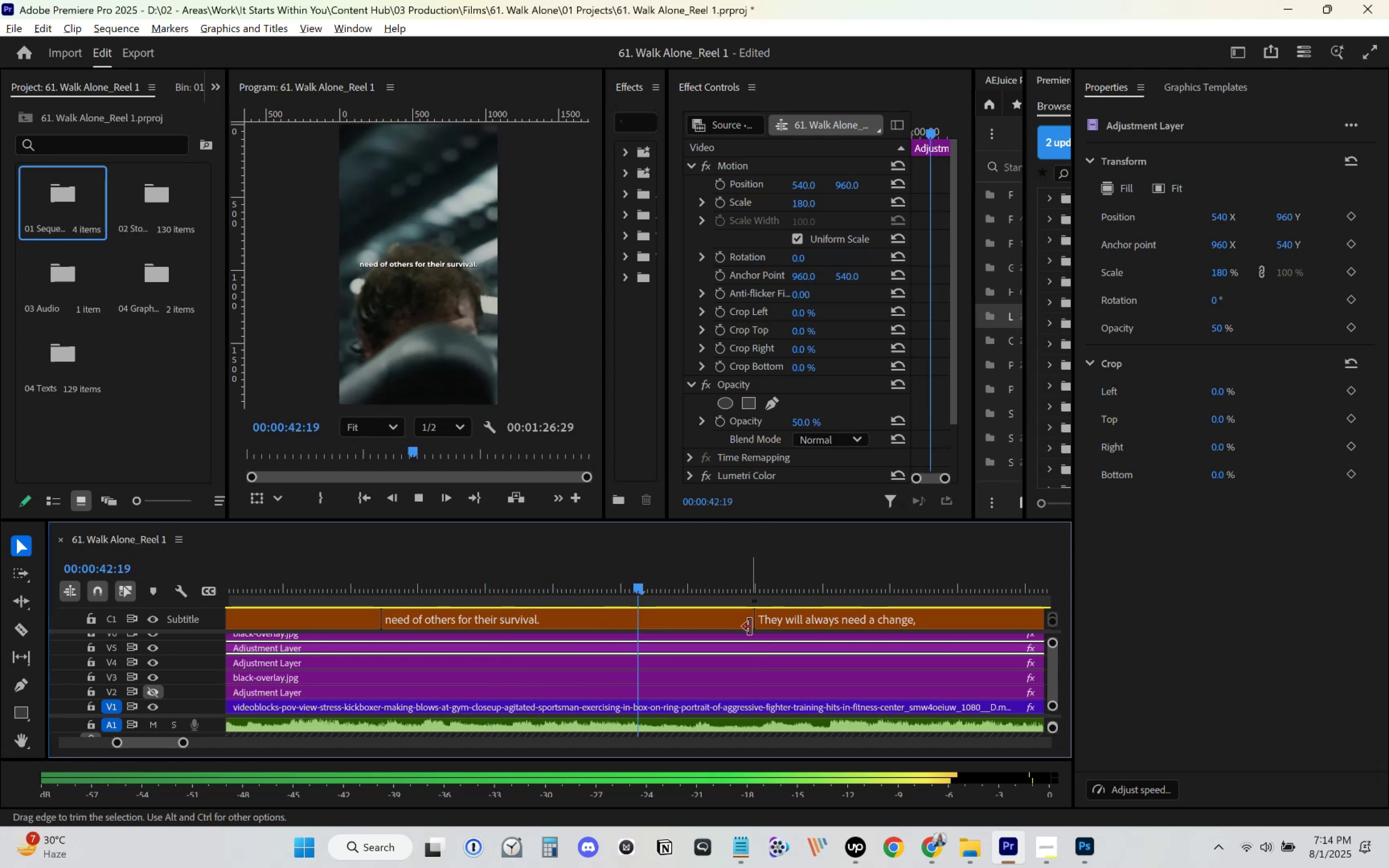 
key(Space)
 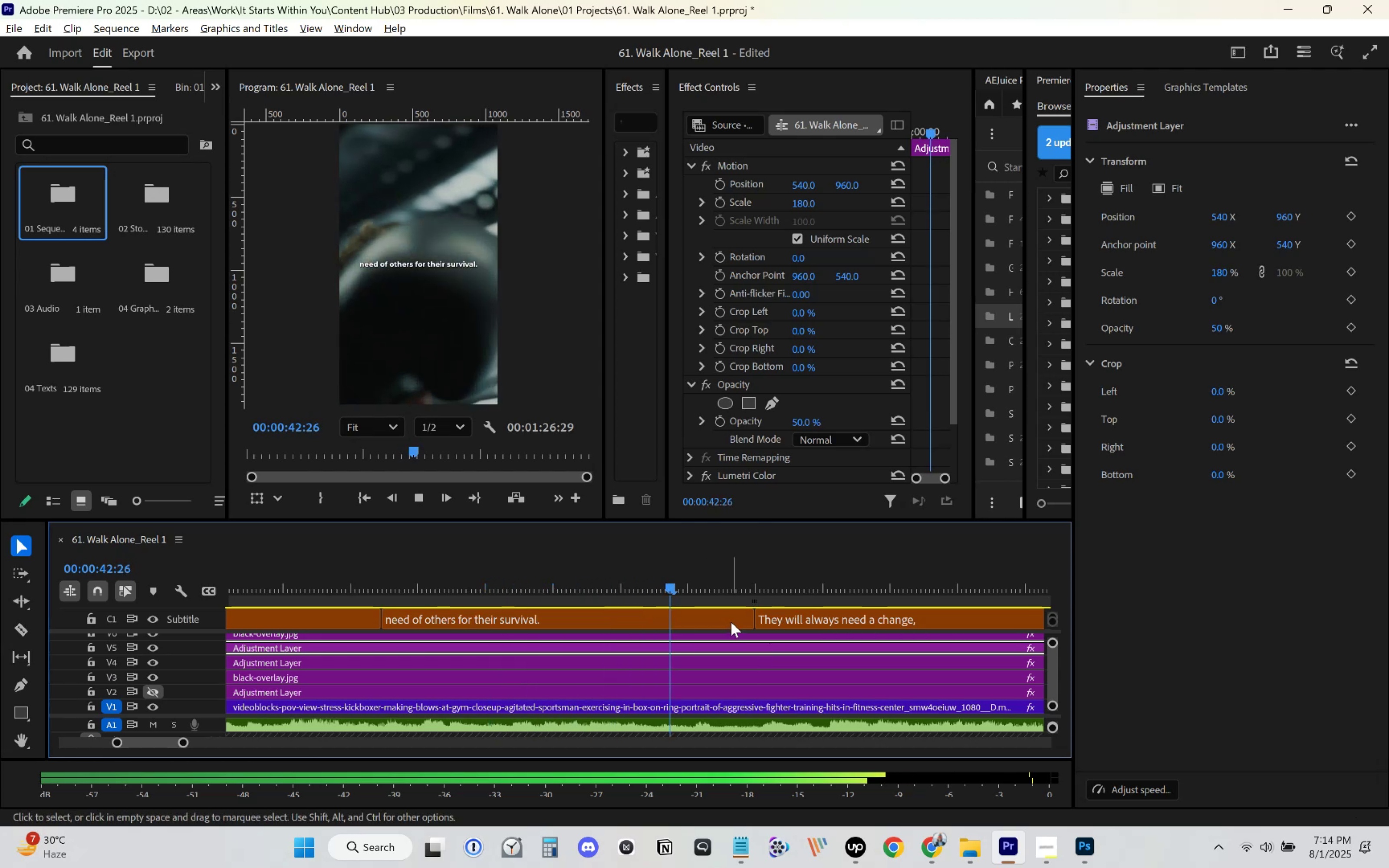 
left_click([731, 622])
 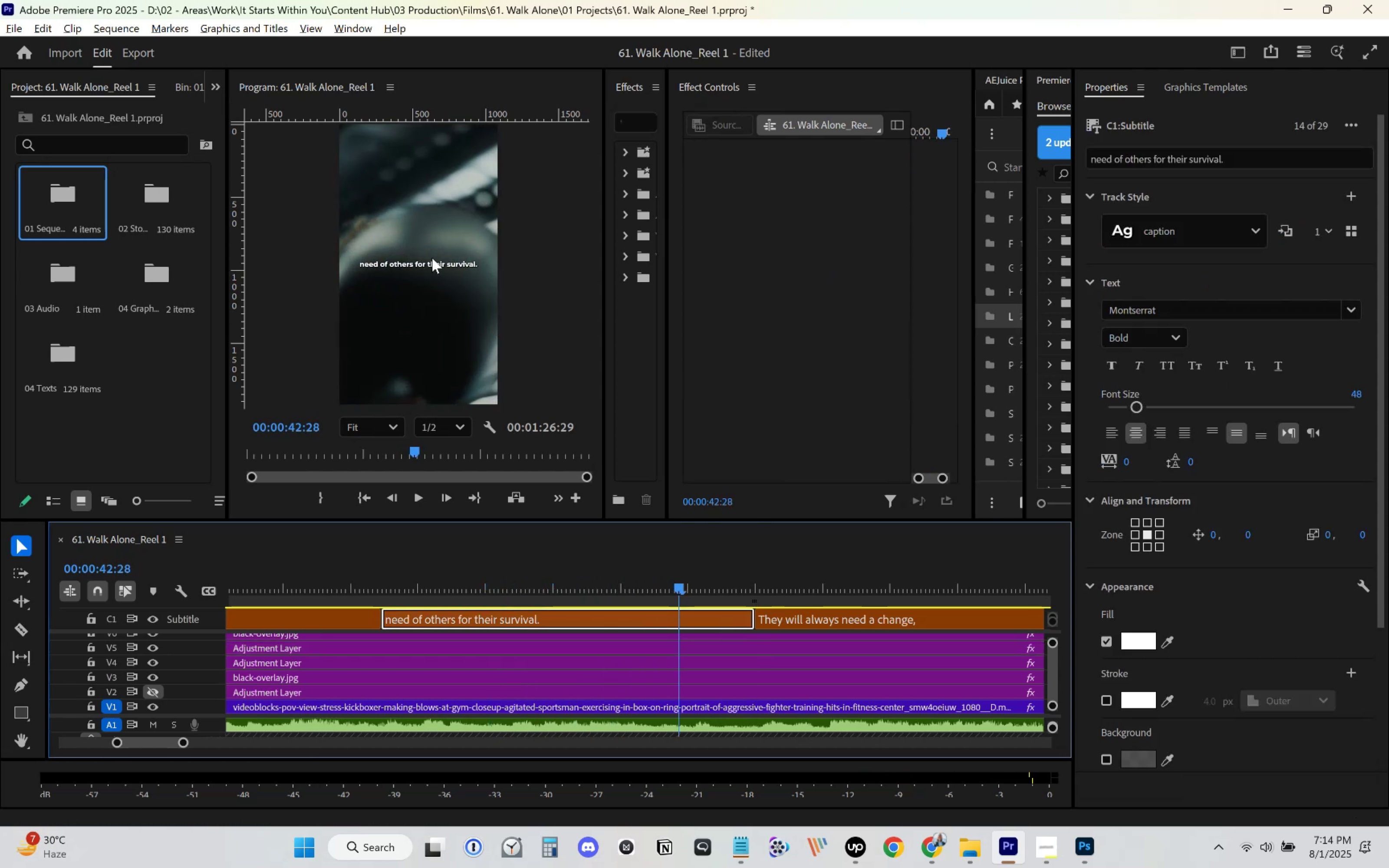 
left_click([429, 261])
 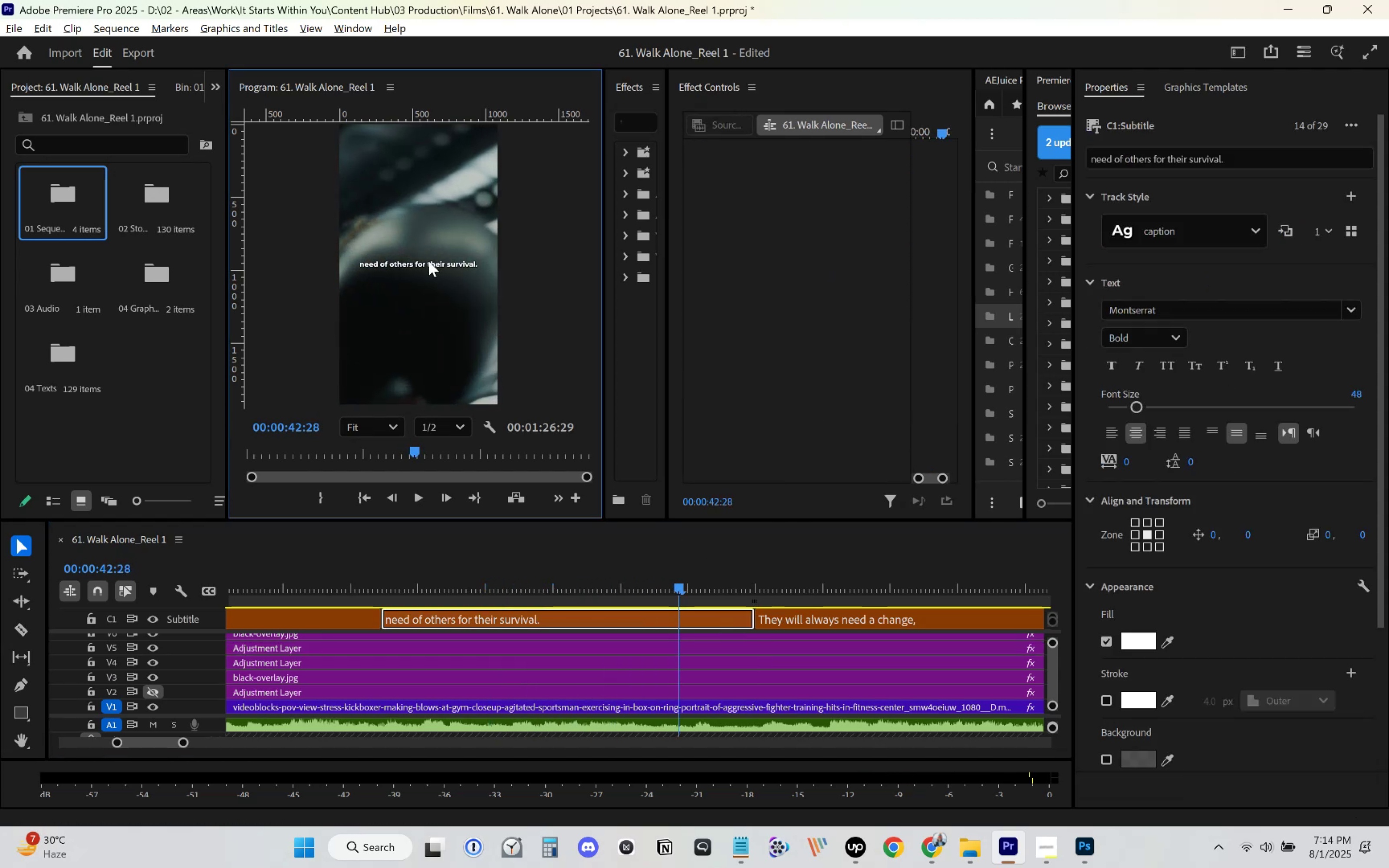 
double_click([429, 261])
 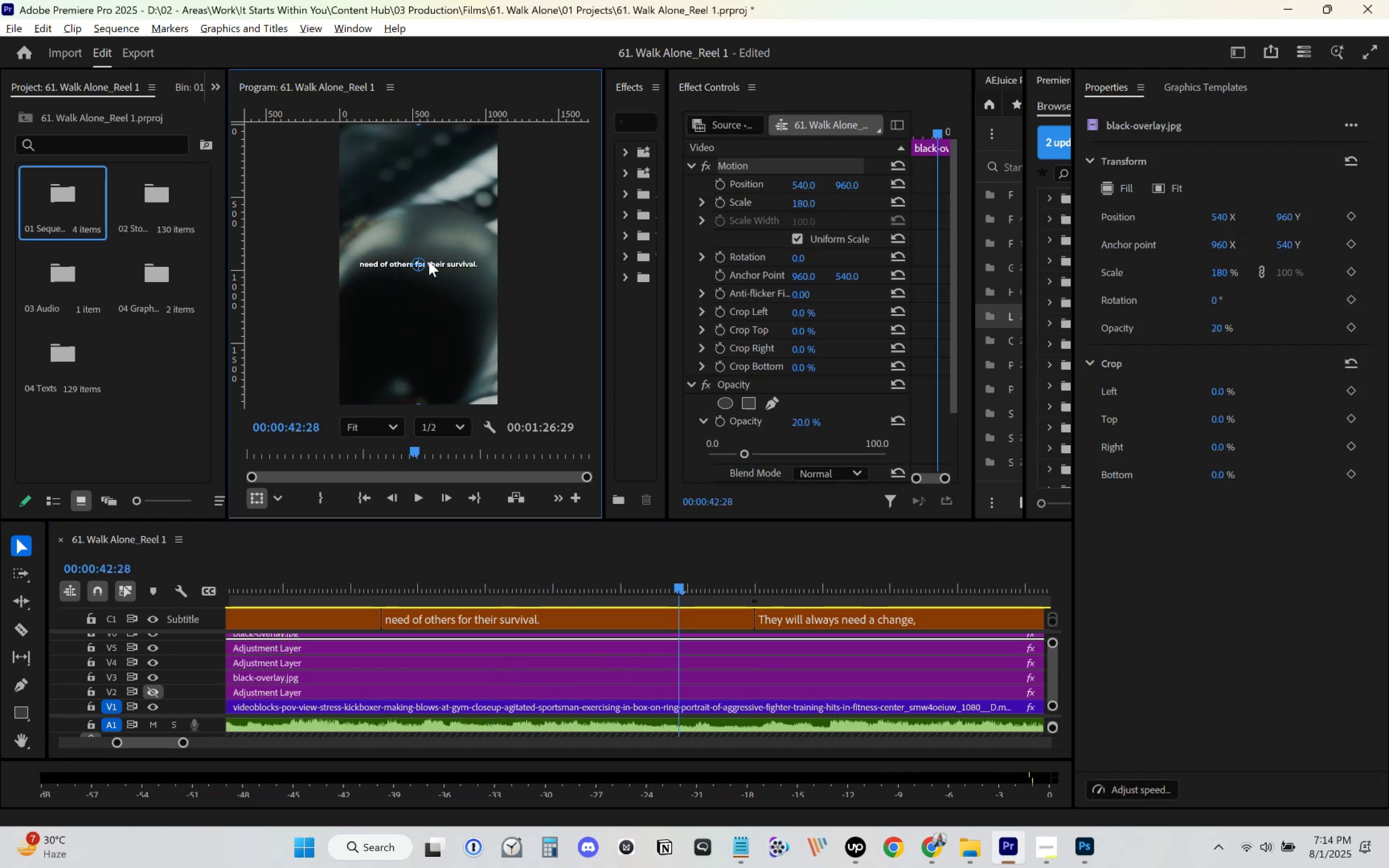 
key(Control+V)
 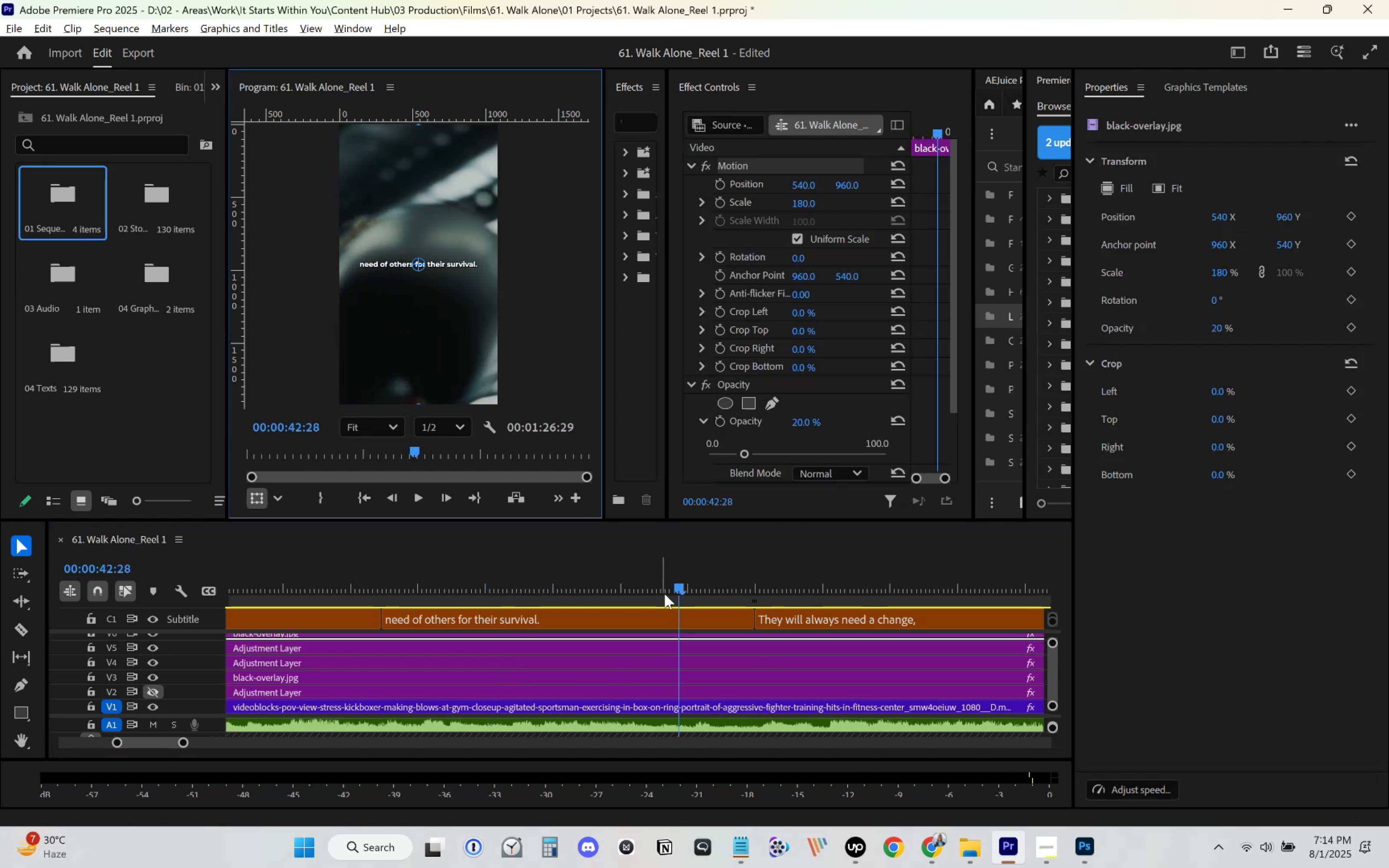 
left_click([653, 618])
 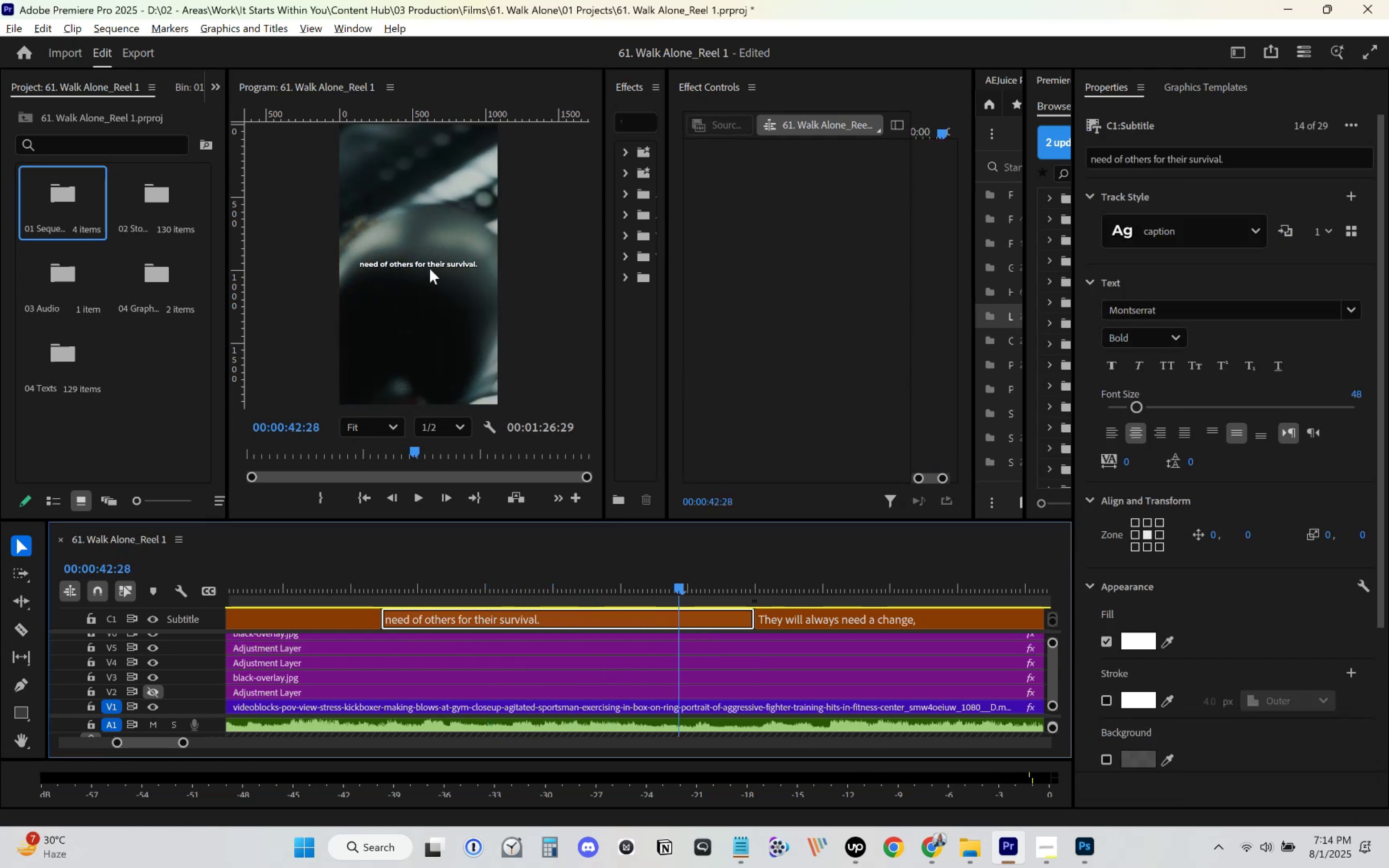 
left_click([433, 265])
 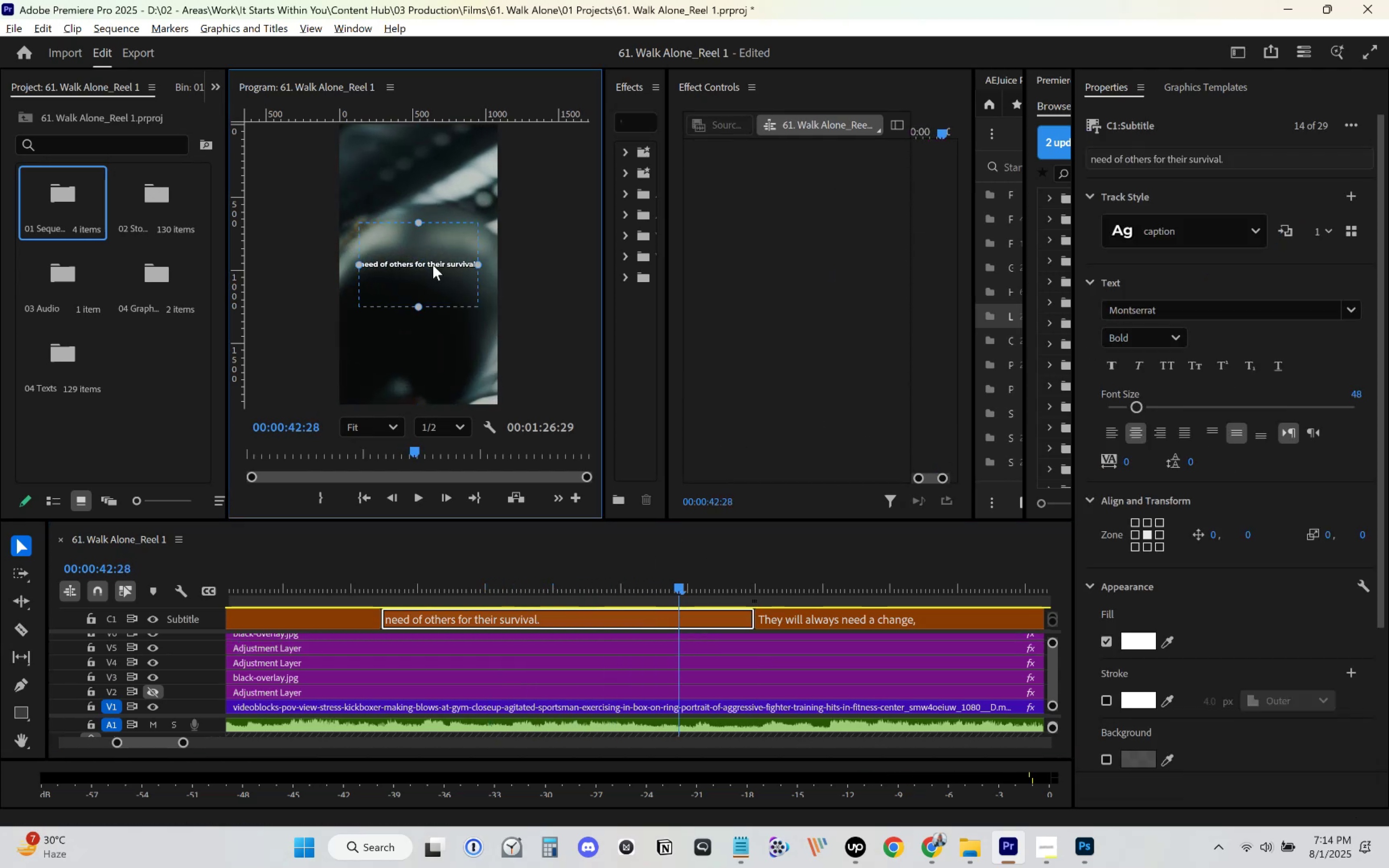 
double_click([433, 265])
 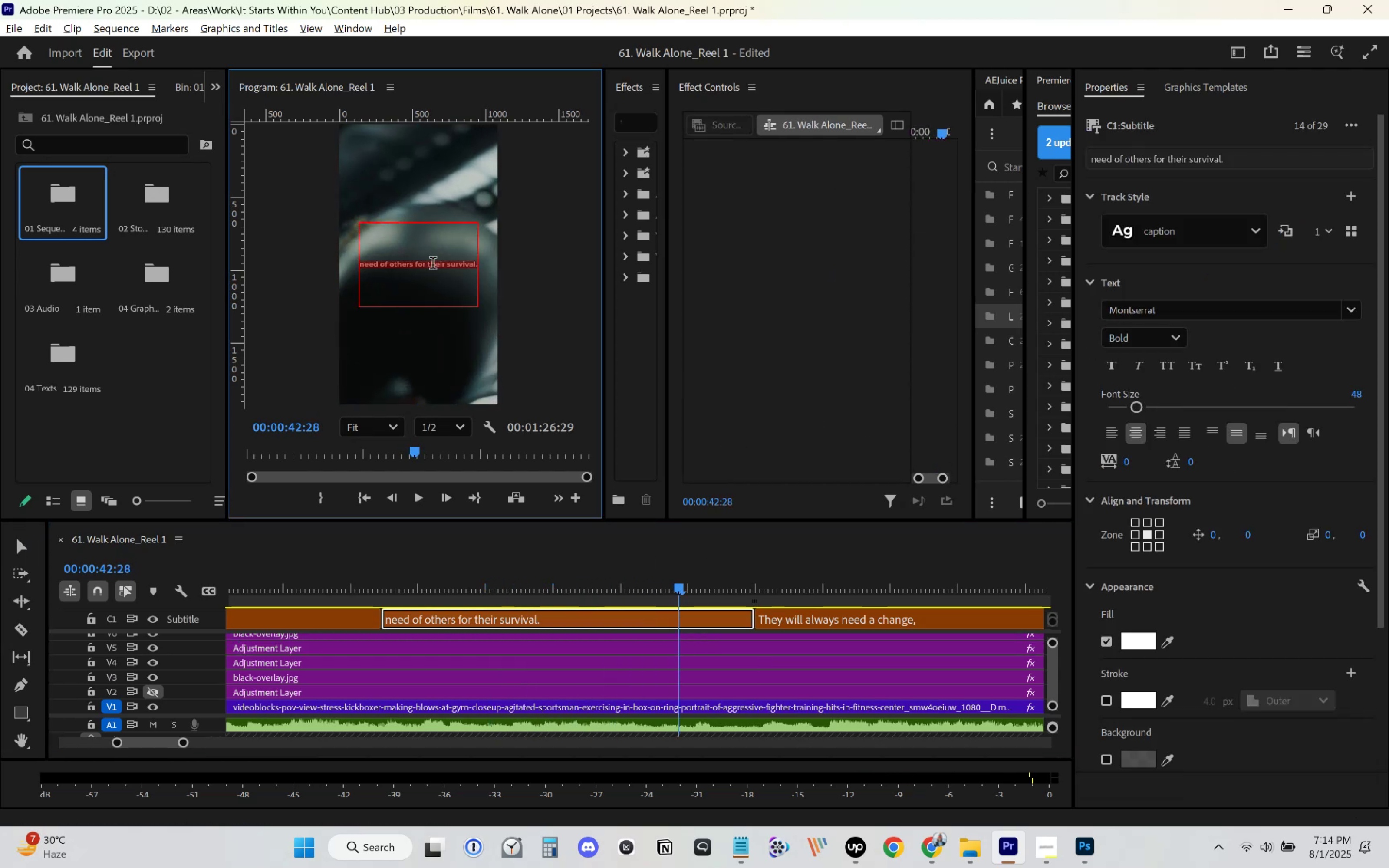 
key(Control+V)
 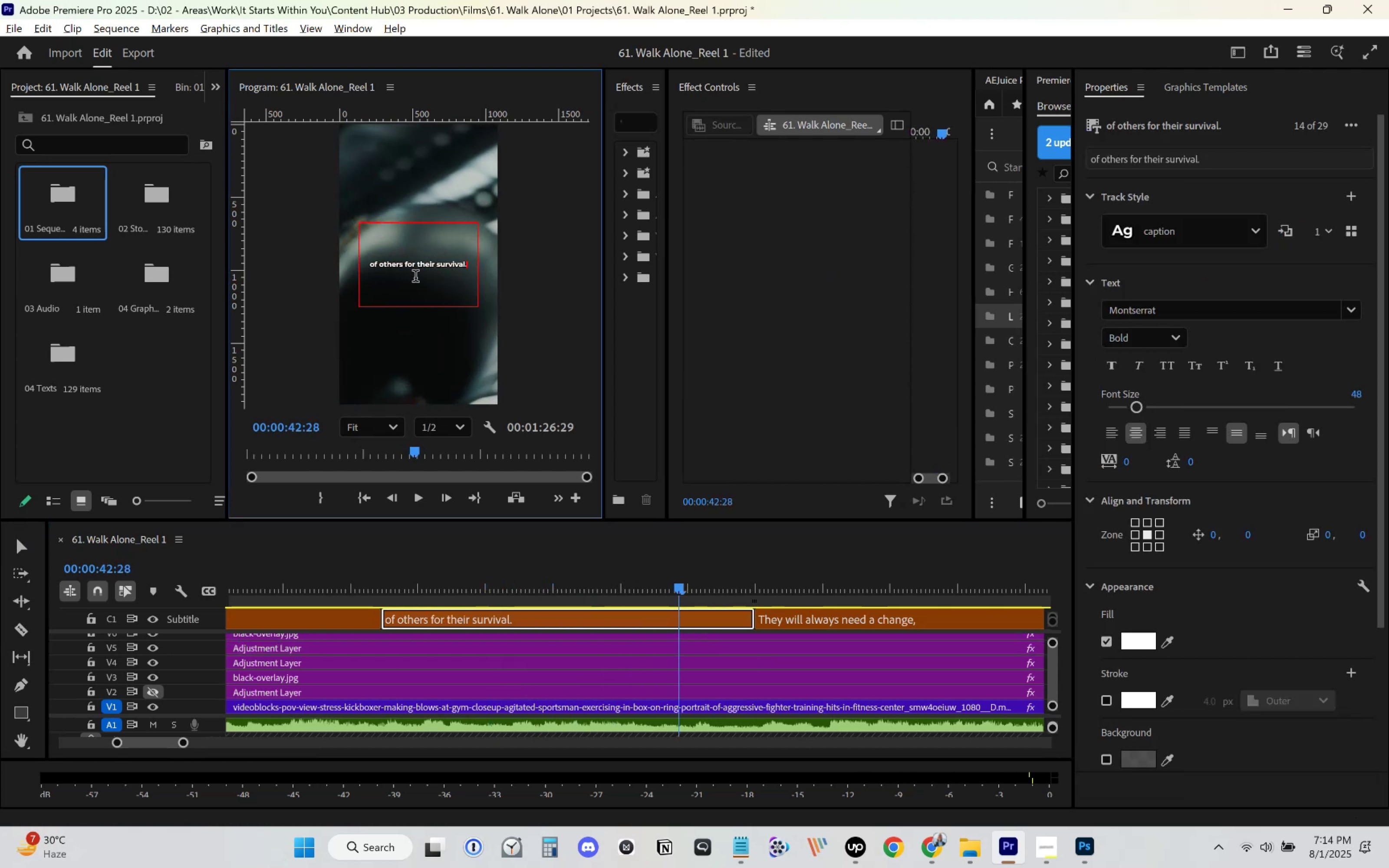 
left_click([421, 268])
 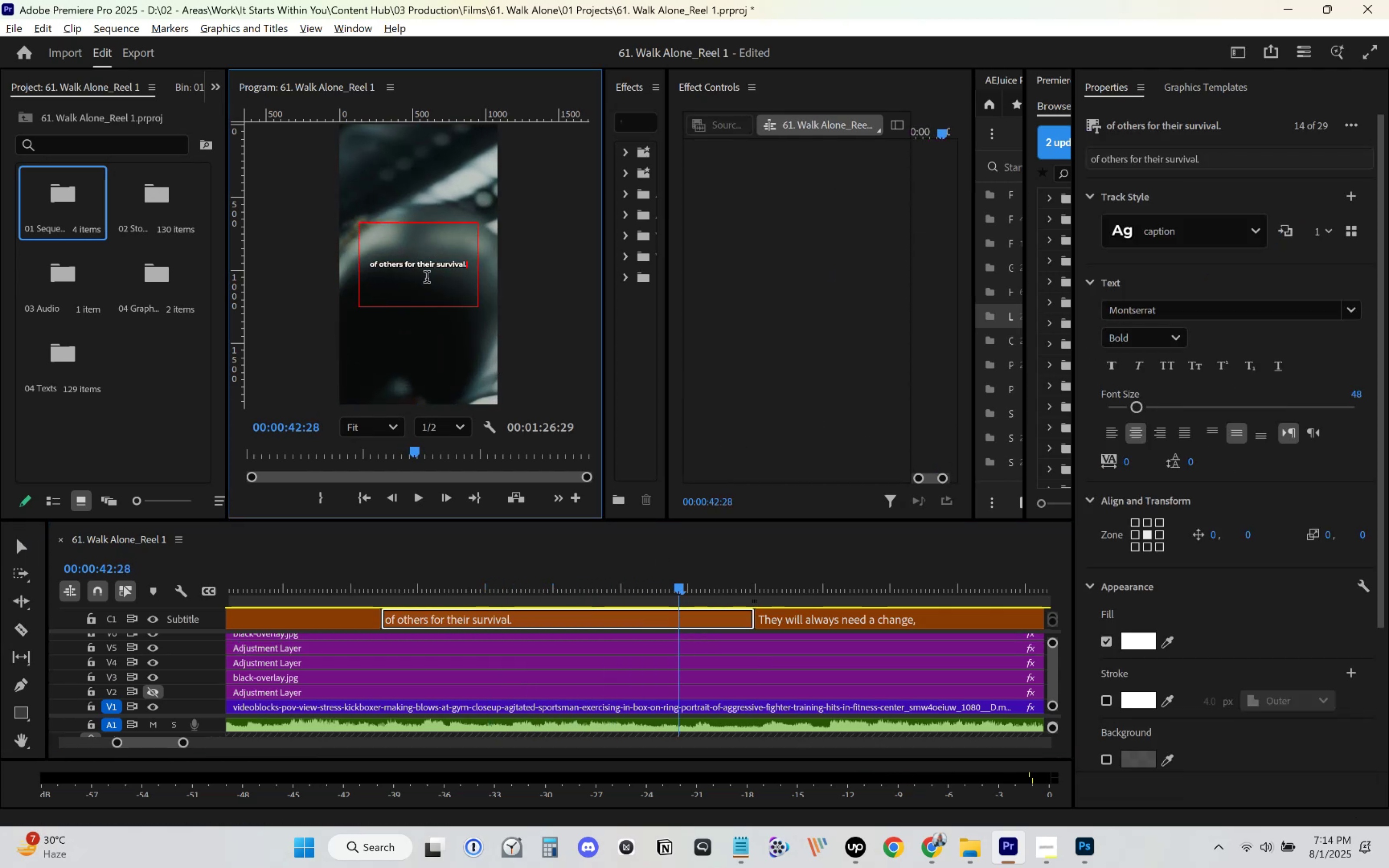 
left_click([423, 266])
 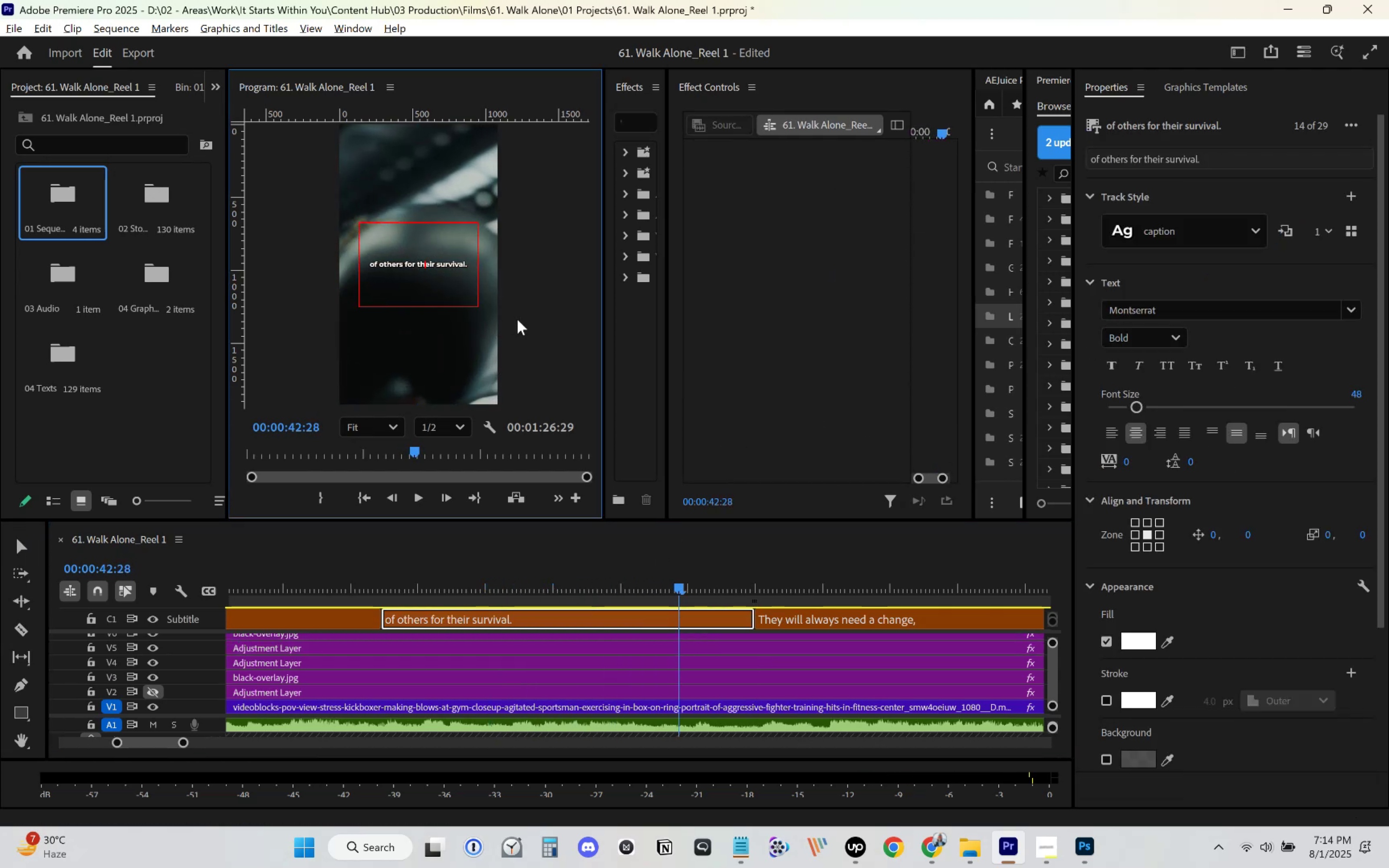 
key(ArrowLeft)
 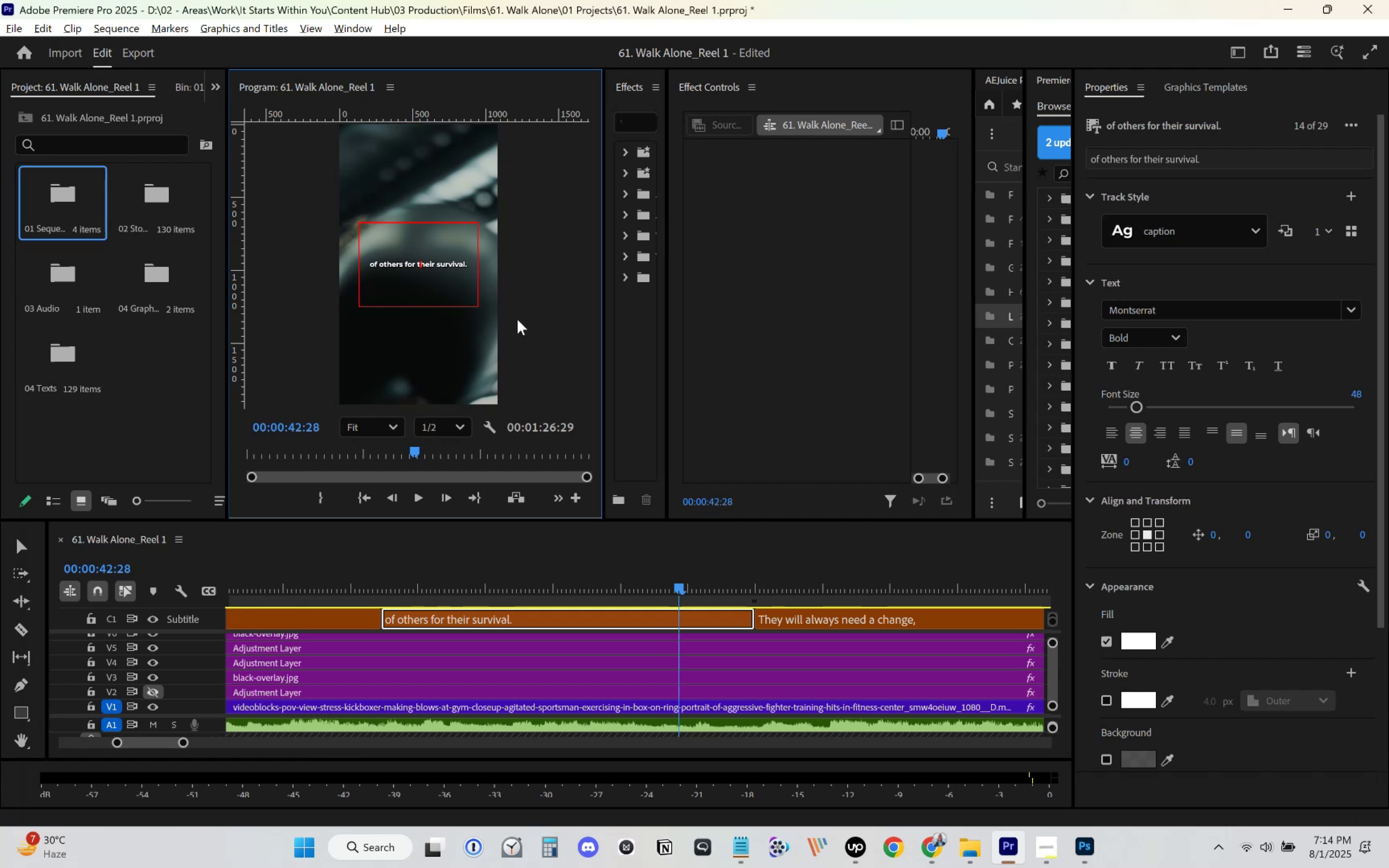 
key(ArrowLeft)
 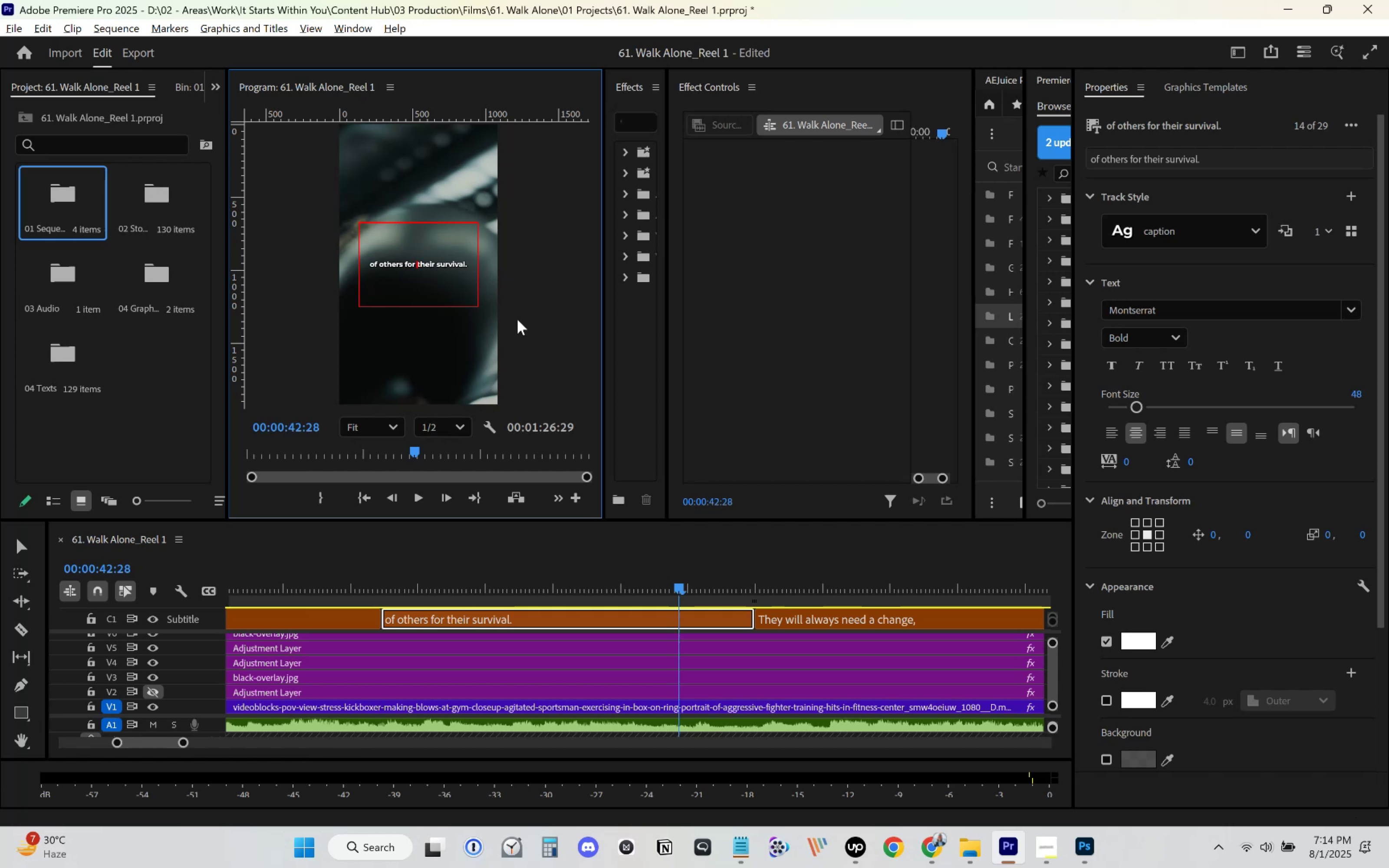 
key(Backspace)
 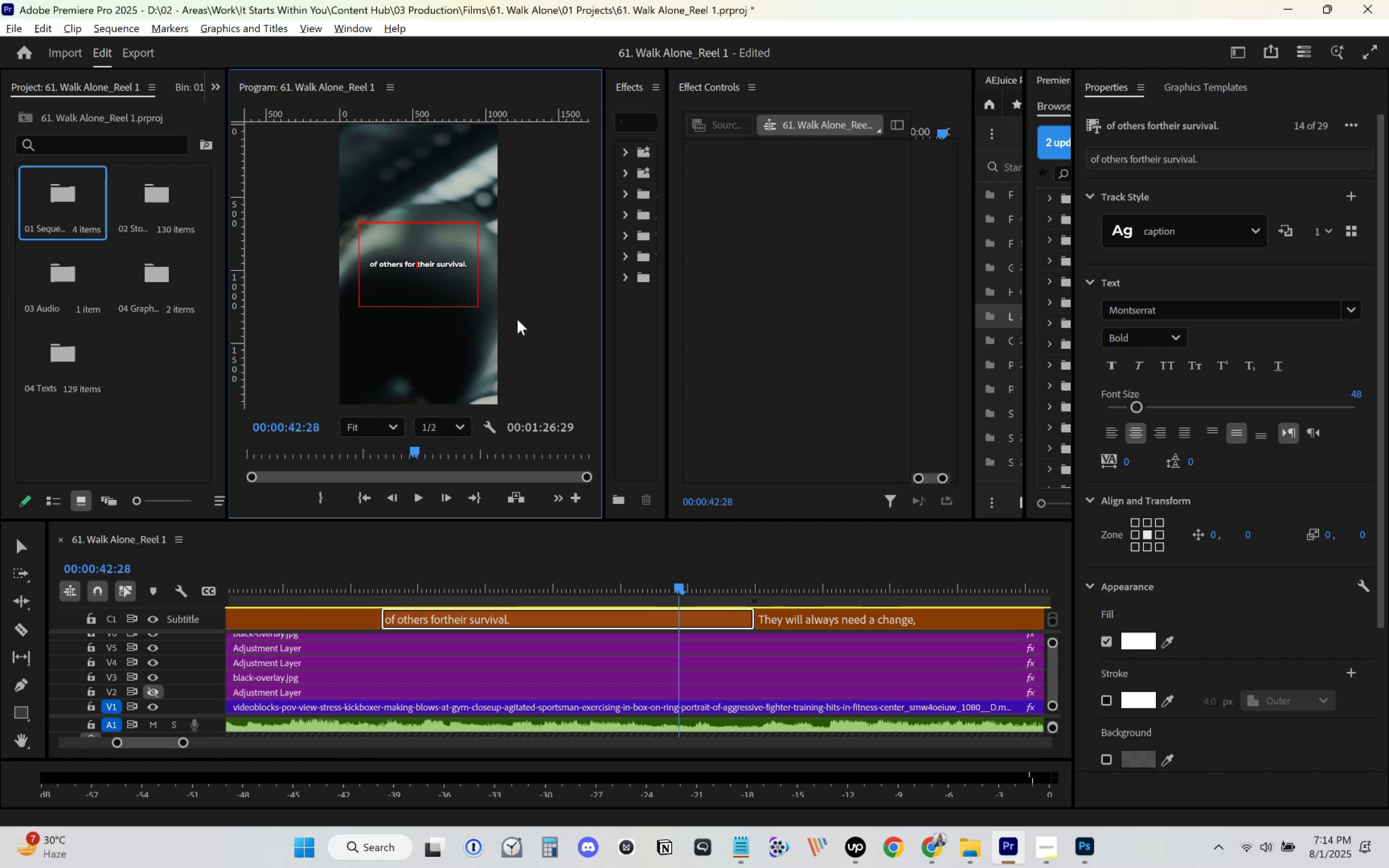 
key(Enter)
 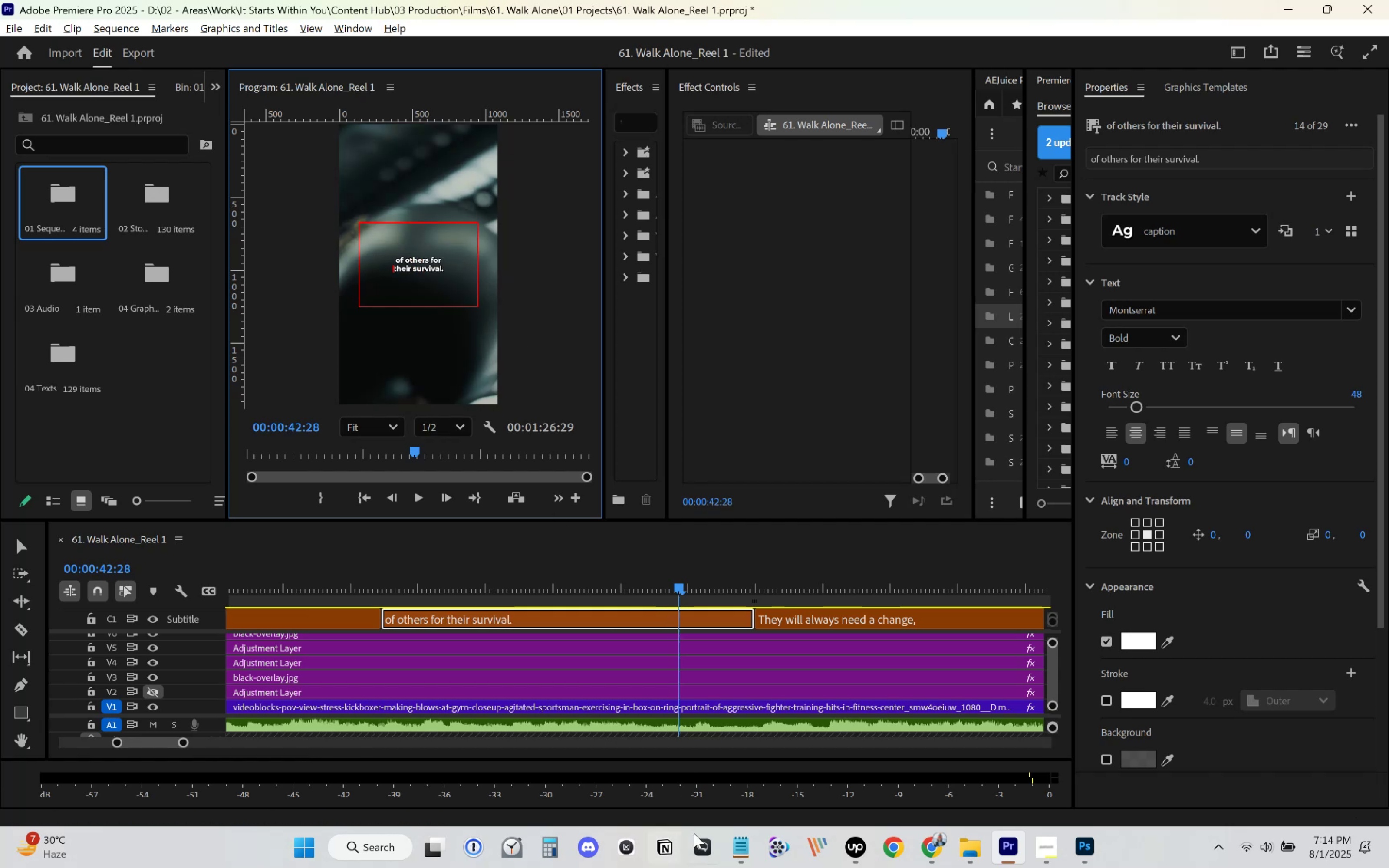 
left_click([748, 844])
 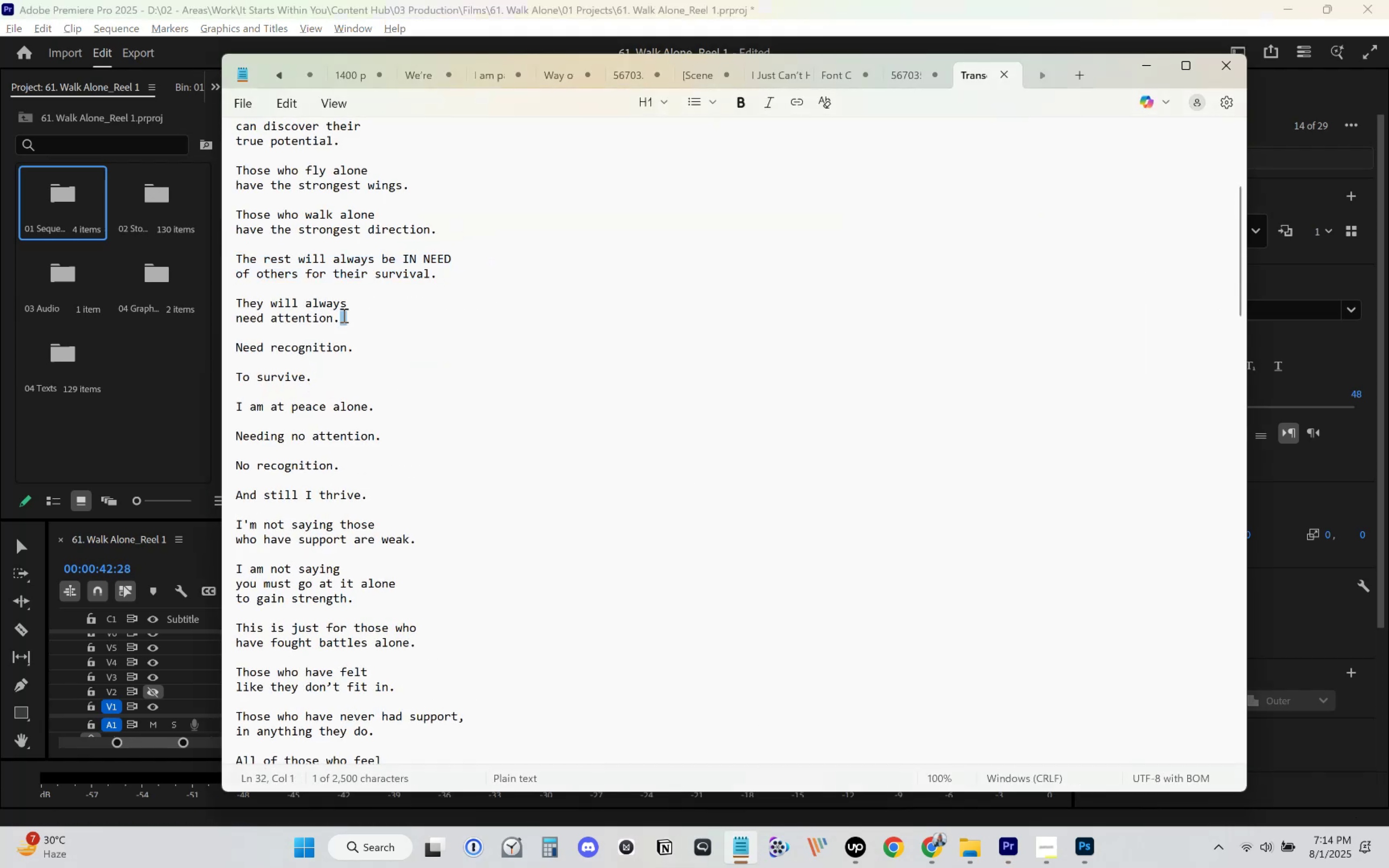 
key(Control+C)
 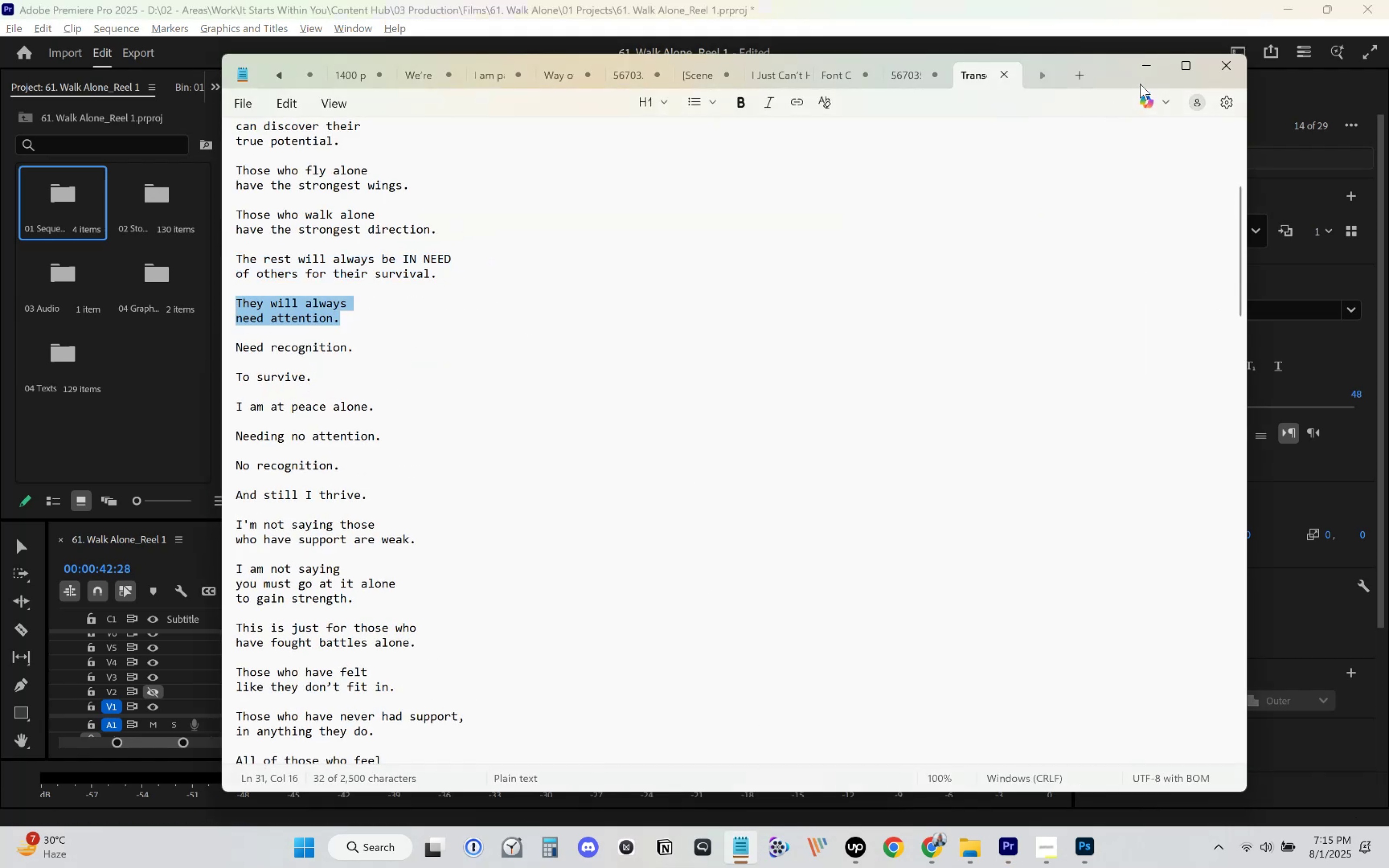 
left_click([1144, 72])
 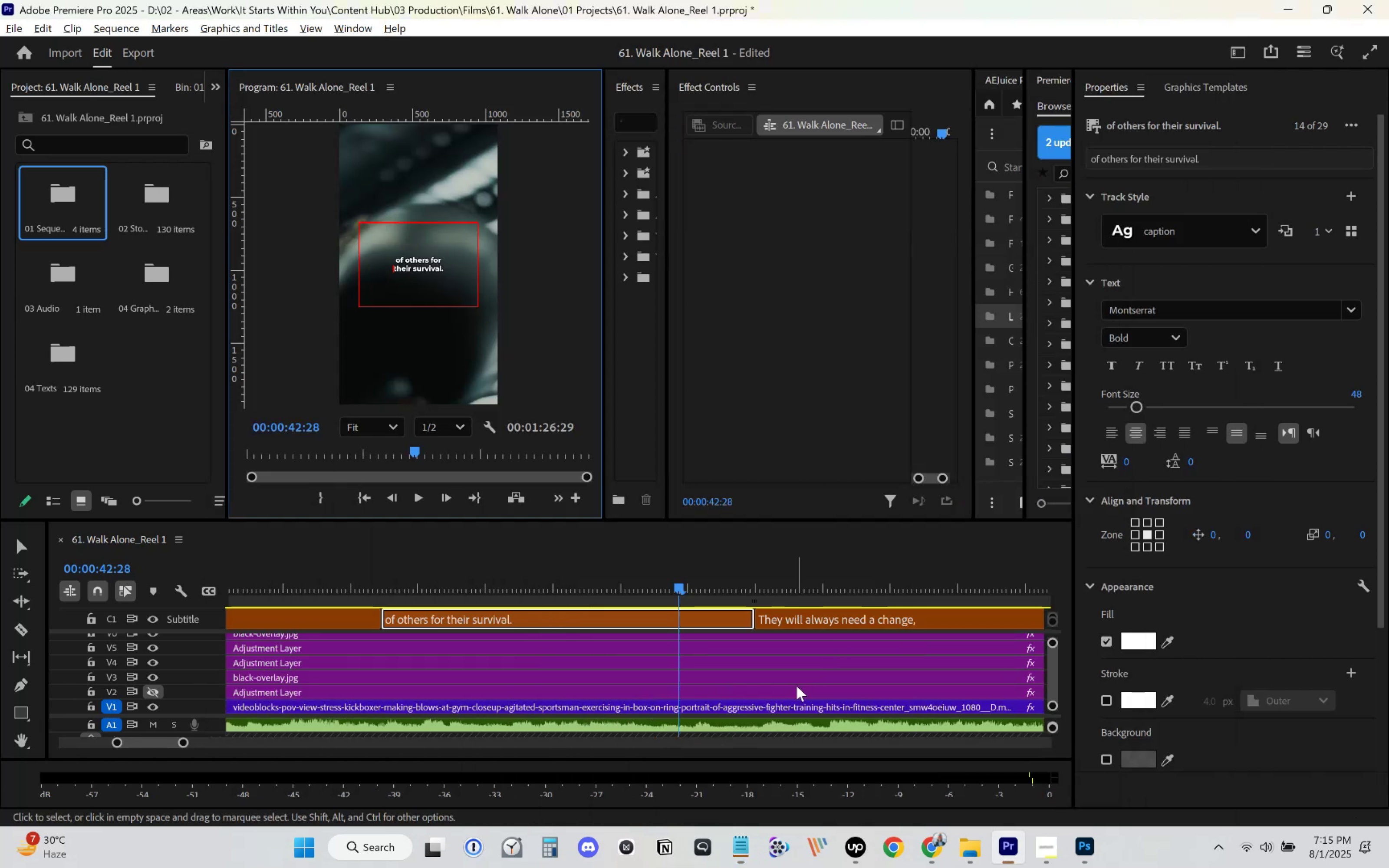 
left_click([790, 694])
 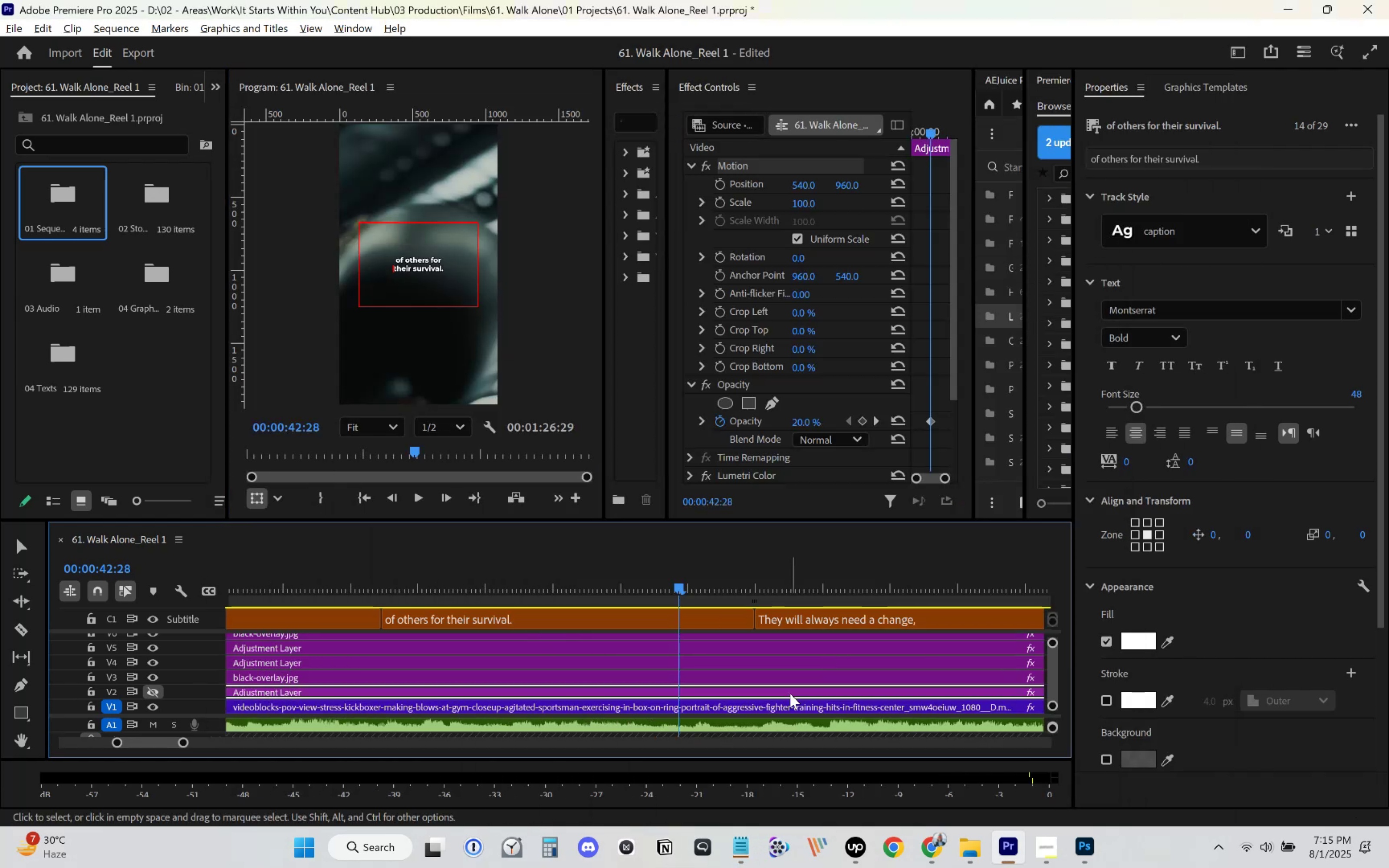 
key(Space)
 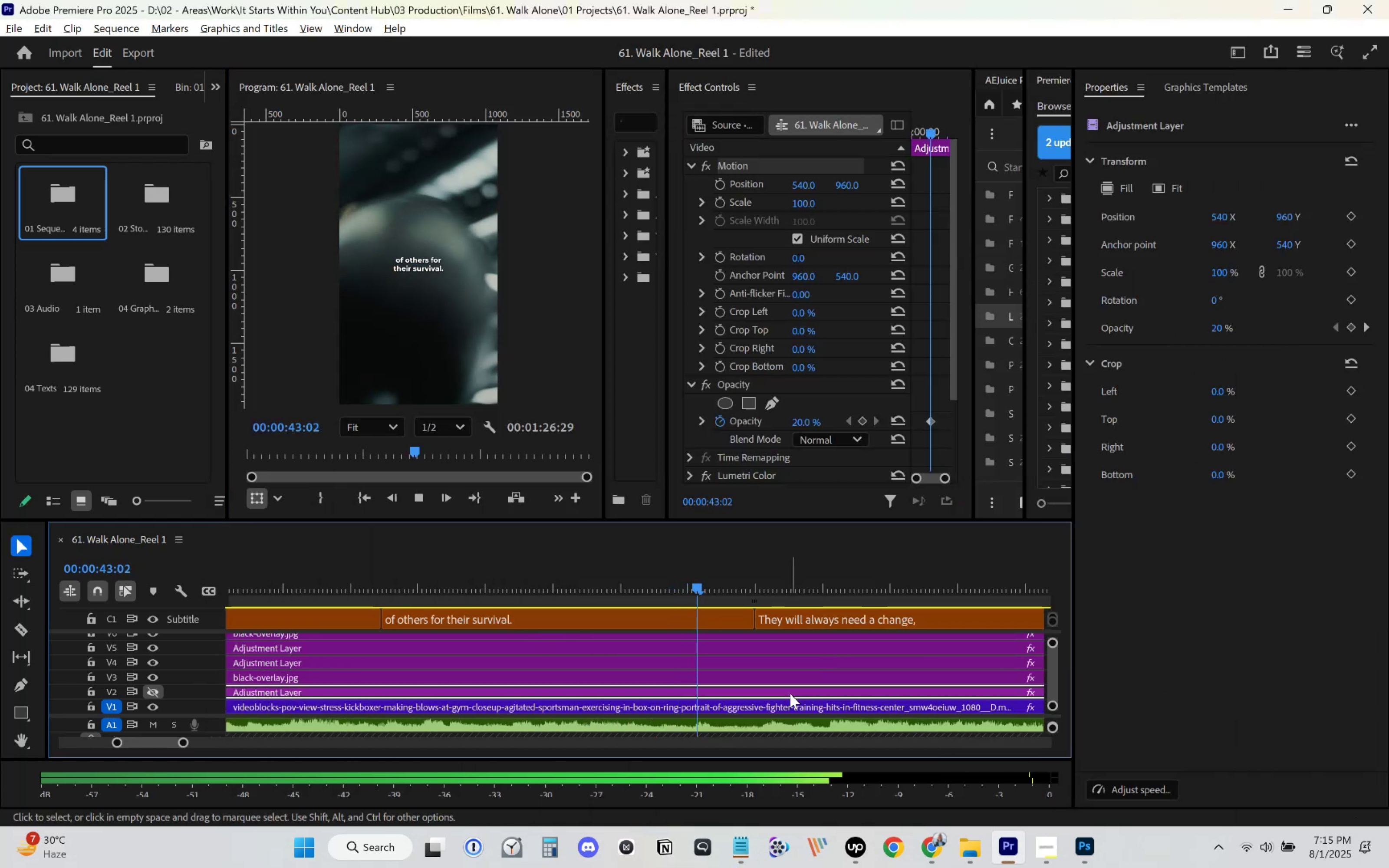 
scroll: coordinate [760, 655], scroll_direction: down, amount: 14.0
 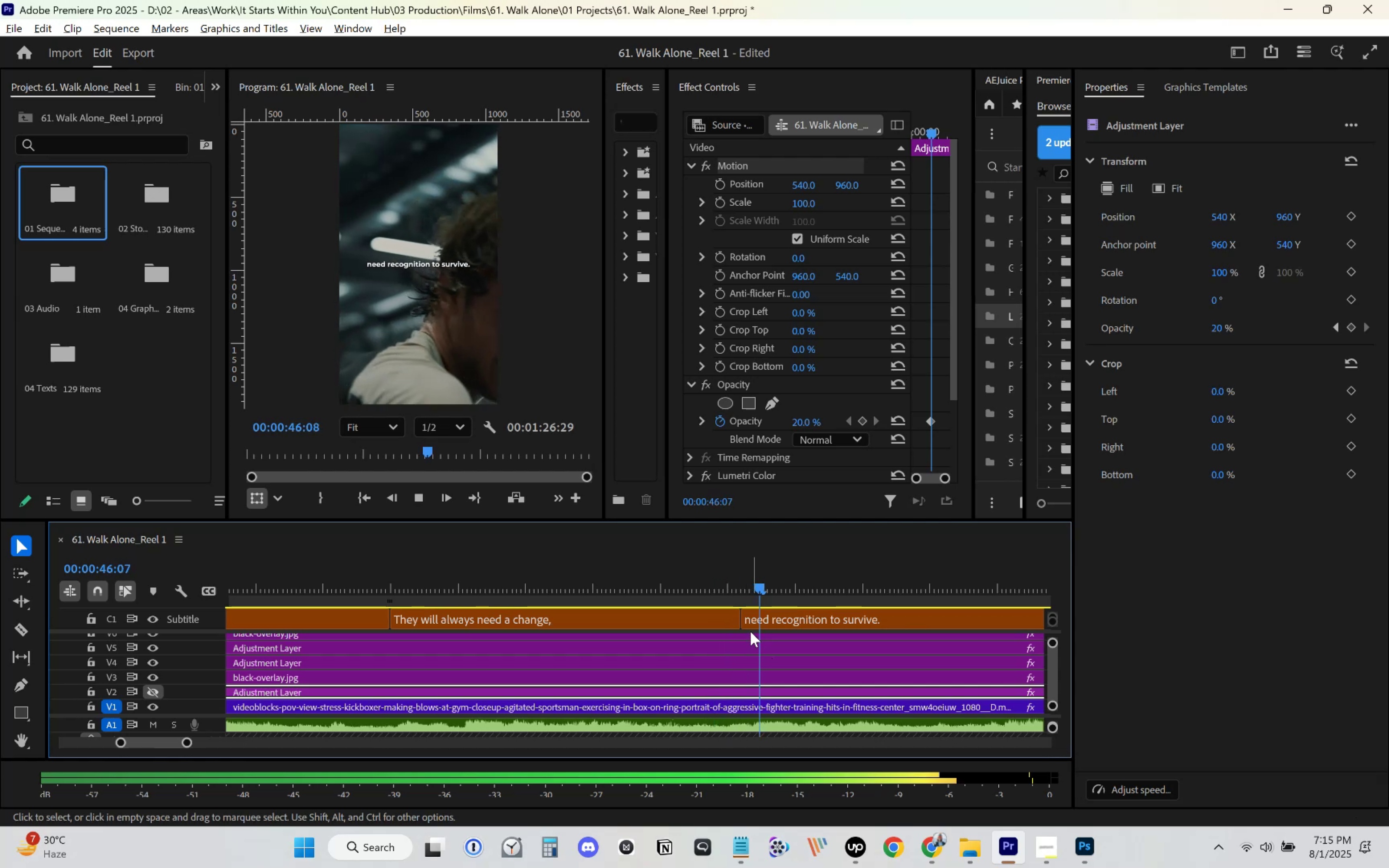 
left_click([725, 592])
 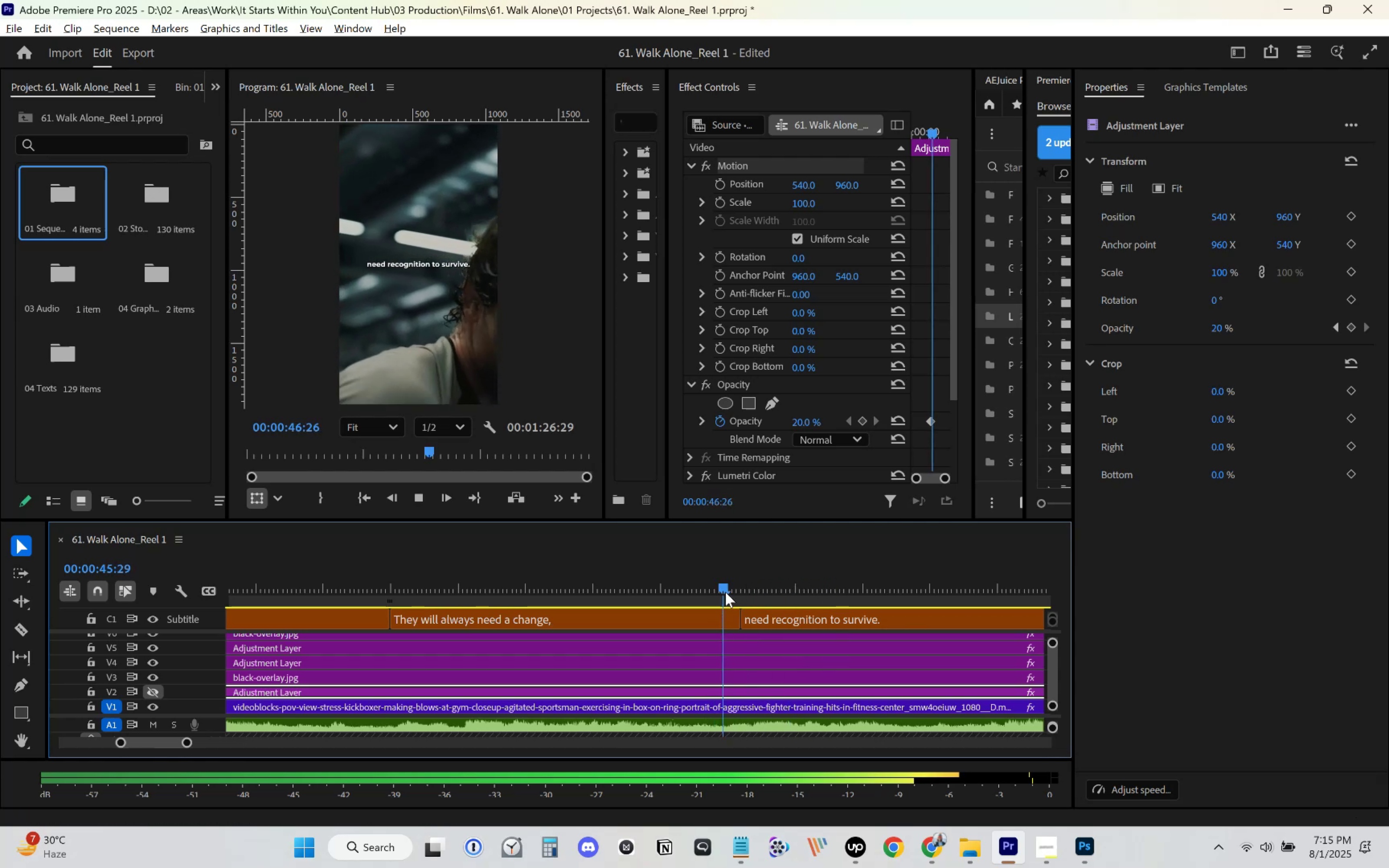 
key(Space)
 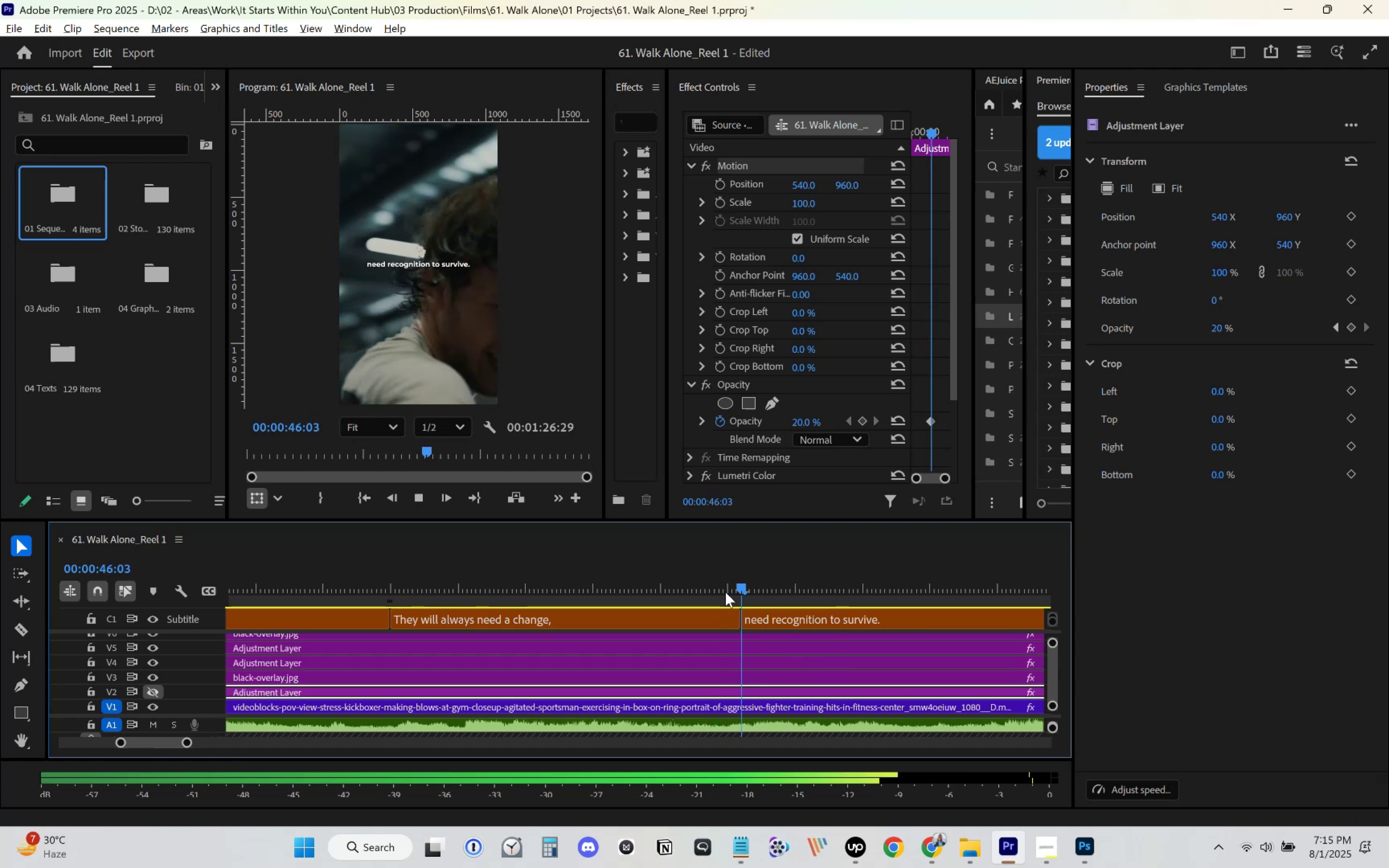 
key(Space)
 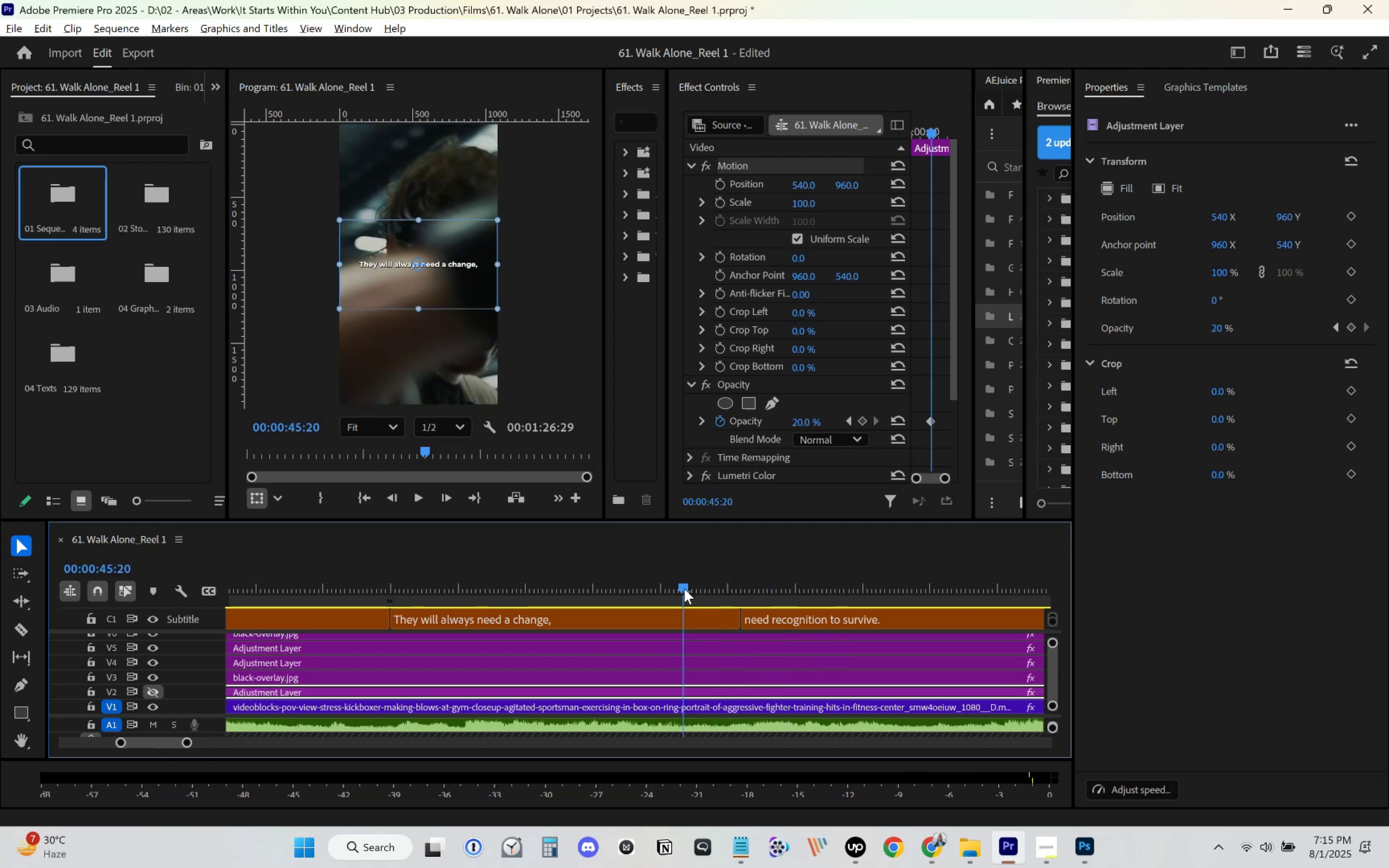 
double_click([677, 607])
 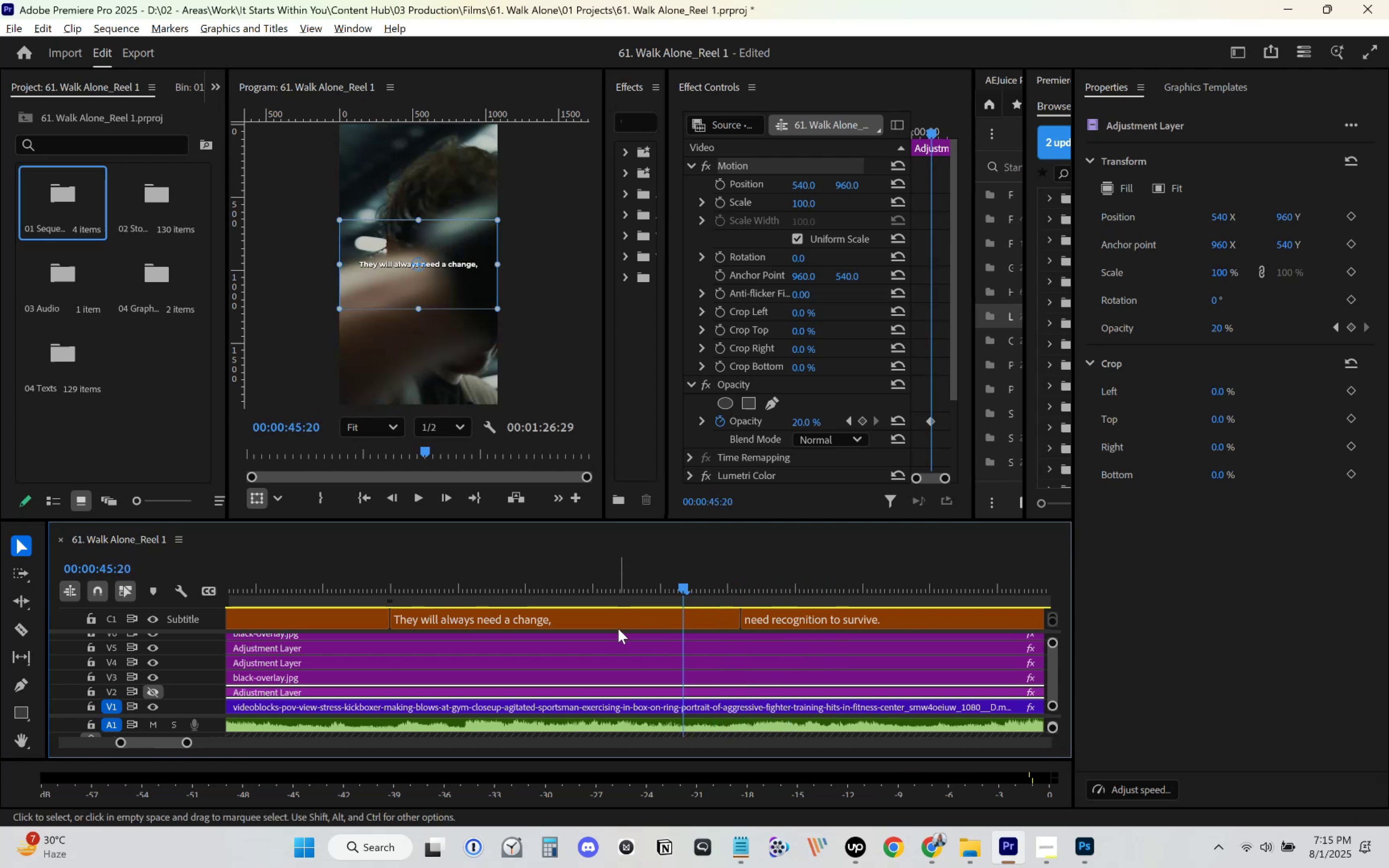 
left_click([621, 615])
 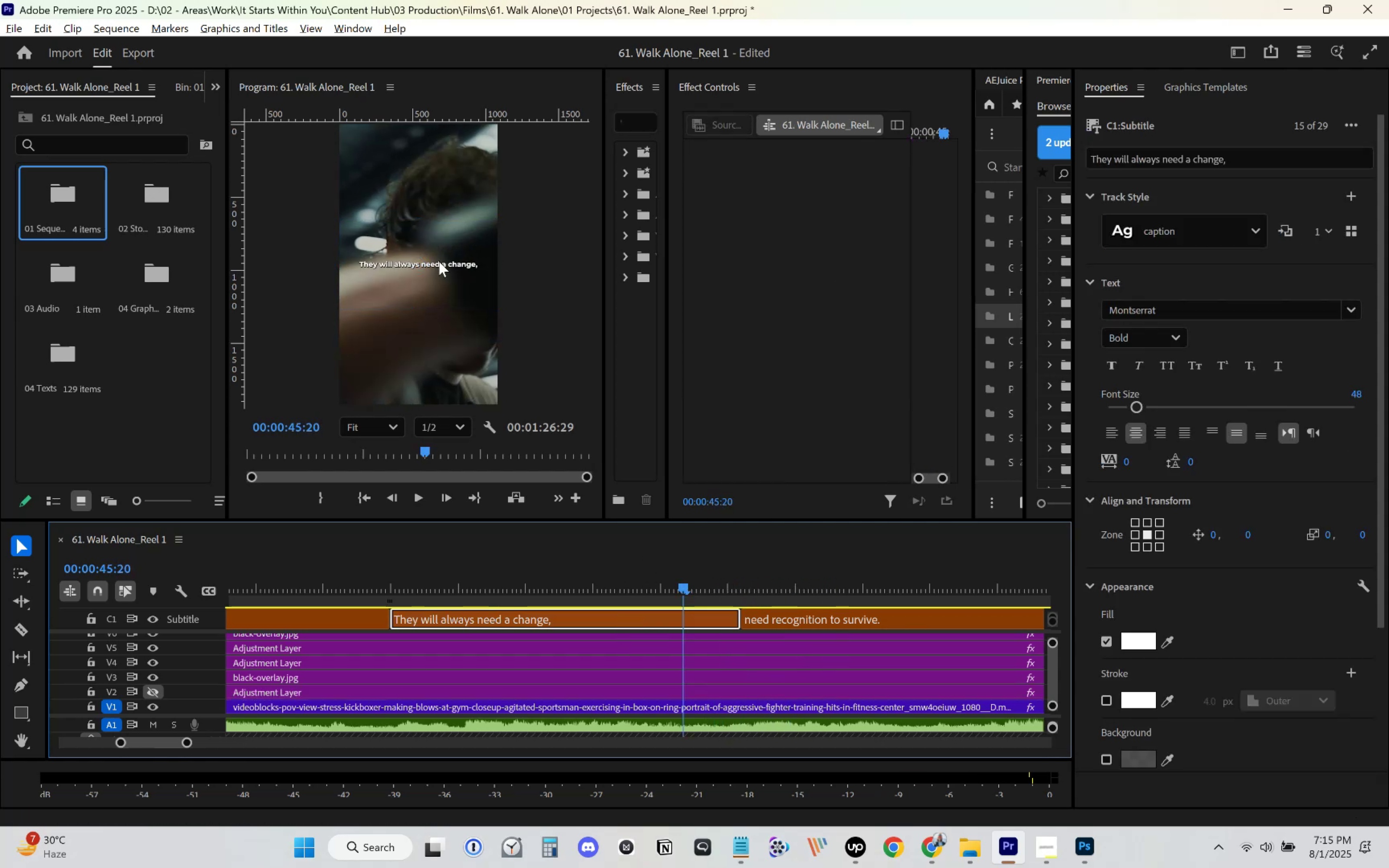 
double_click([439, 261])
 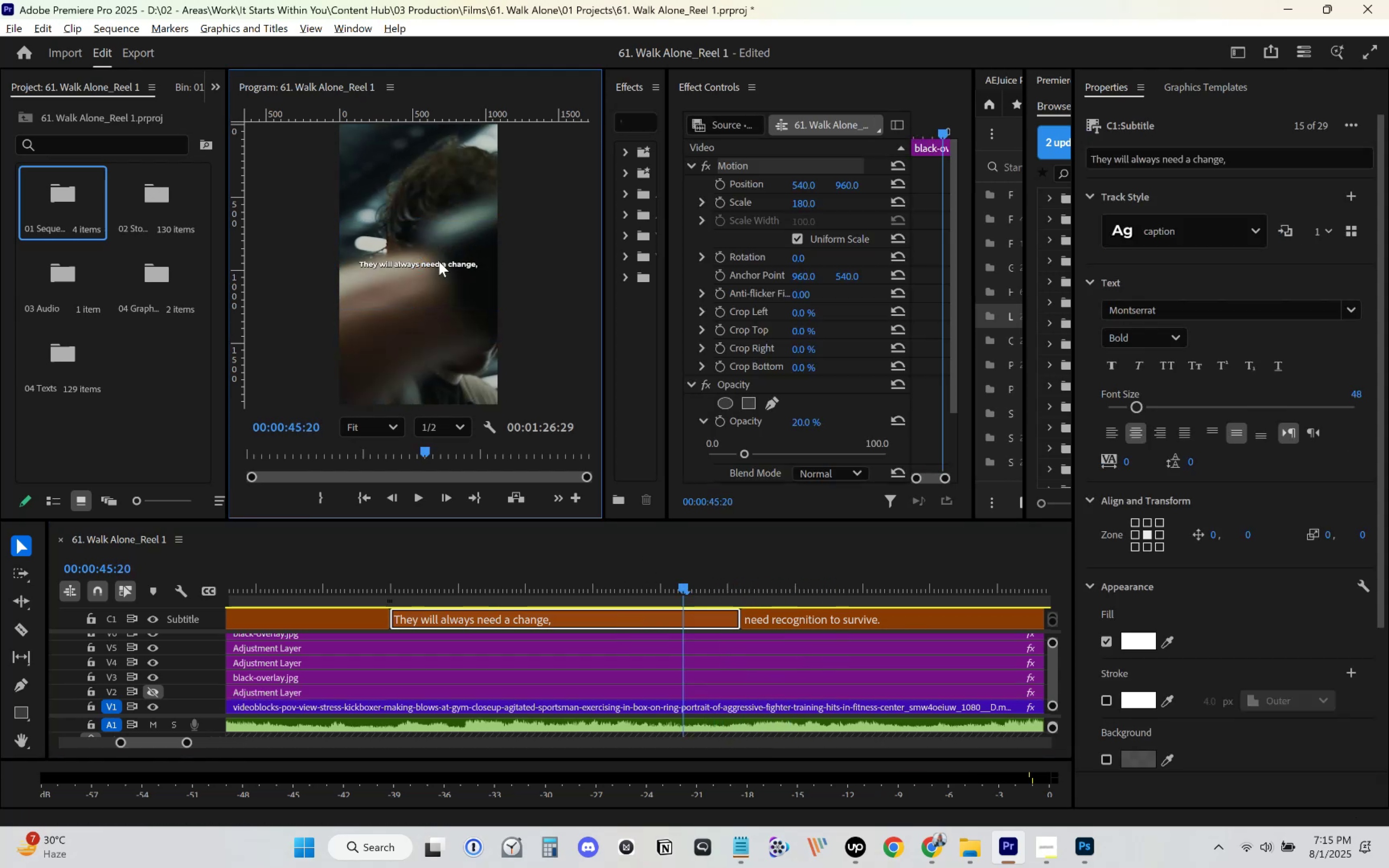 
key(Control+V)
 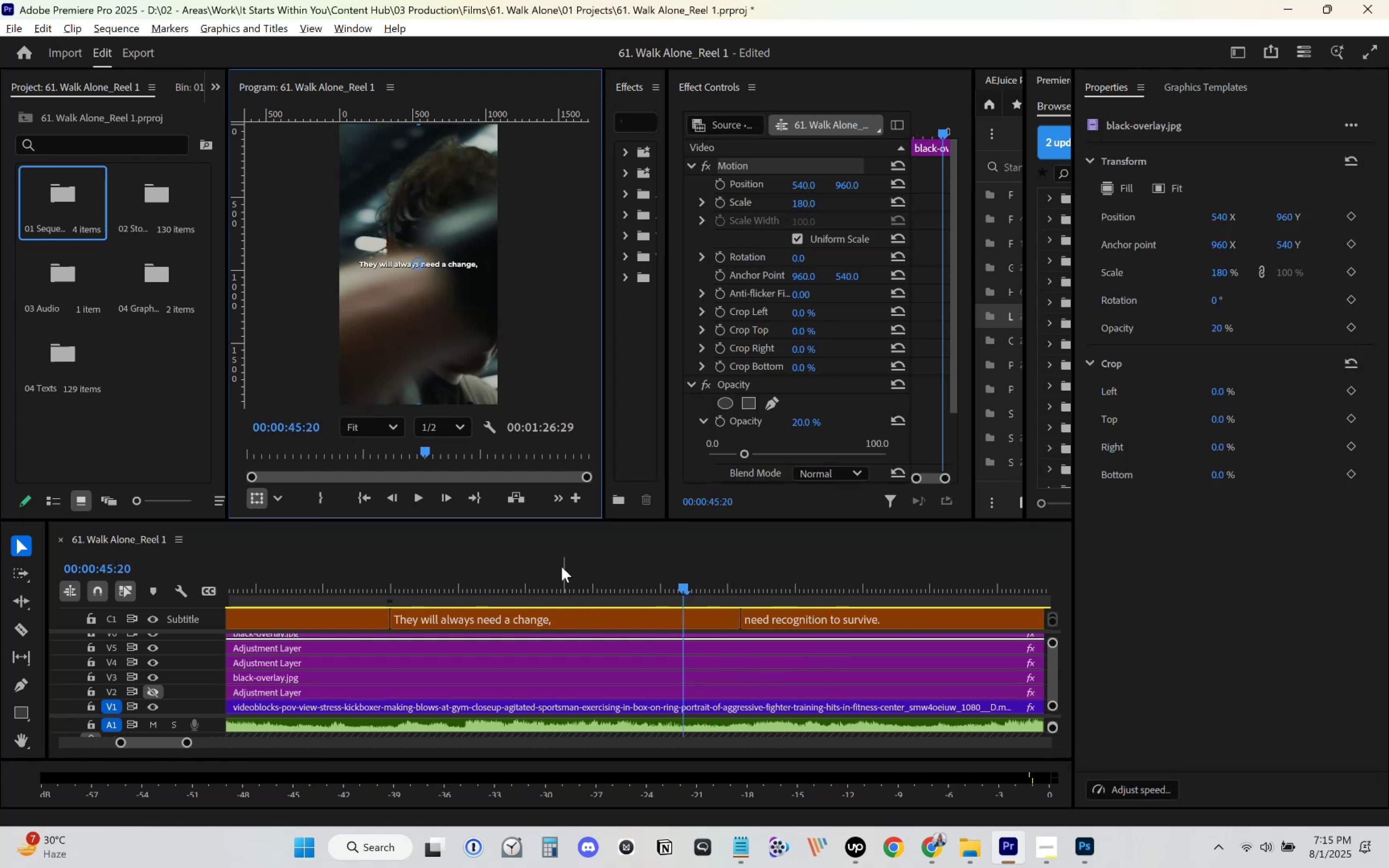 
left_click([553, 621])
 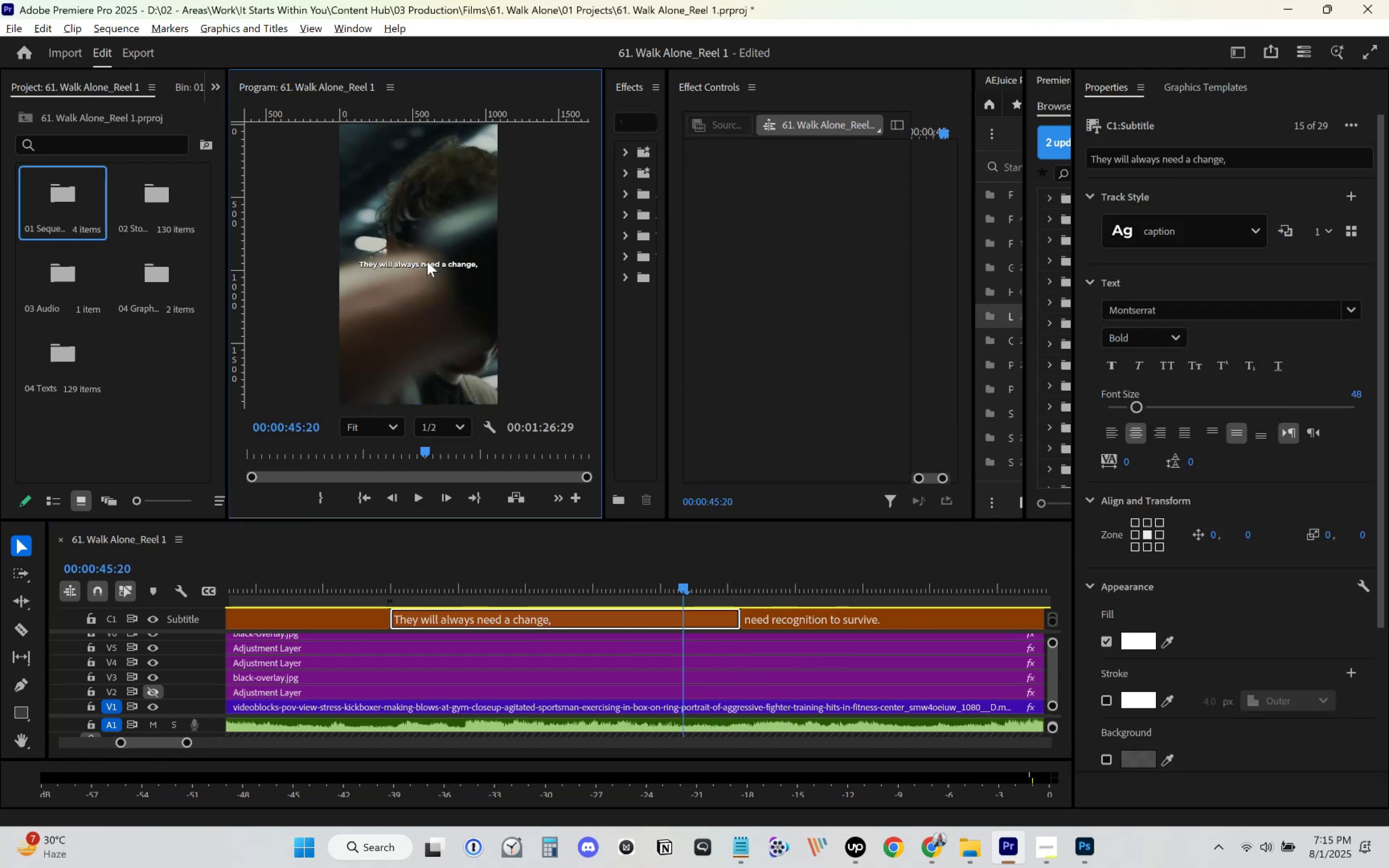 
double_click([427, 261])
 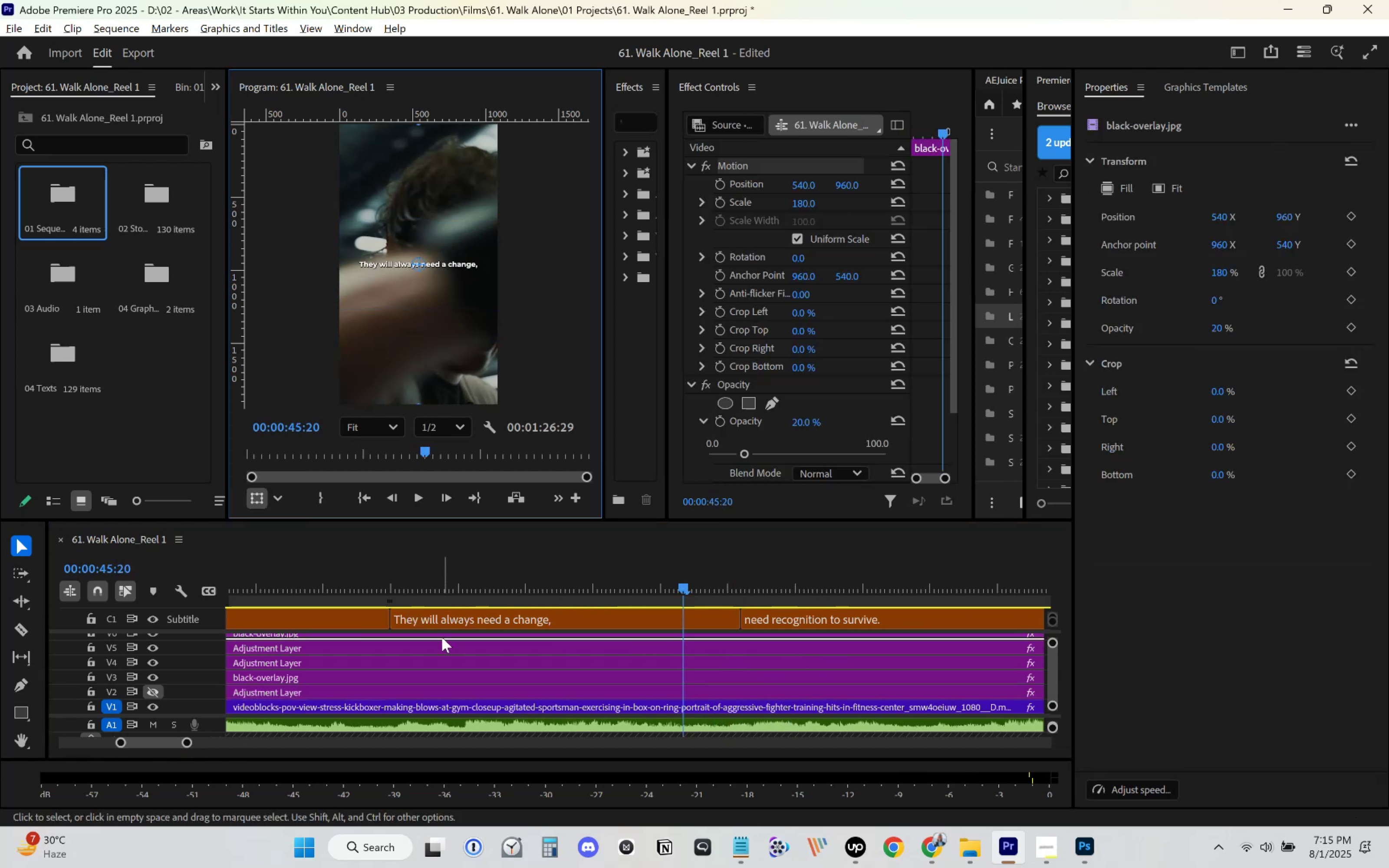 
left_click([457, 619])
 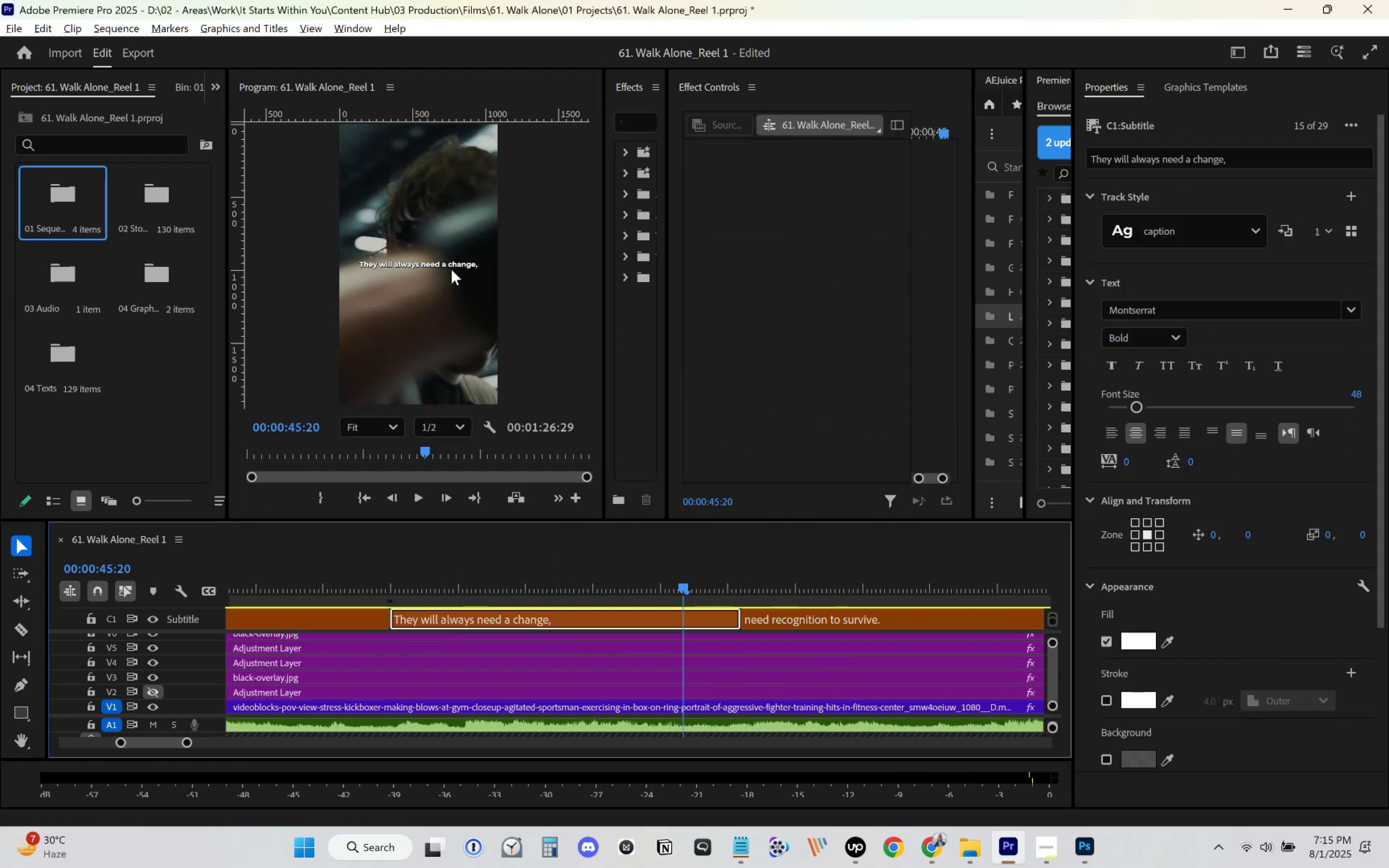 
double_click([455, 265])
 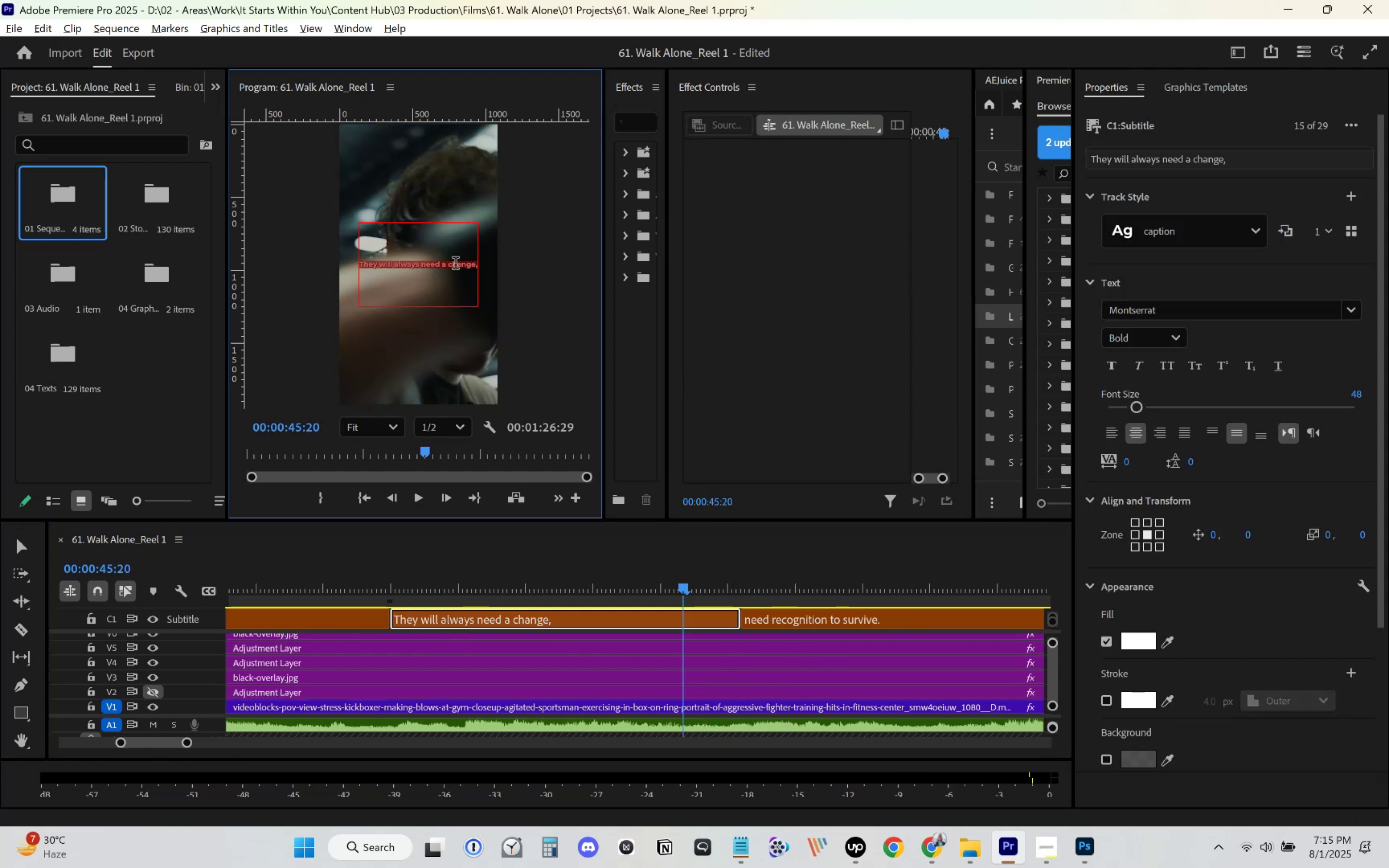 
key(Control+ControlLeft)
 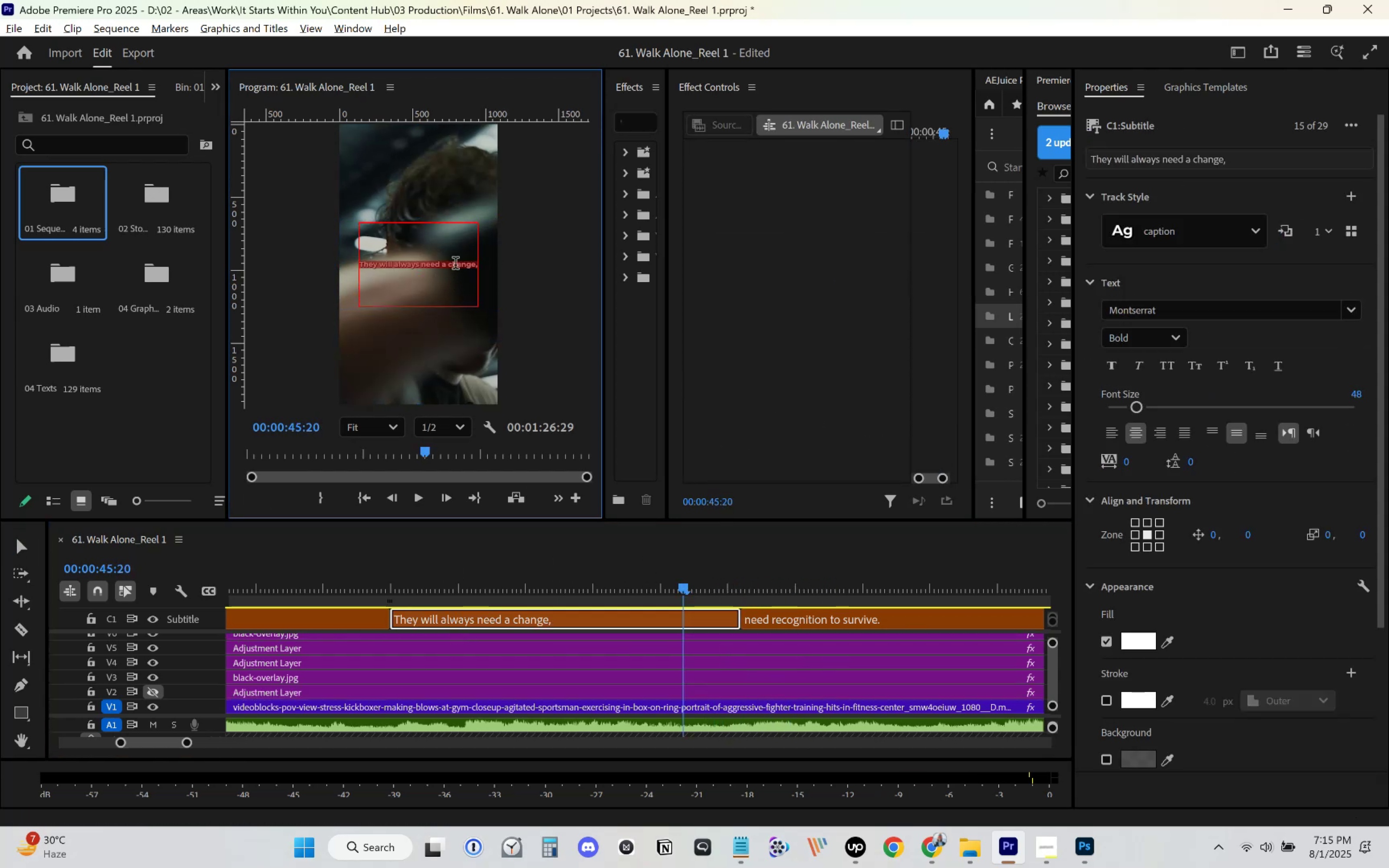 
key(Control+V)
 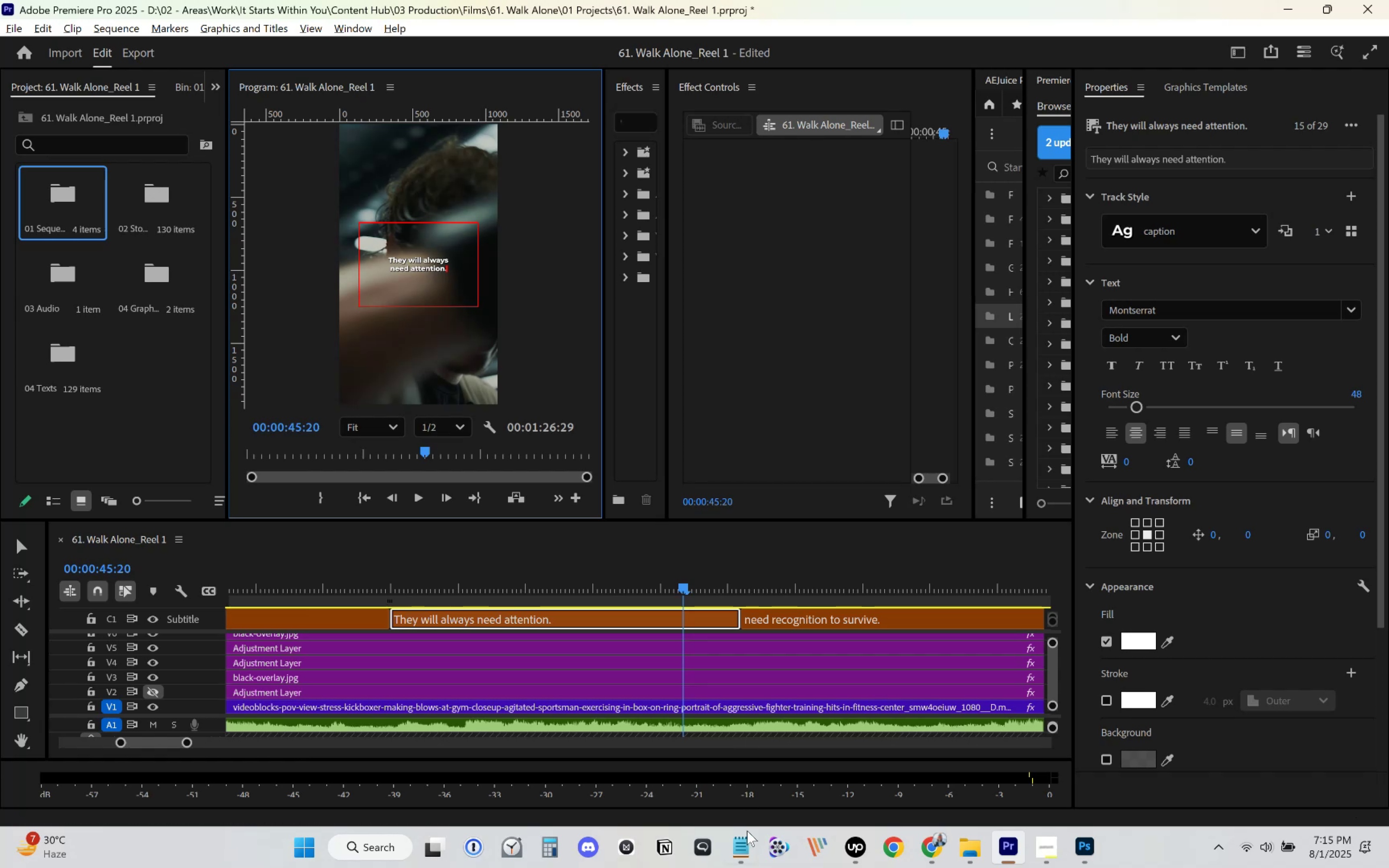 
left_click([745, 856])
 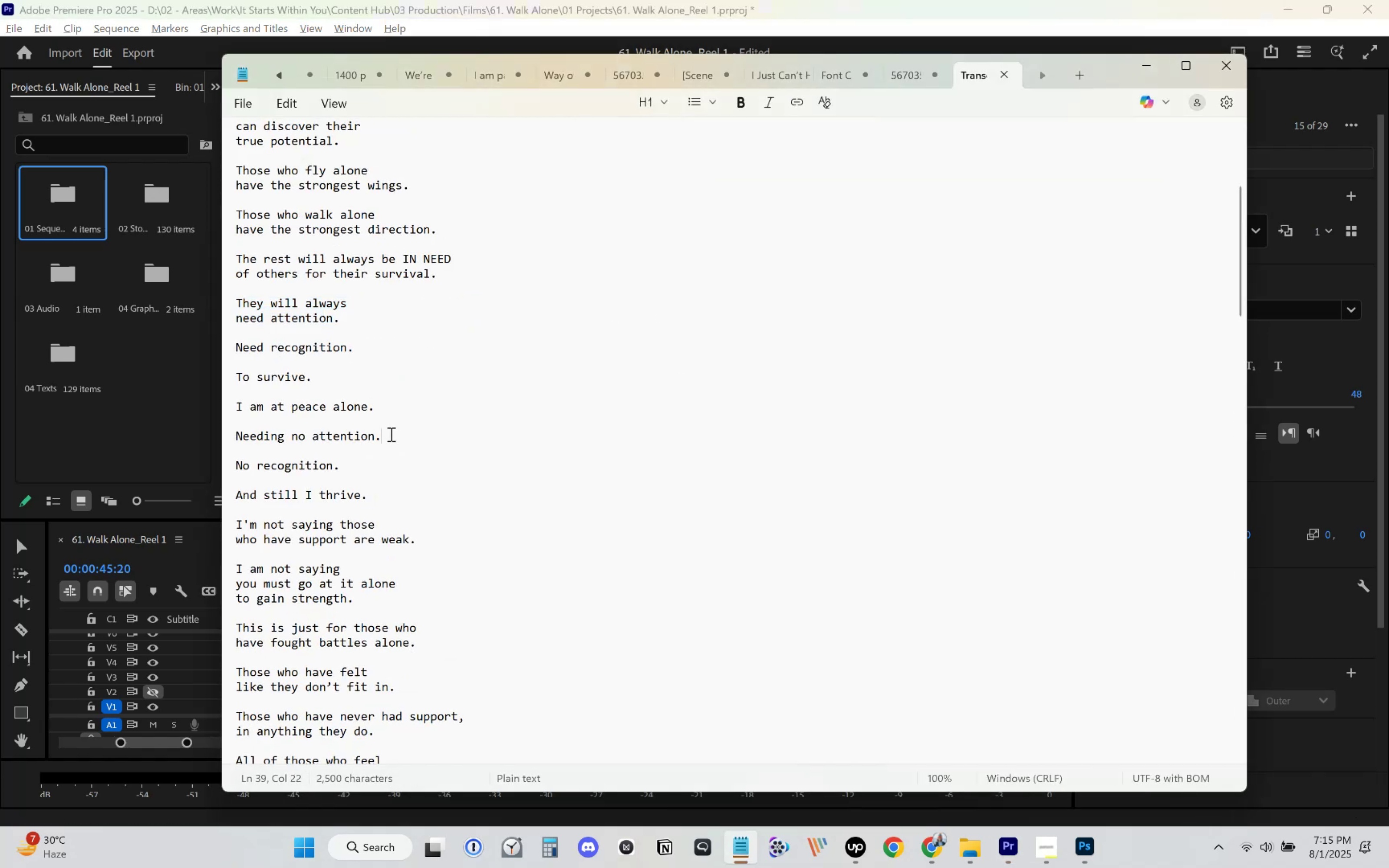 
key(Control+C)
 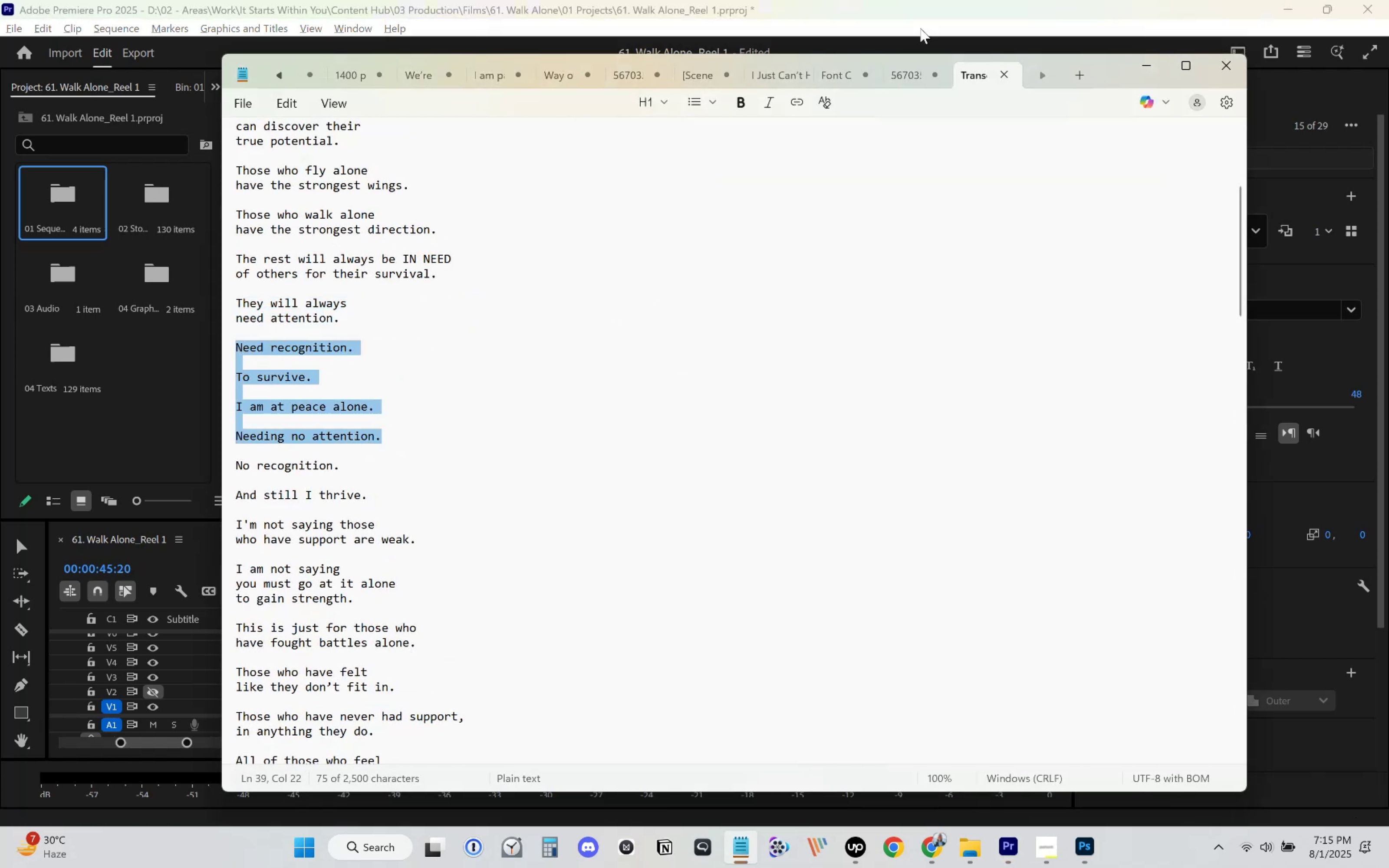 
left_click([931, 19])
 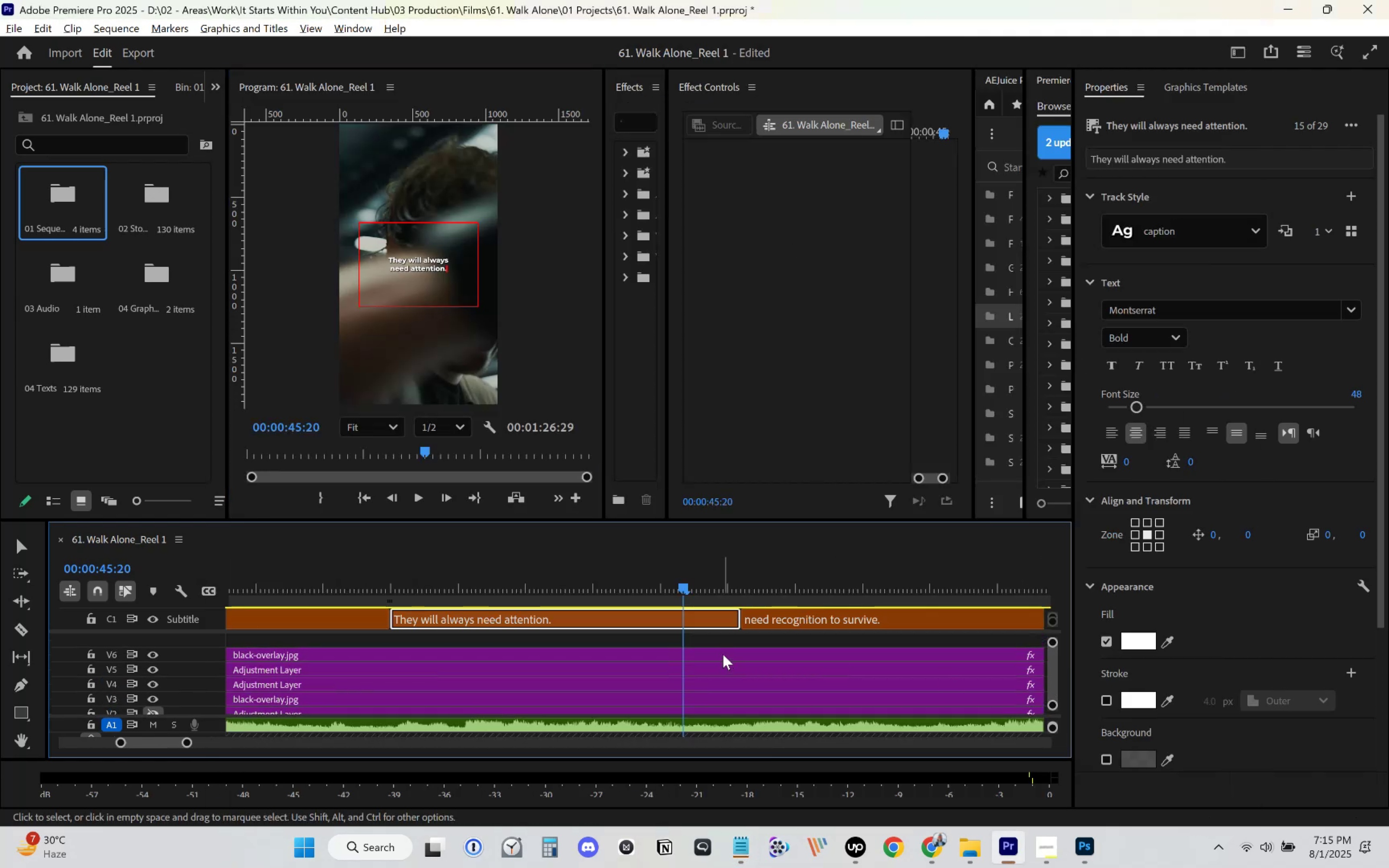 
left_click([336, 576])
 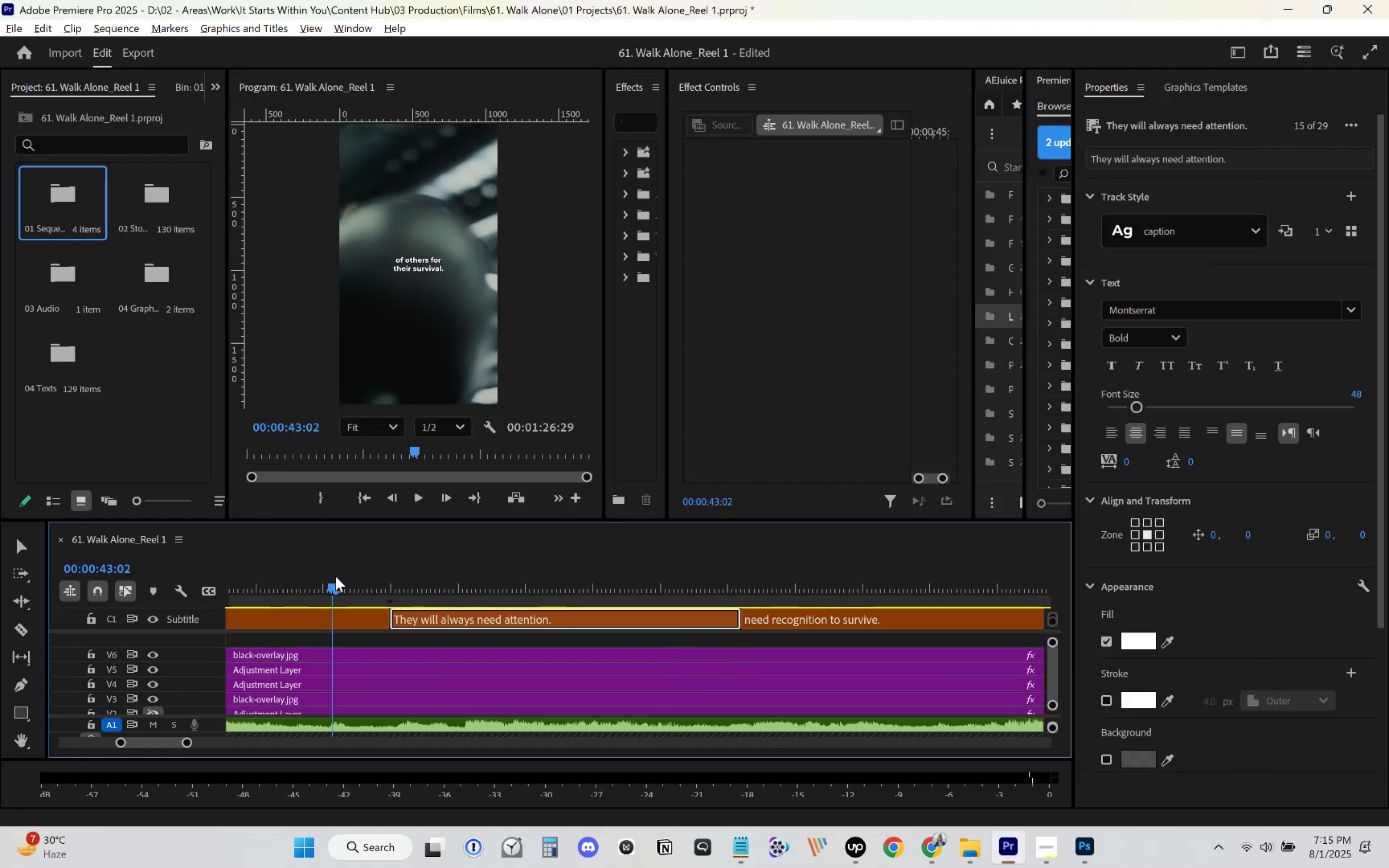 
key(Space)
 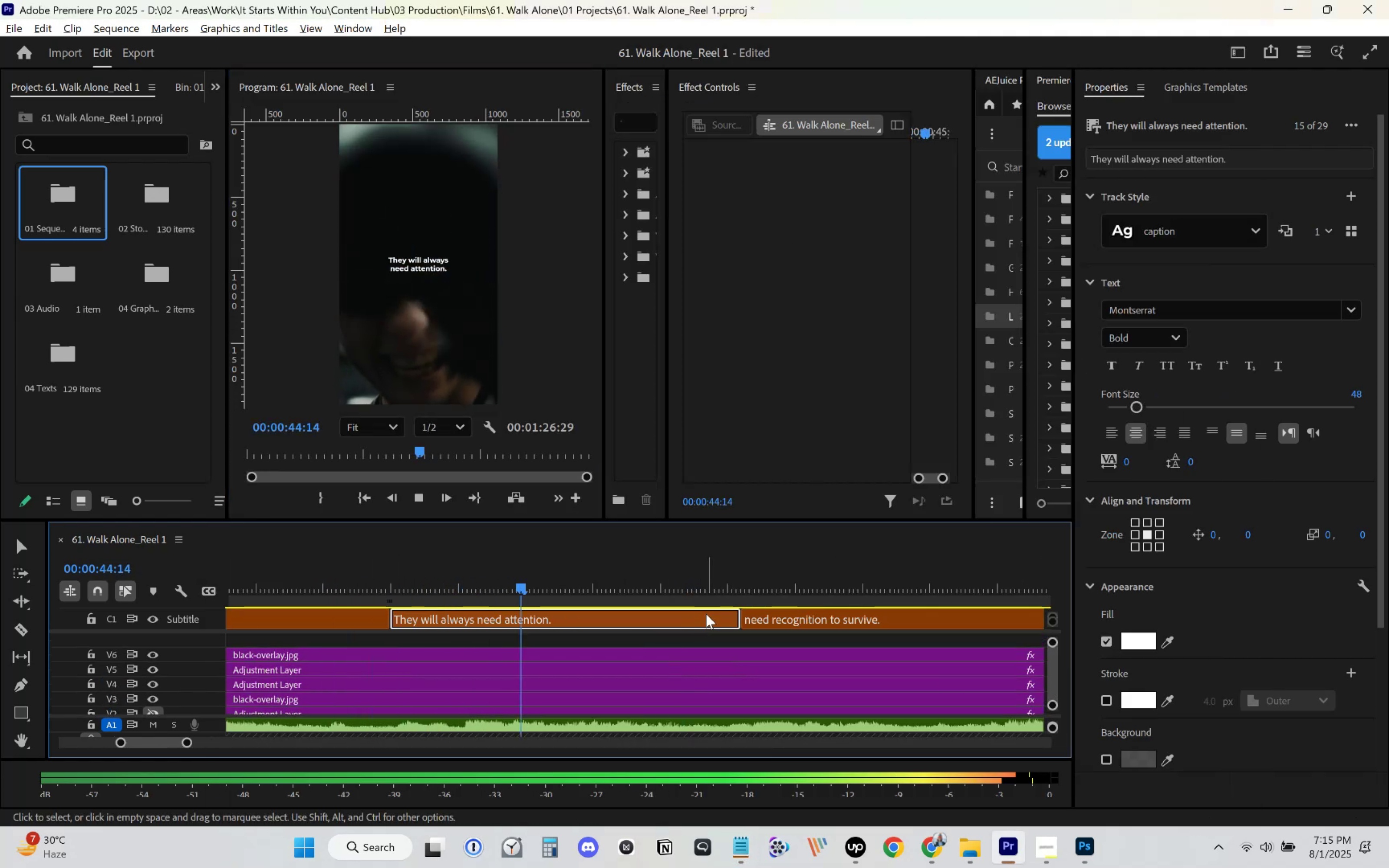 
scroll: coordinate [709, 613], scroll_direction: down, amount: 3.0
 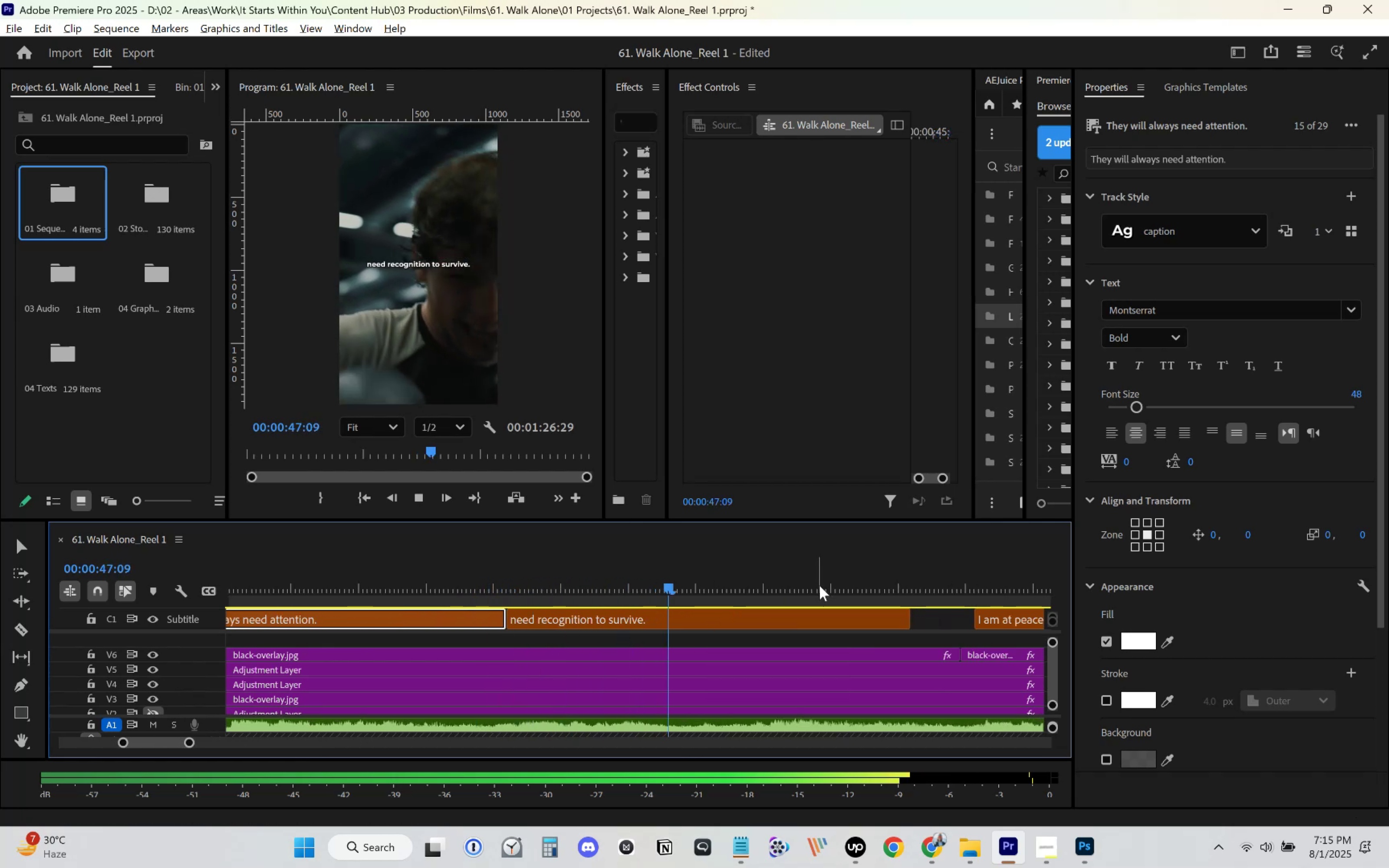 
key(Space)
 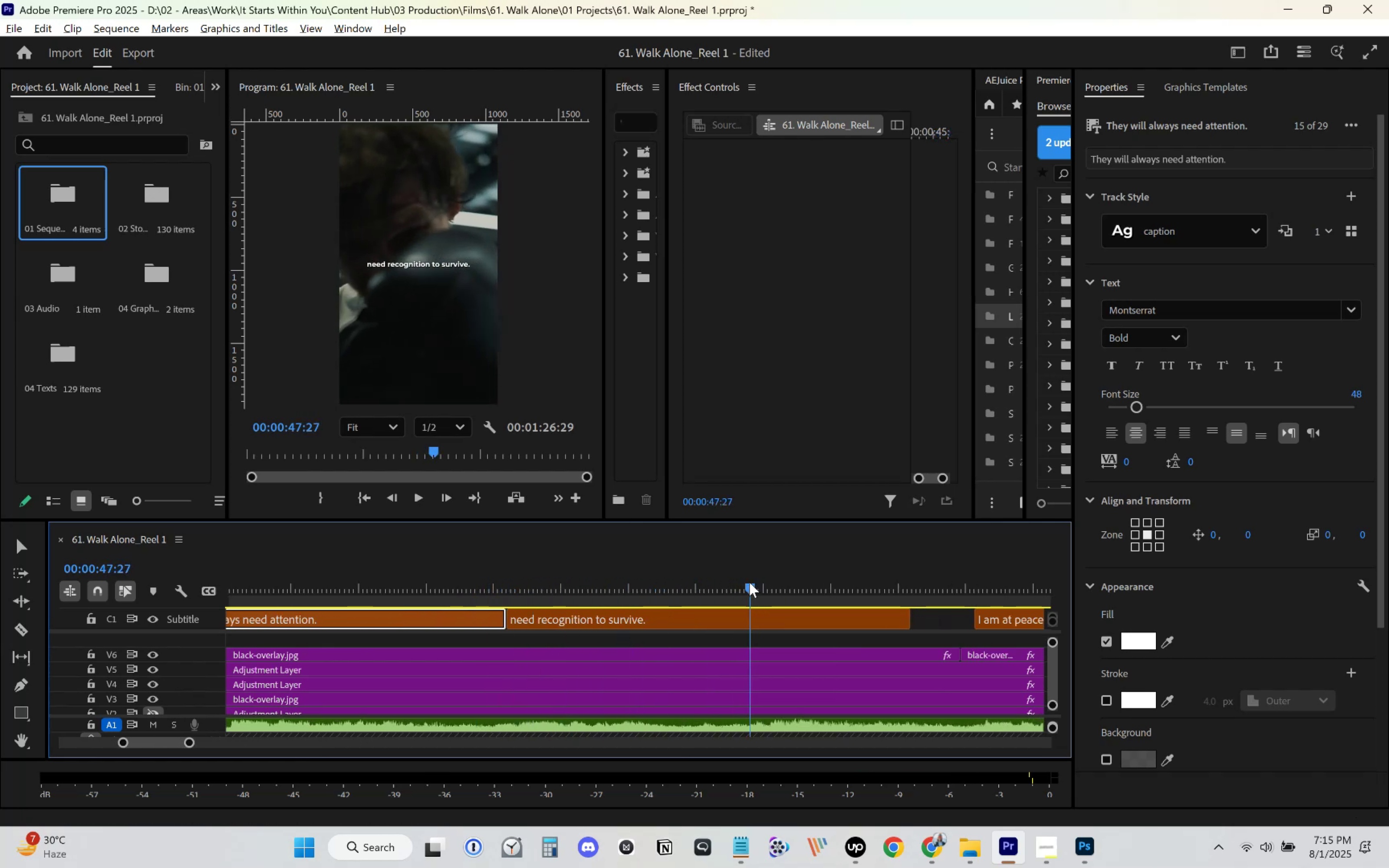 
key(C)
 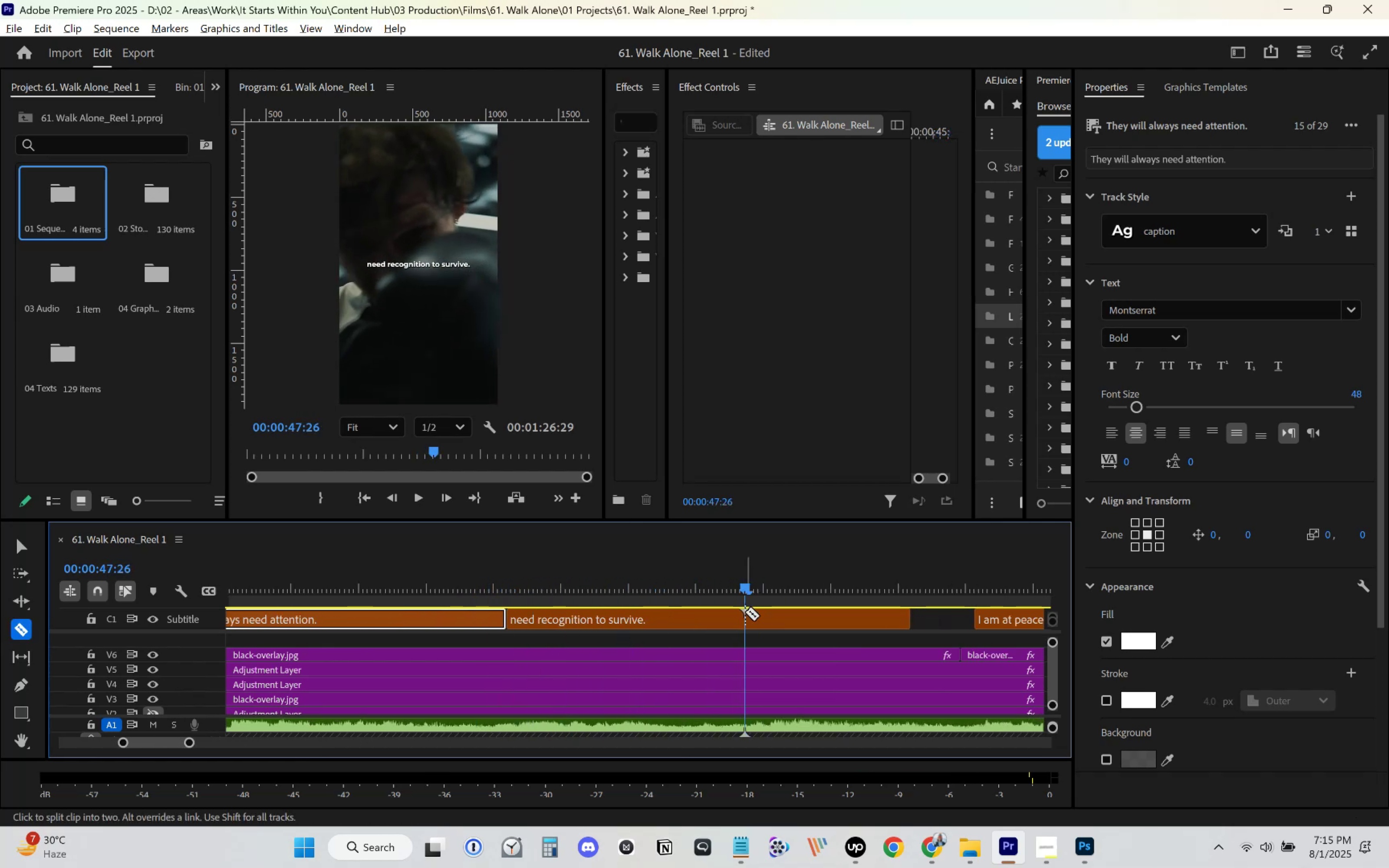 
left_click([745, 613])
 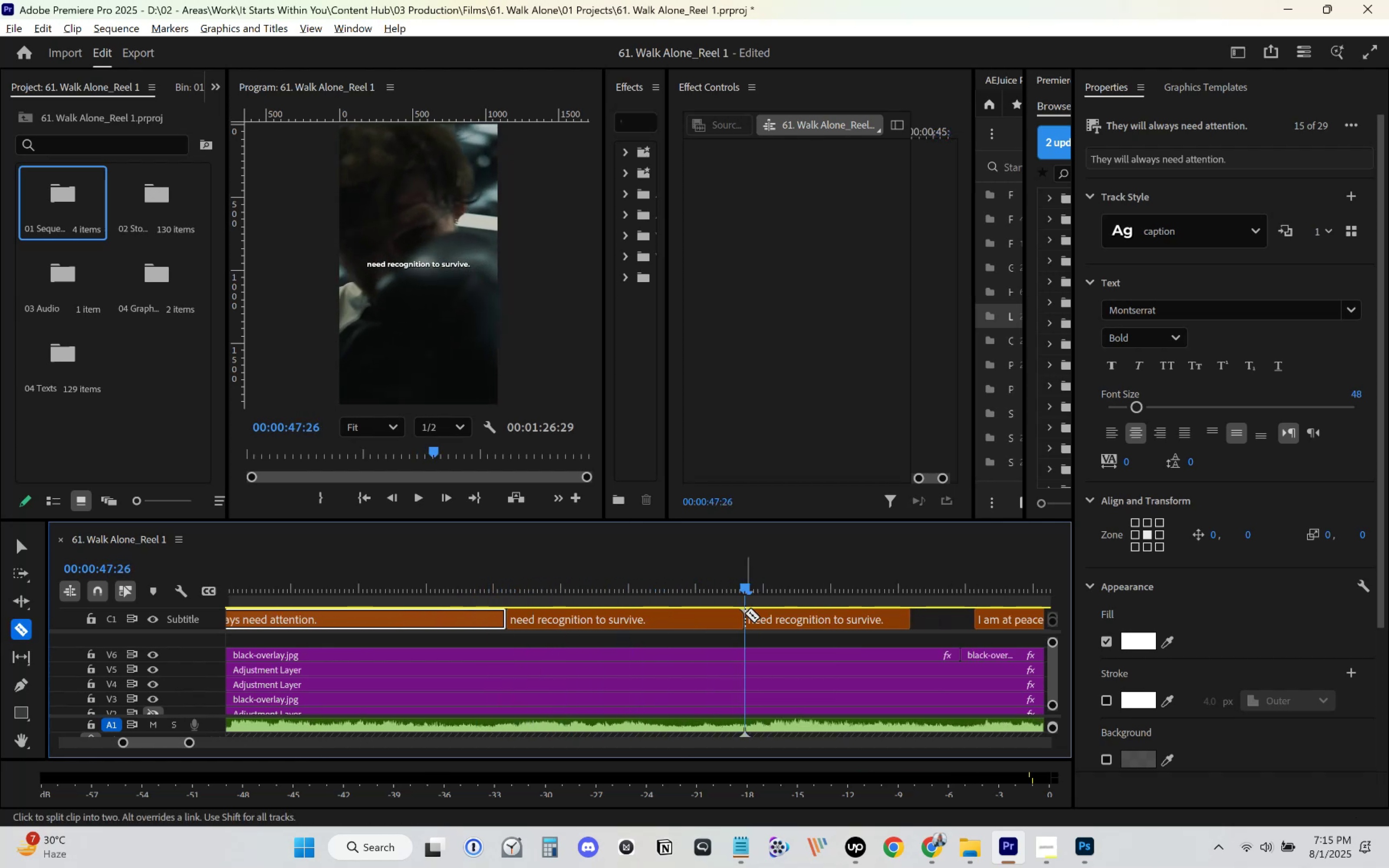 
key(V)
 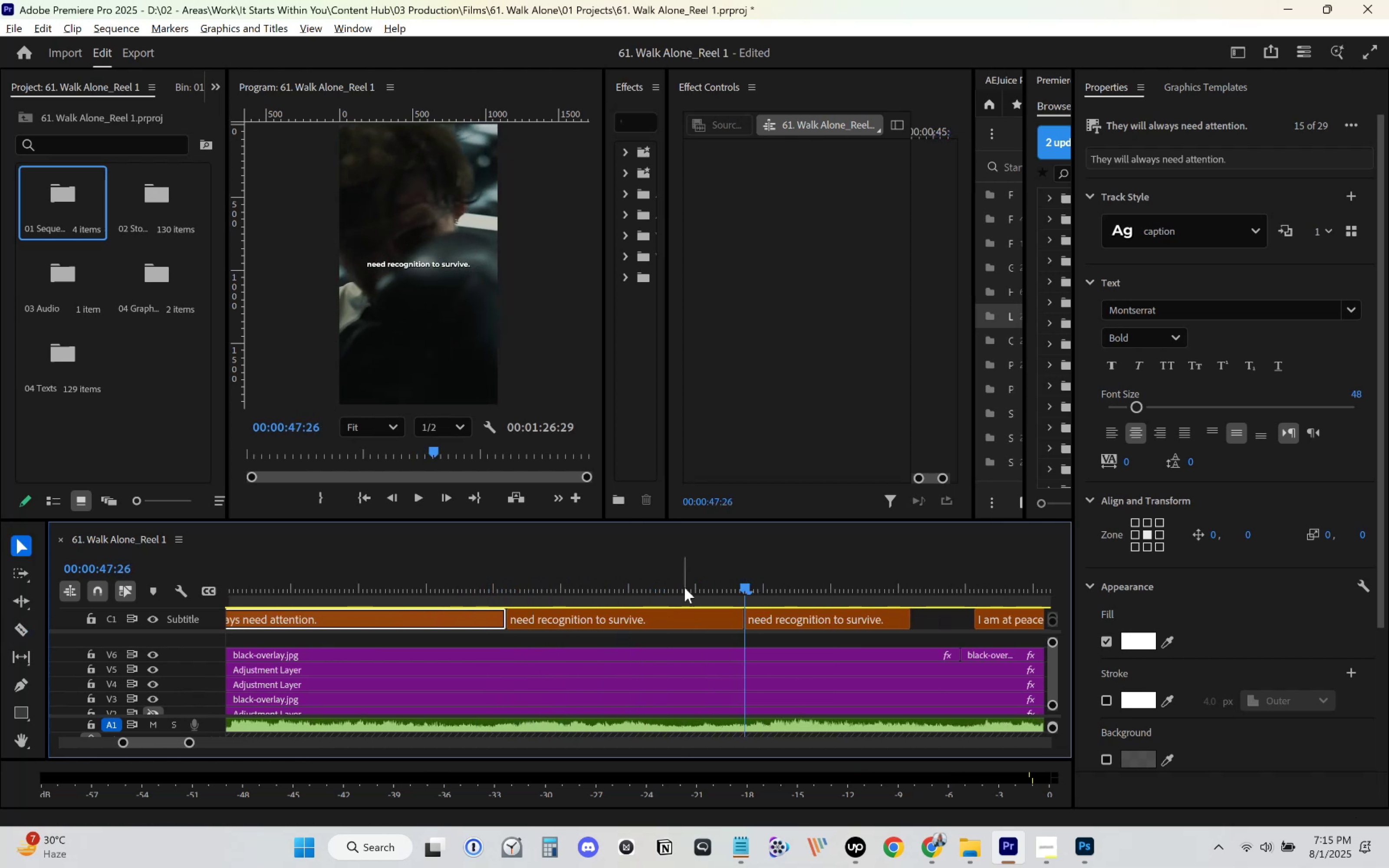 
double_click([680, 585])
 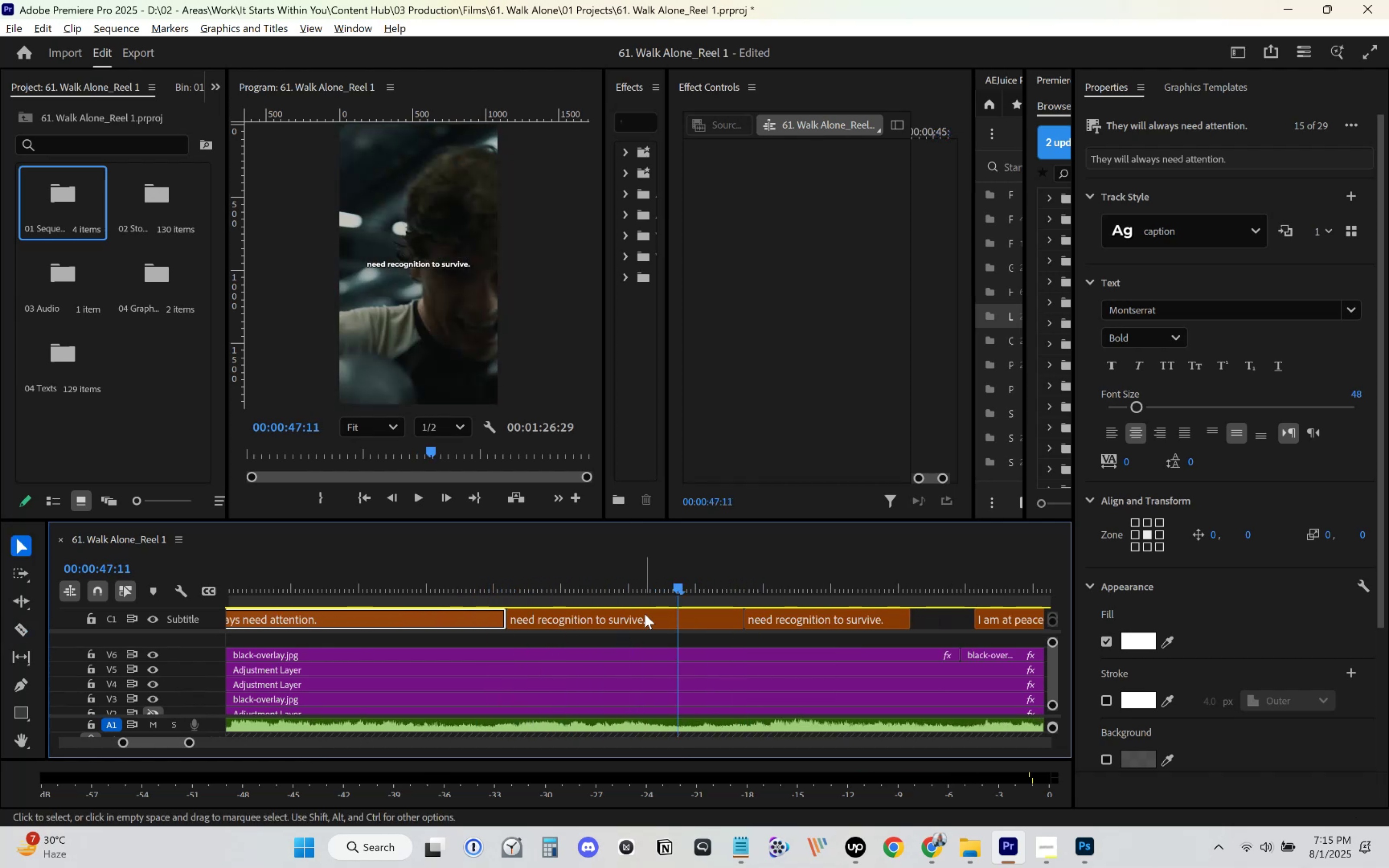 
triple_click([639, 622])
 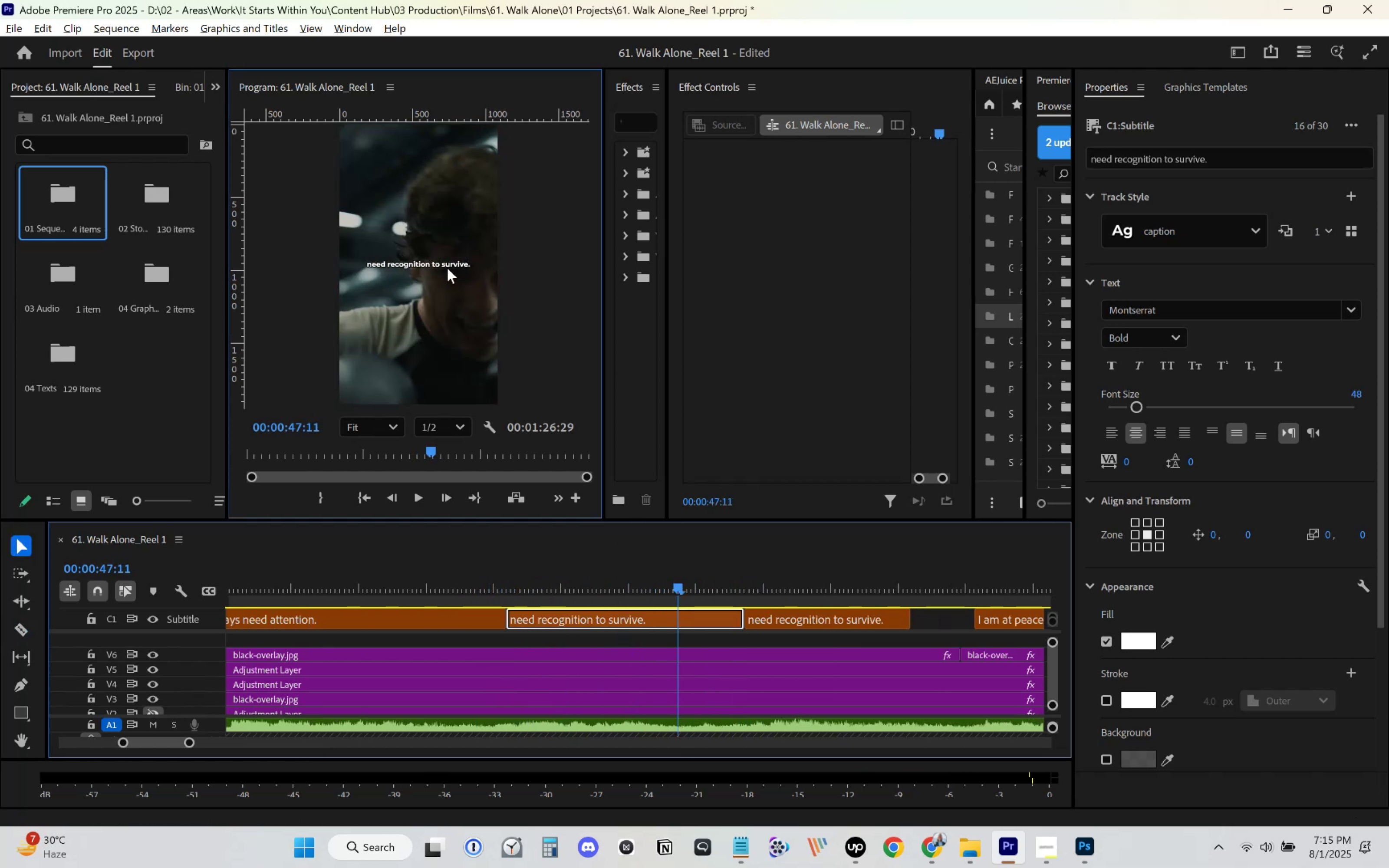 
double_click([447, 268])
 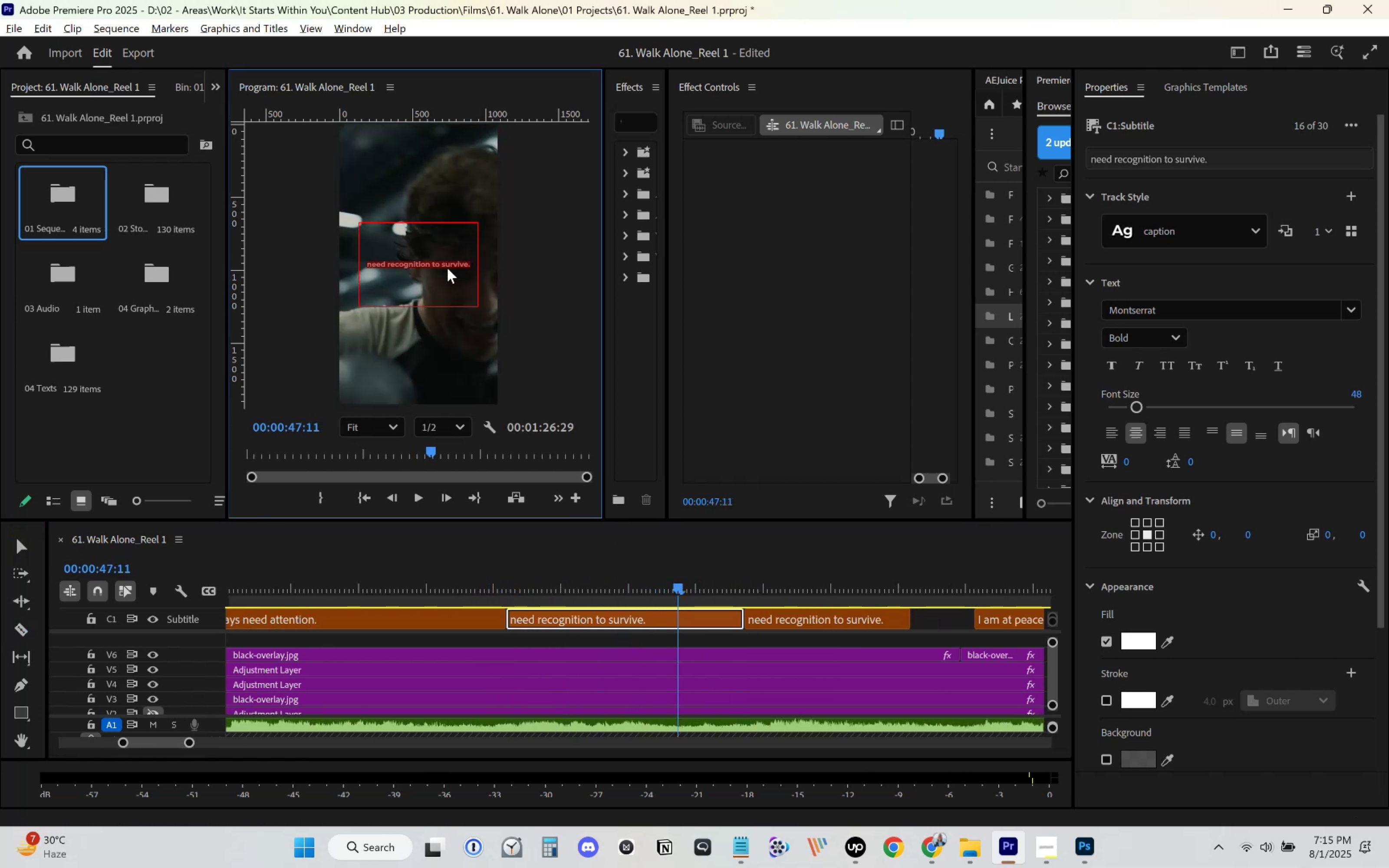 
key(Control+ControlLeft)
 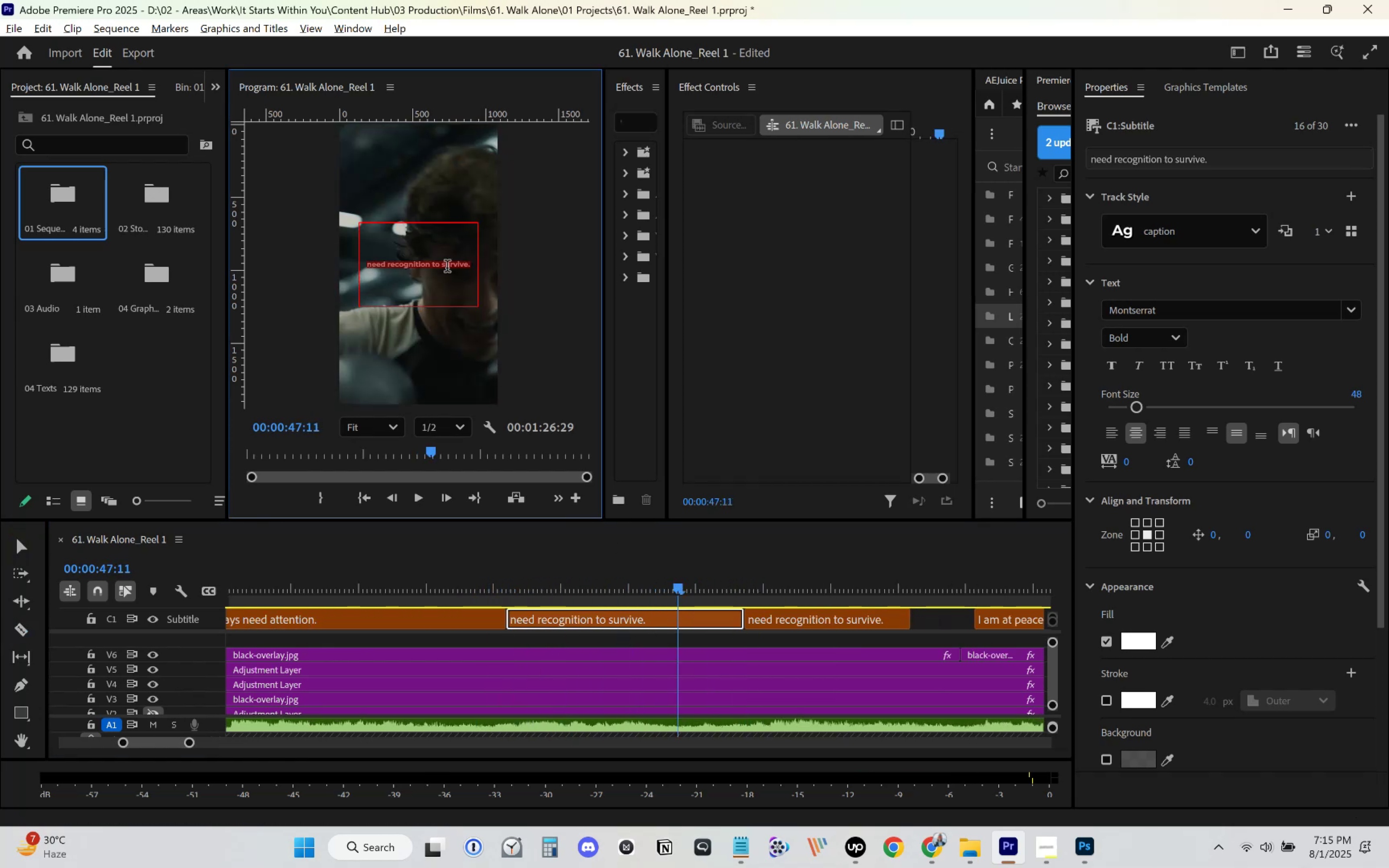 
key(Control+V)
 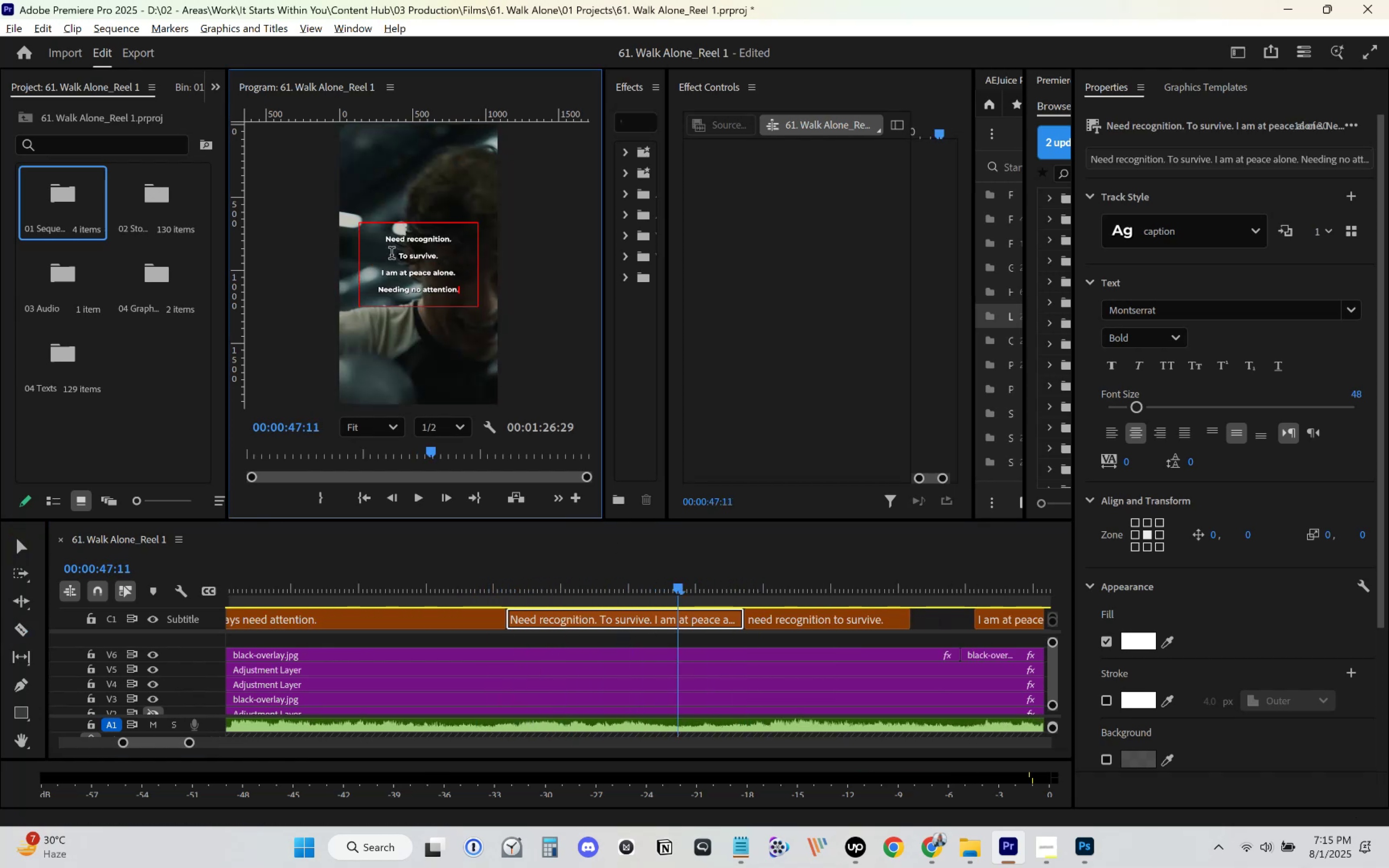 
key(Control+X)
 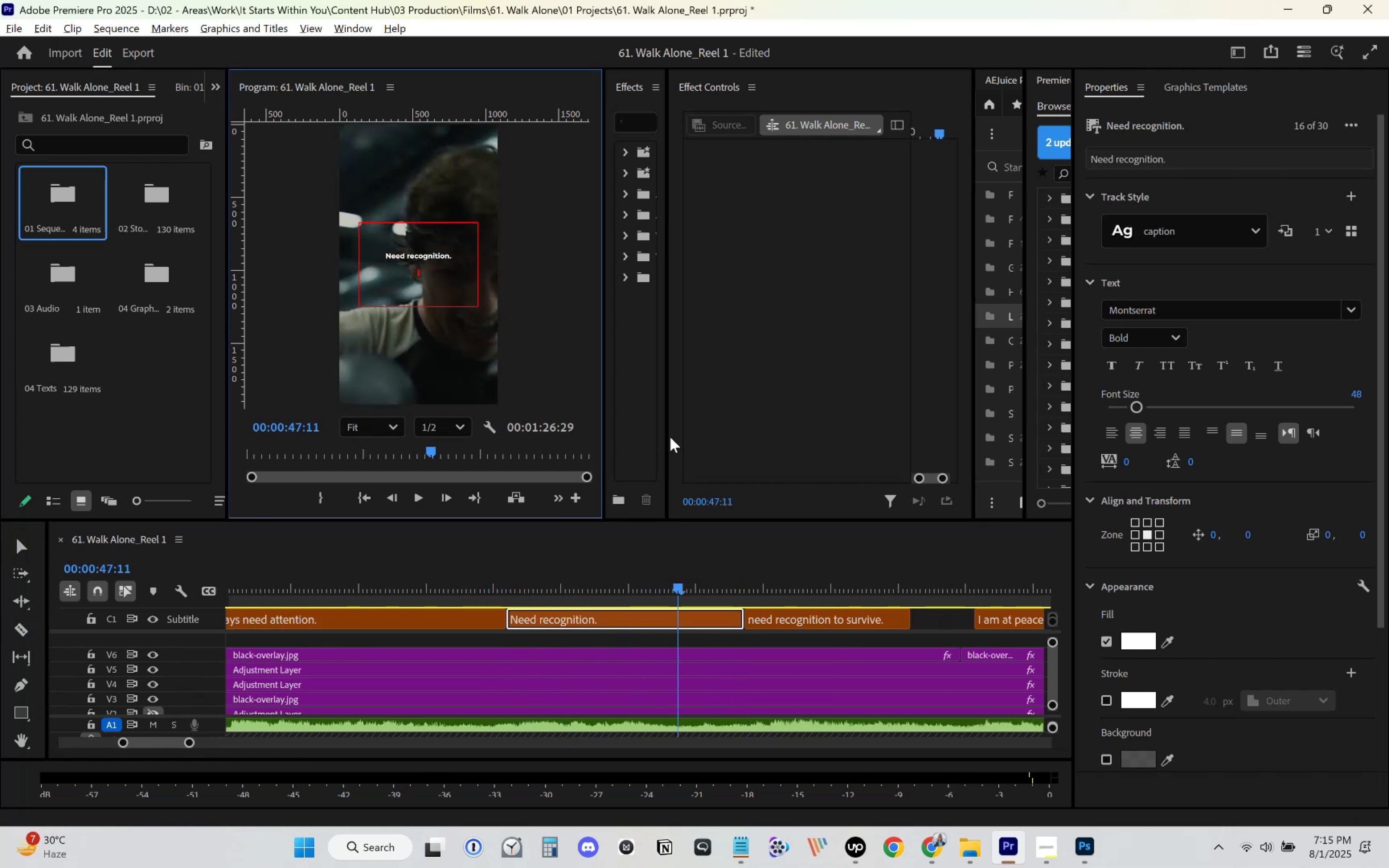 
key(Backspace)
 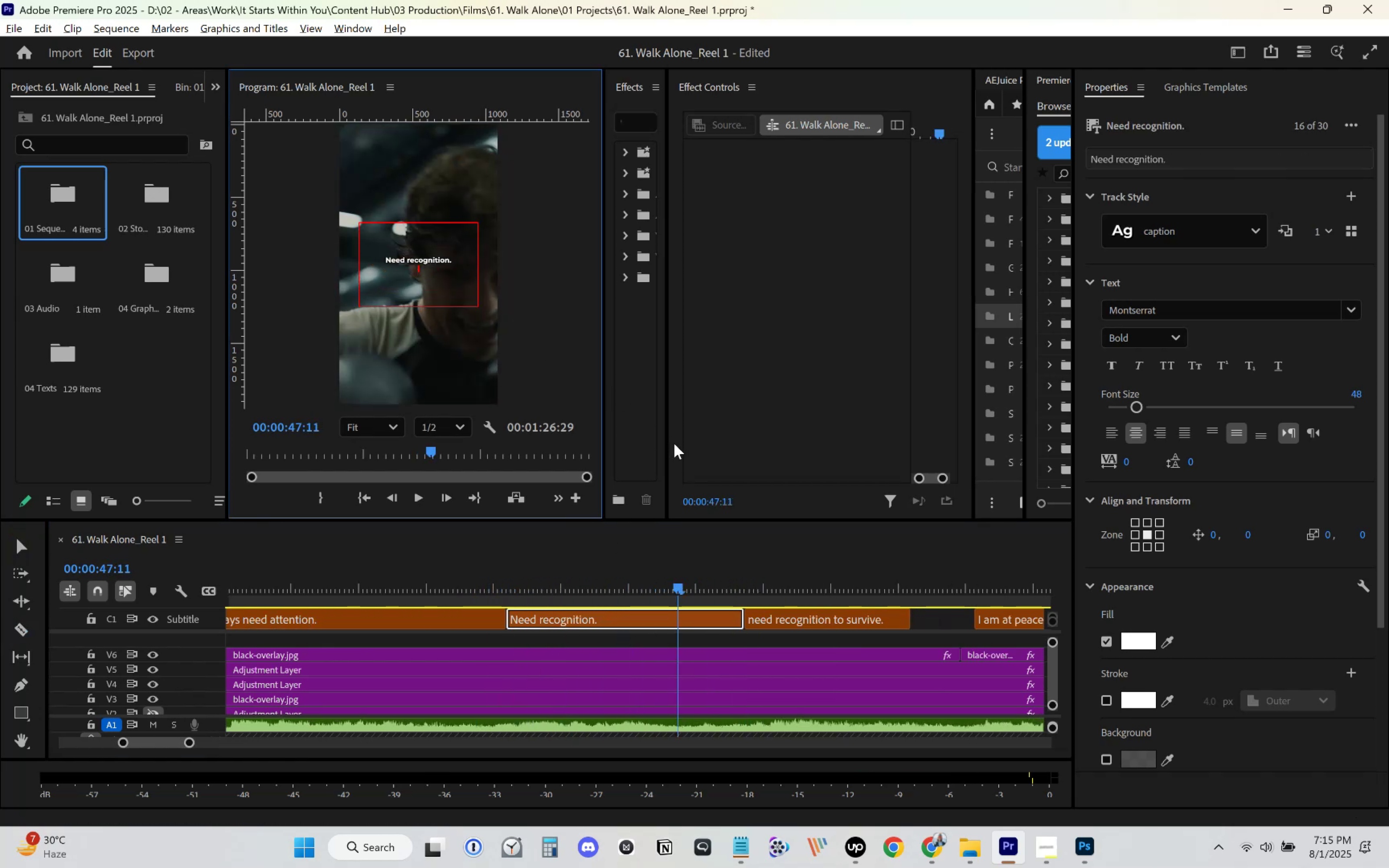 
key(Backspace)
 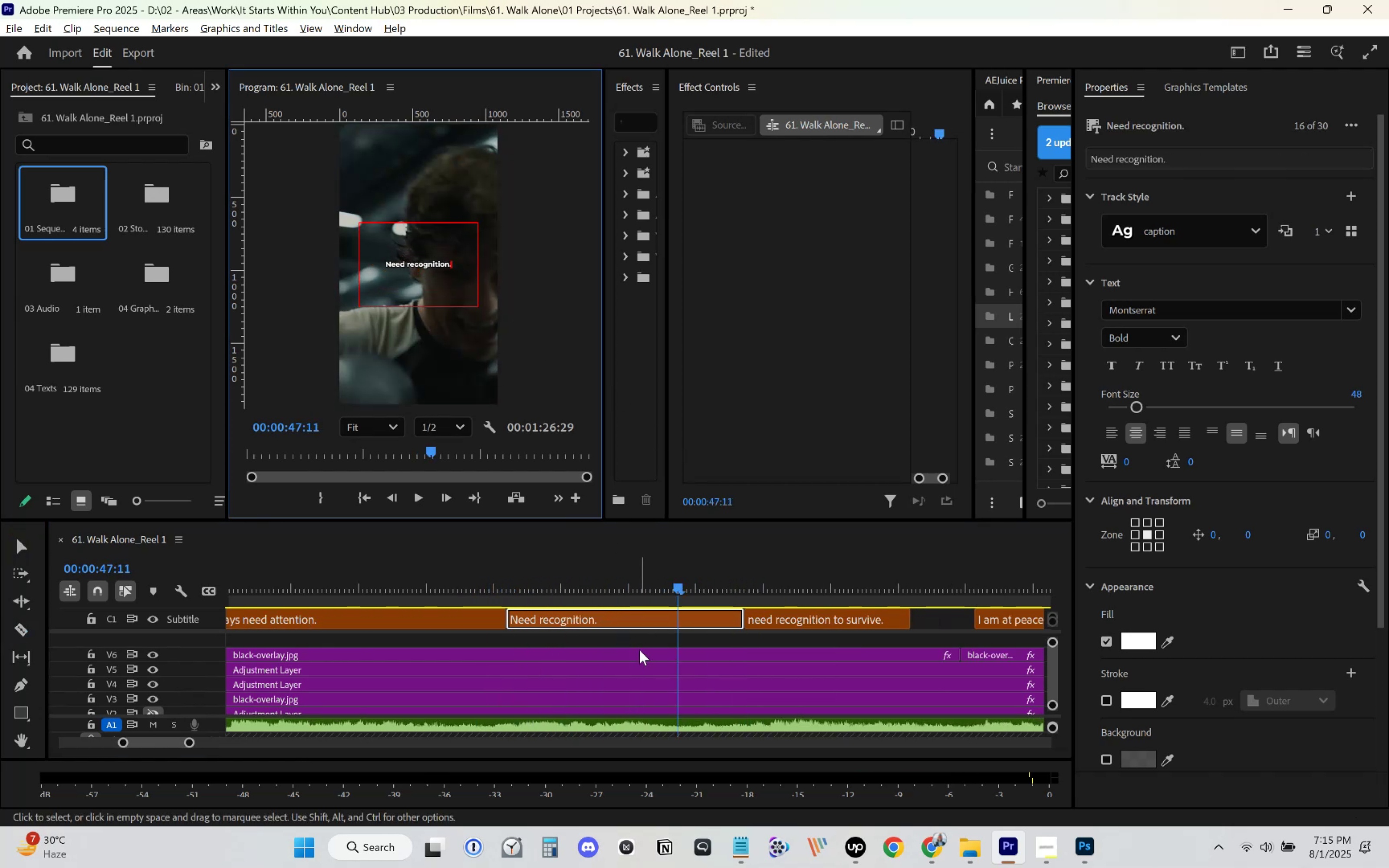 
left_click([639, 645])
 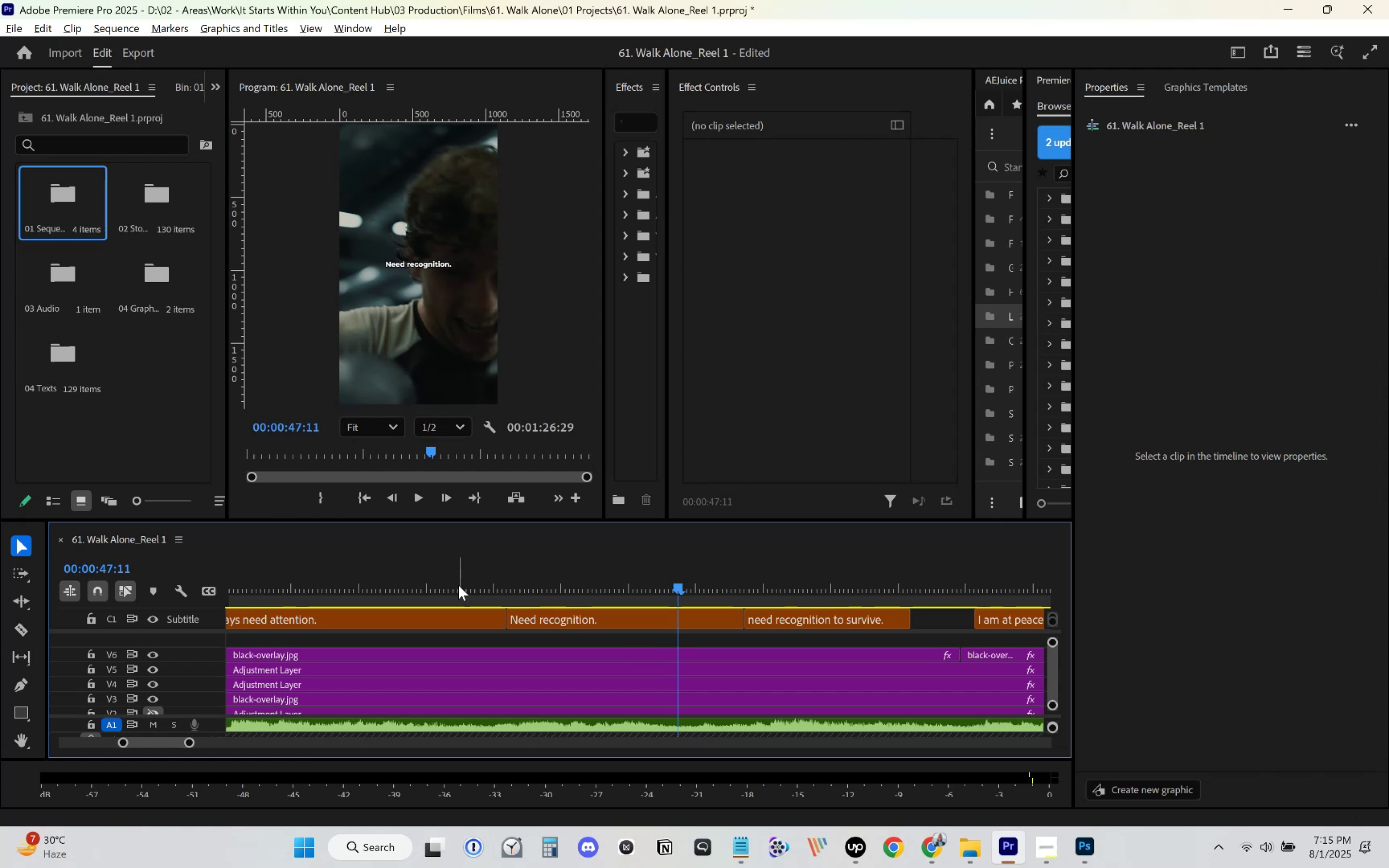 
left_click([439, 580])
 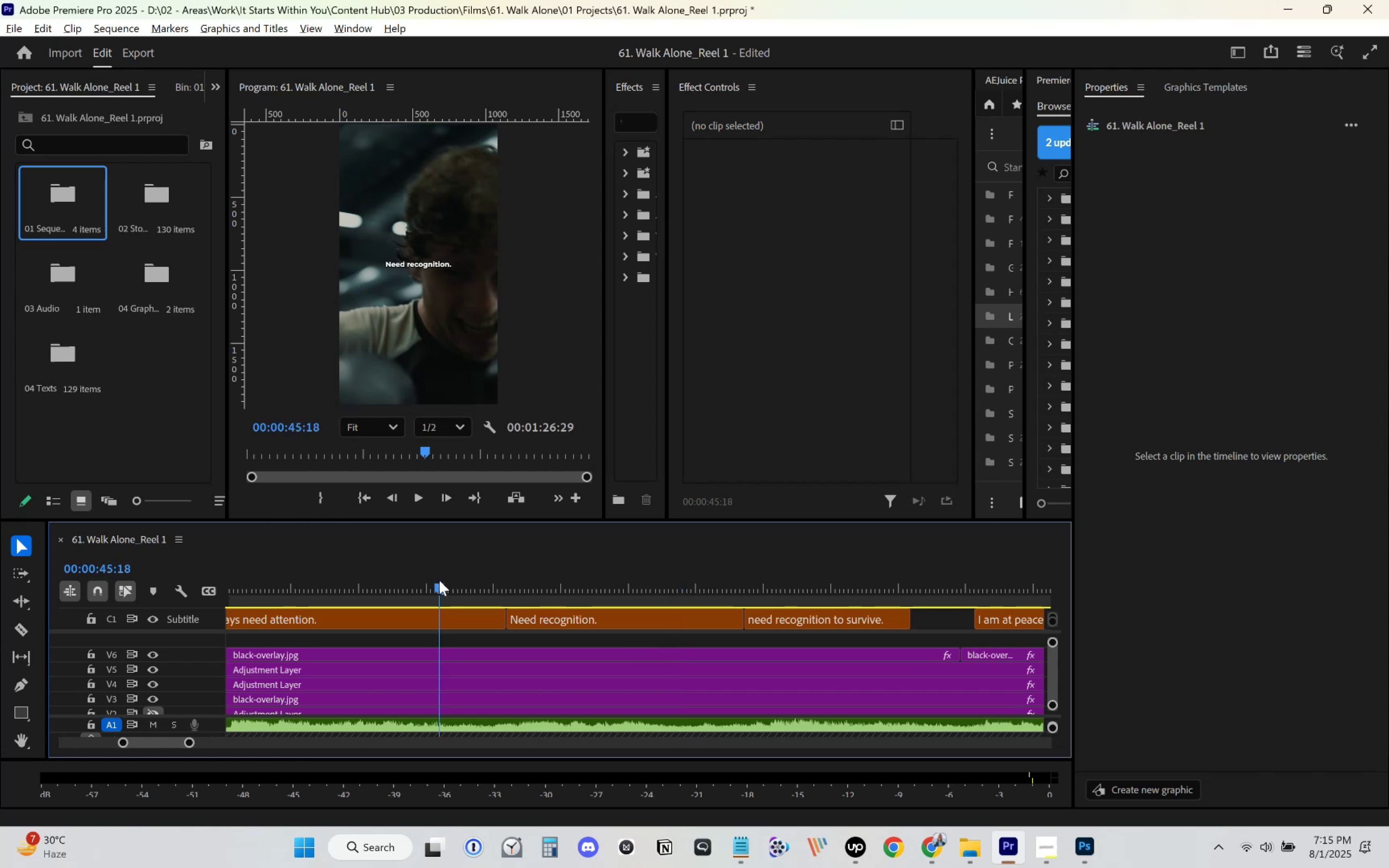 
key(Space)
 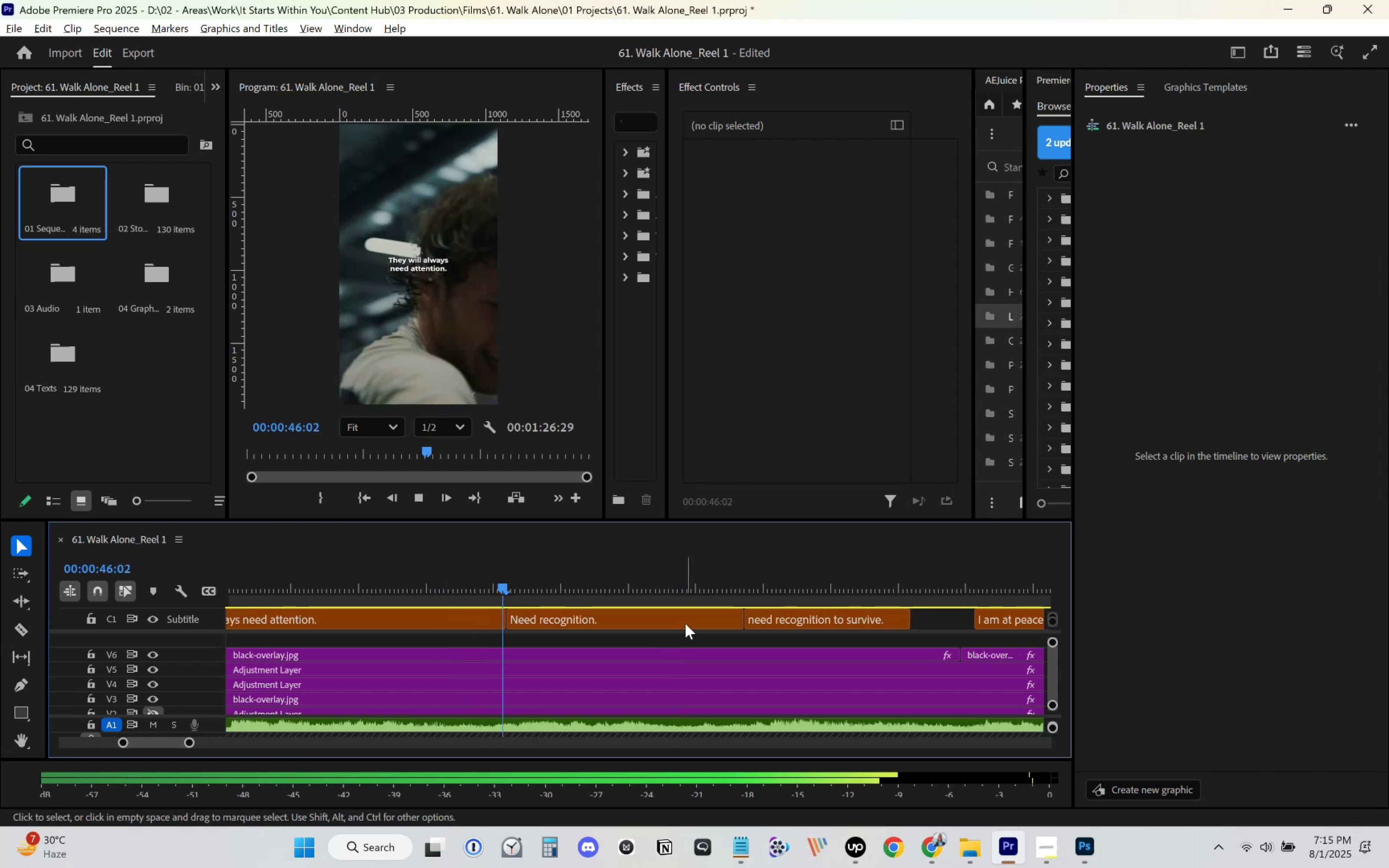 
scroll: coordinate [685, 624], scroll_direction: down, amount: 3.0
 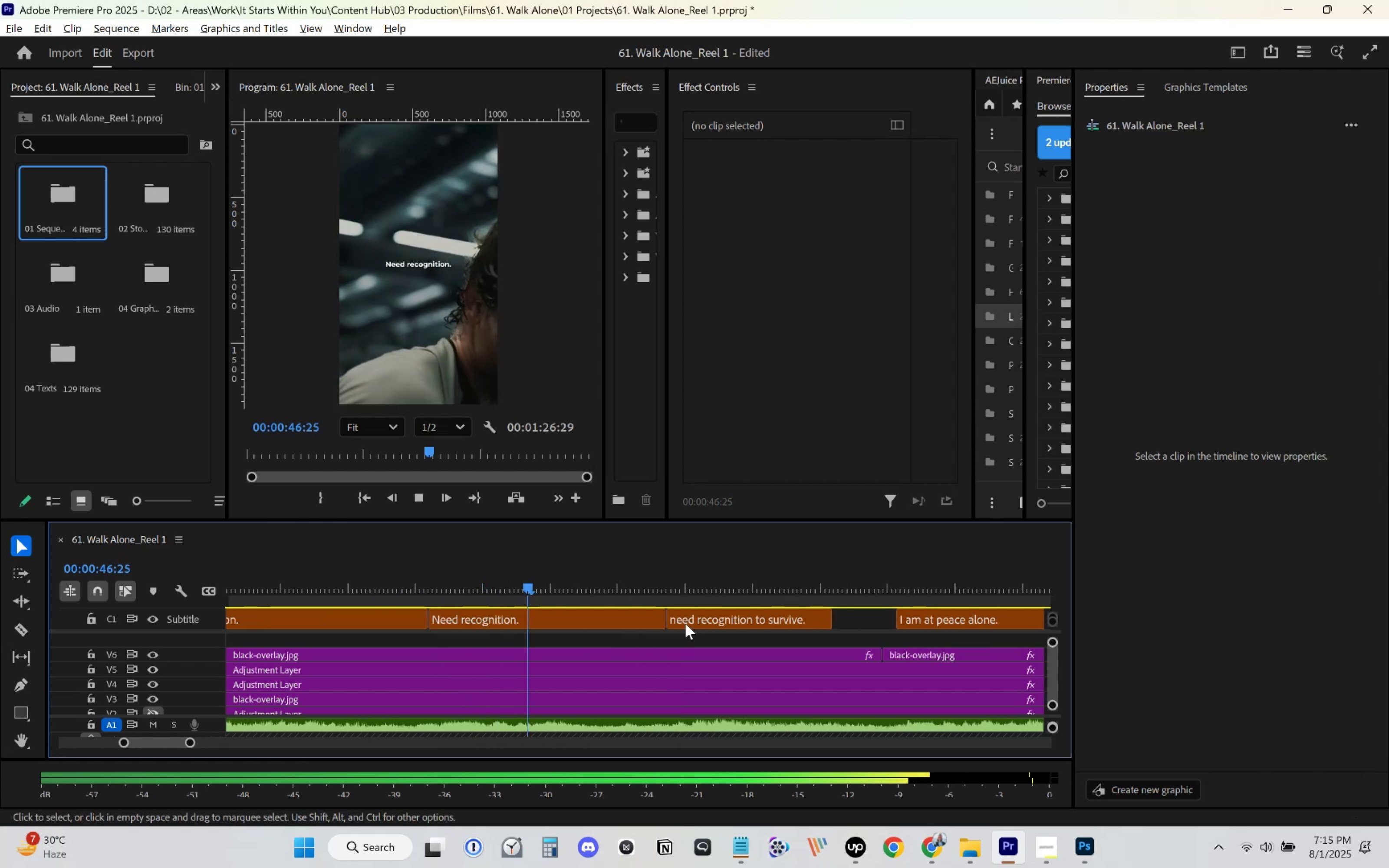 
key(Space)
 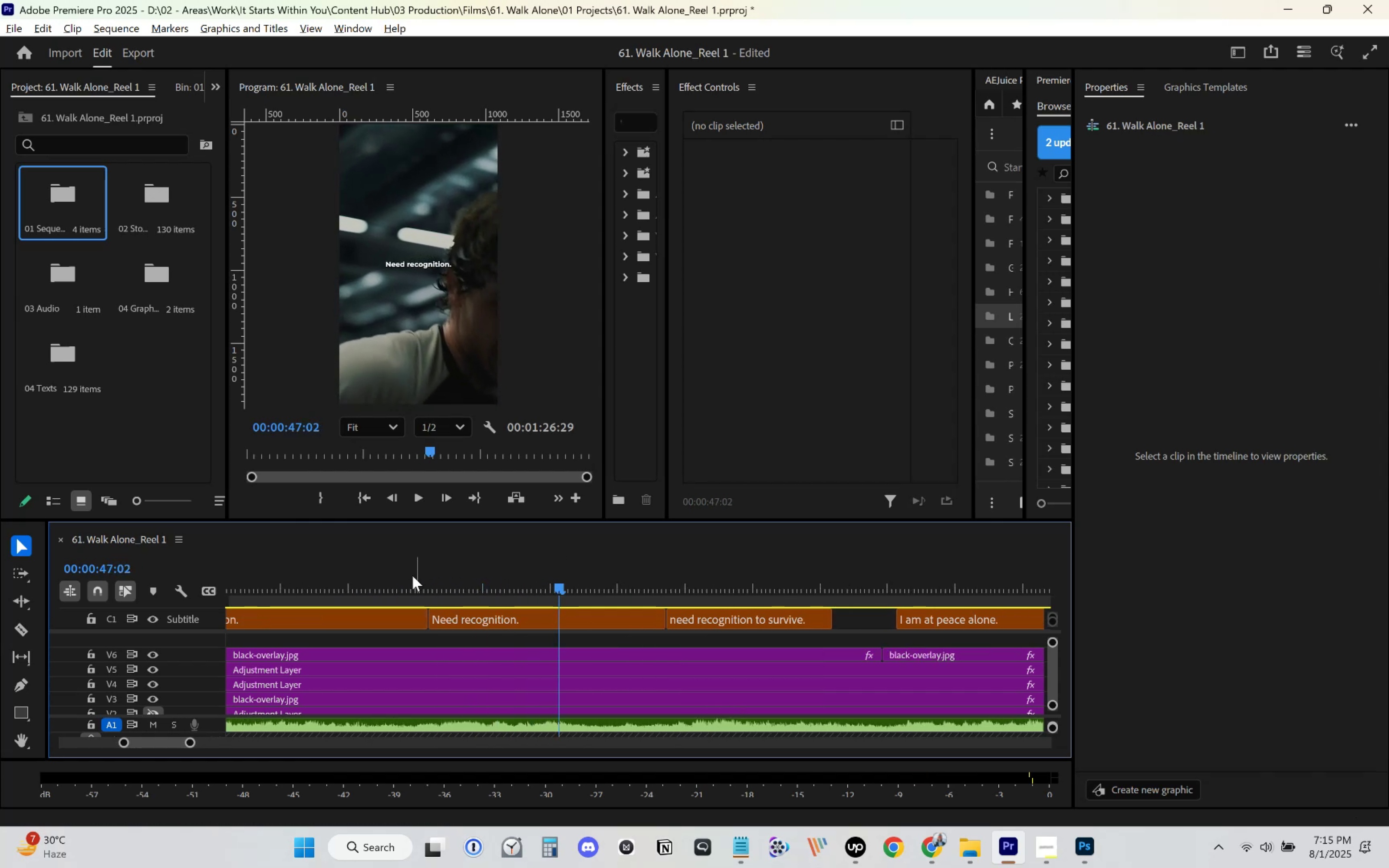 
left_click([401, 574])
 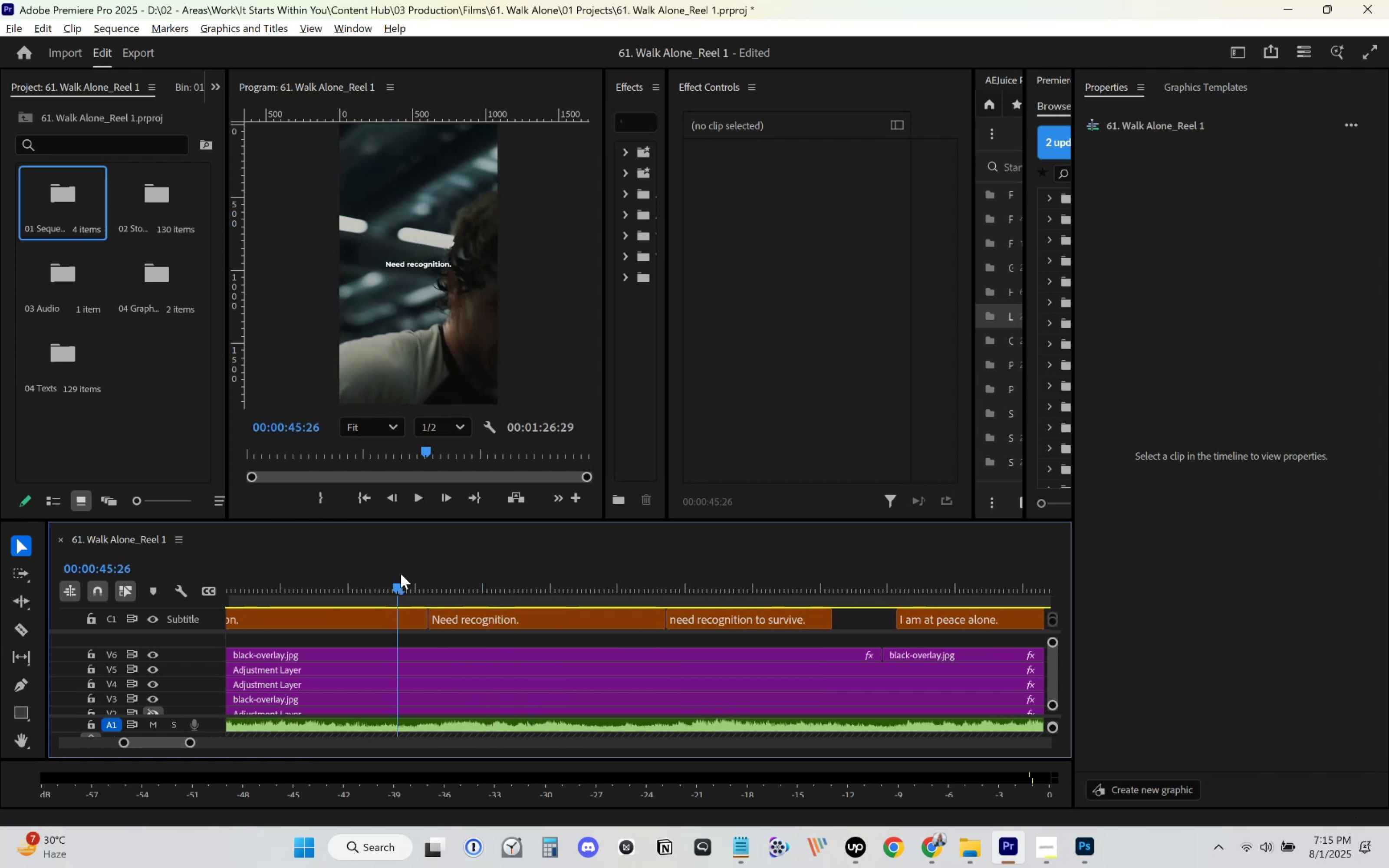 
key(Control+S)
 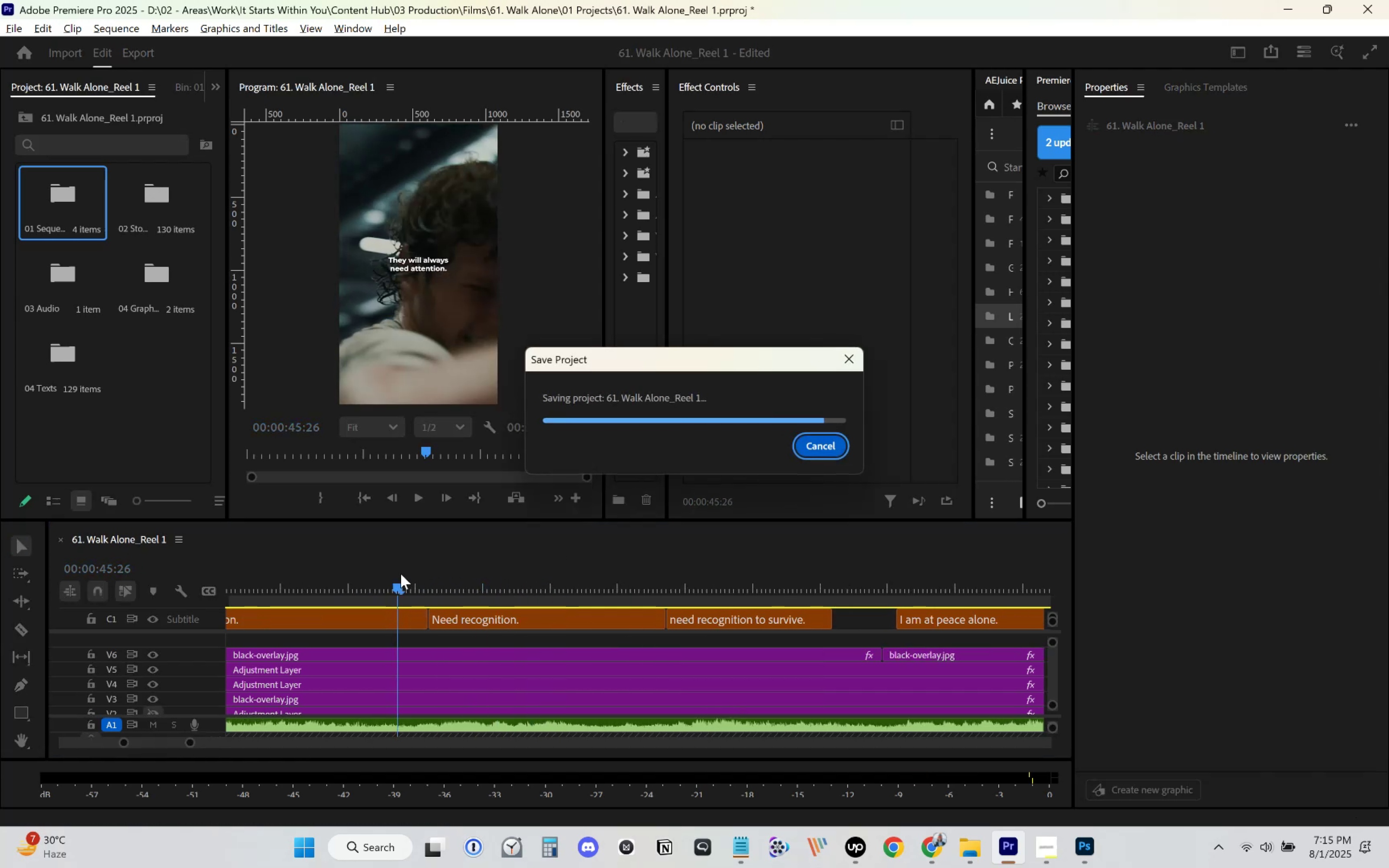 
key(Space)
 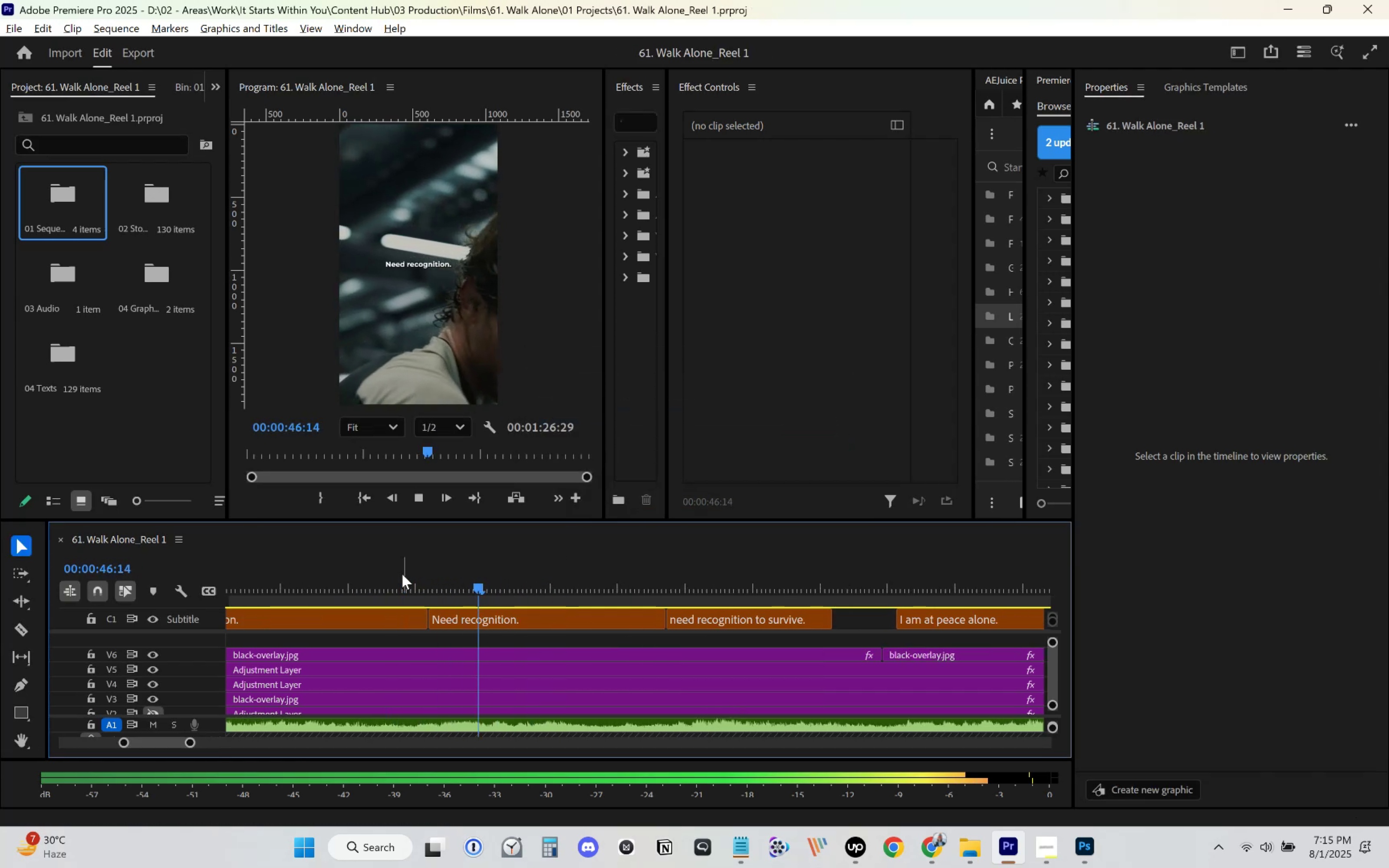 
key(Space)
 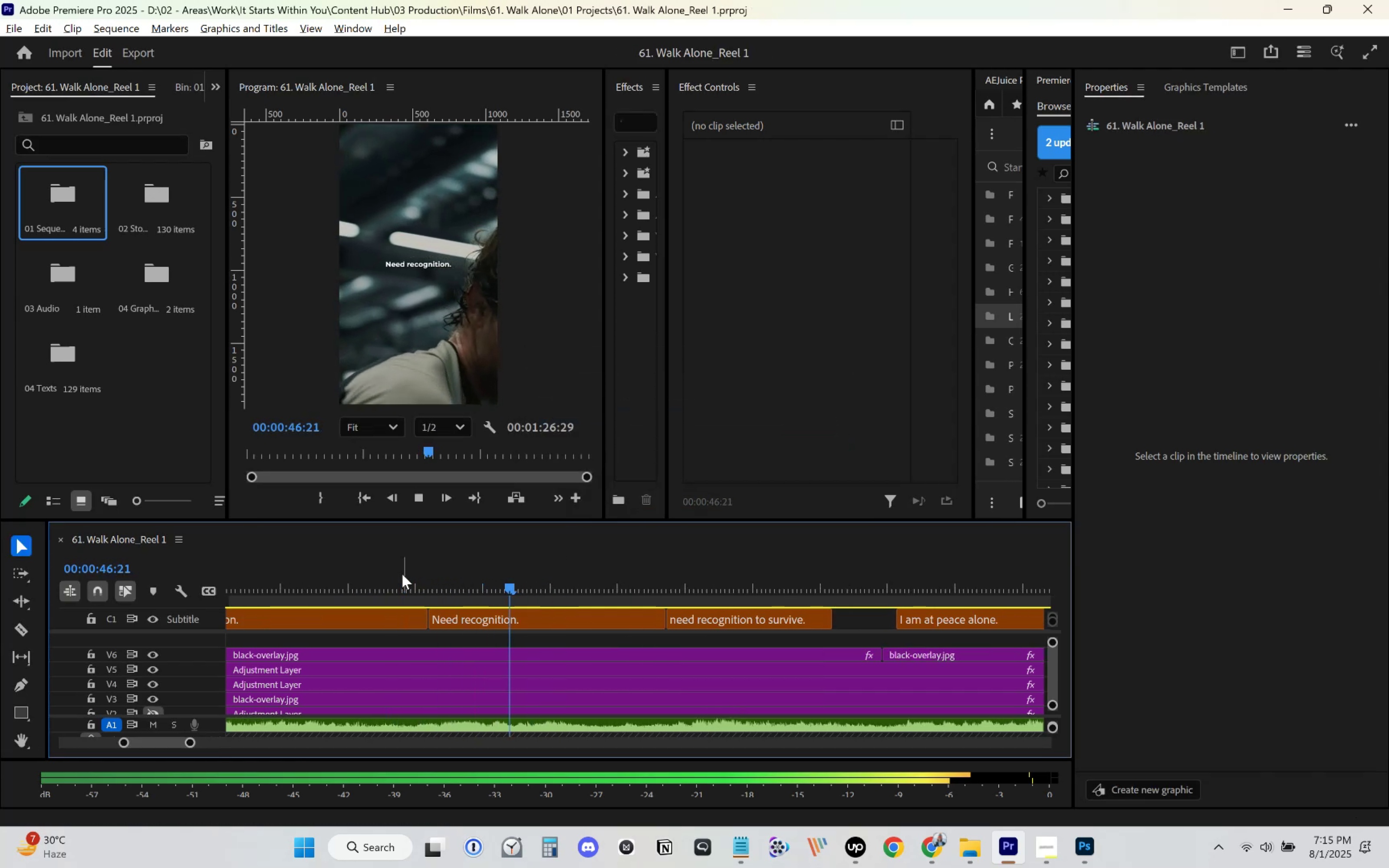 
left_click([402, 574])
 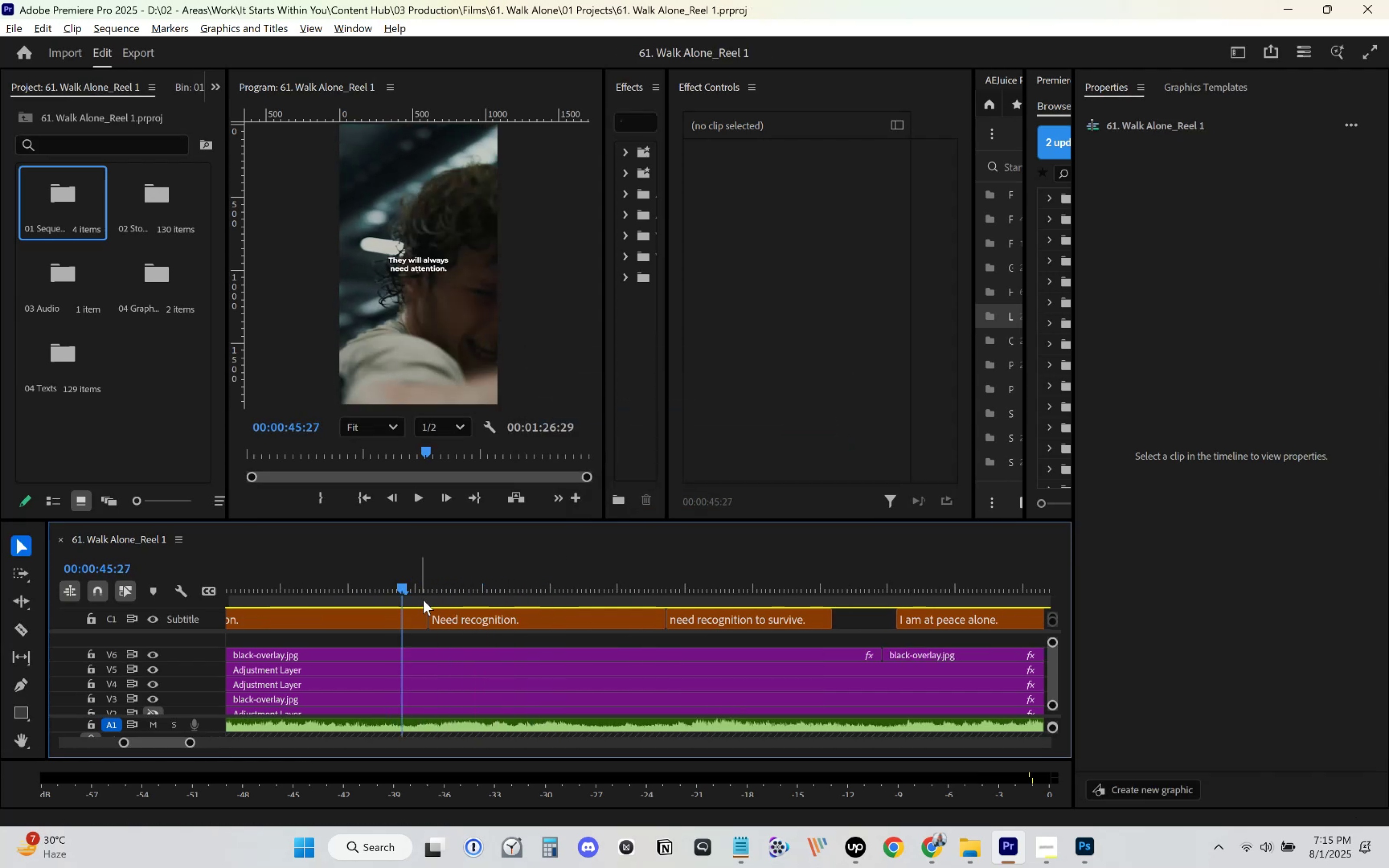 
key(Space)
 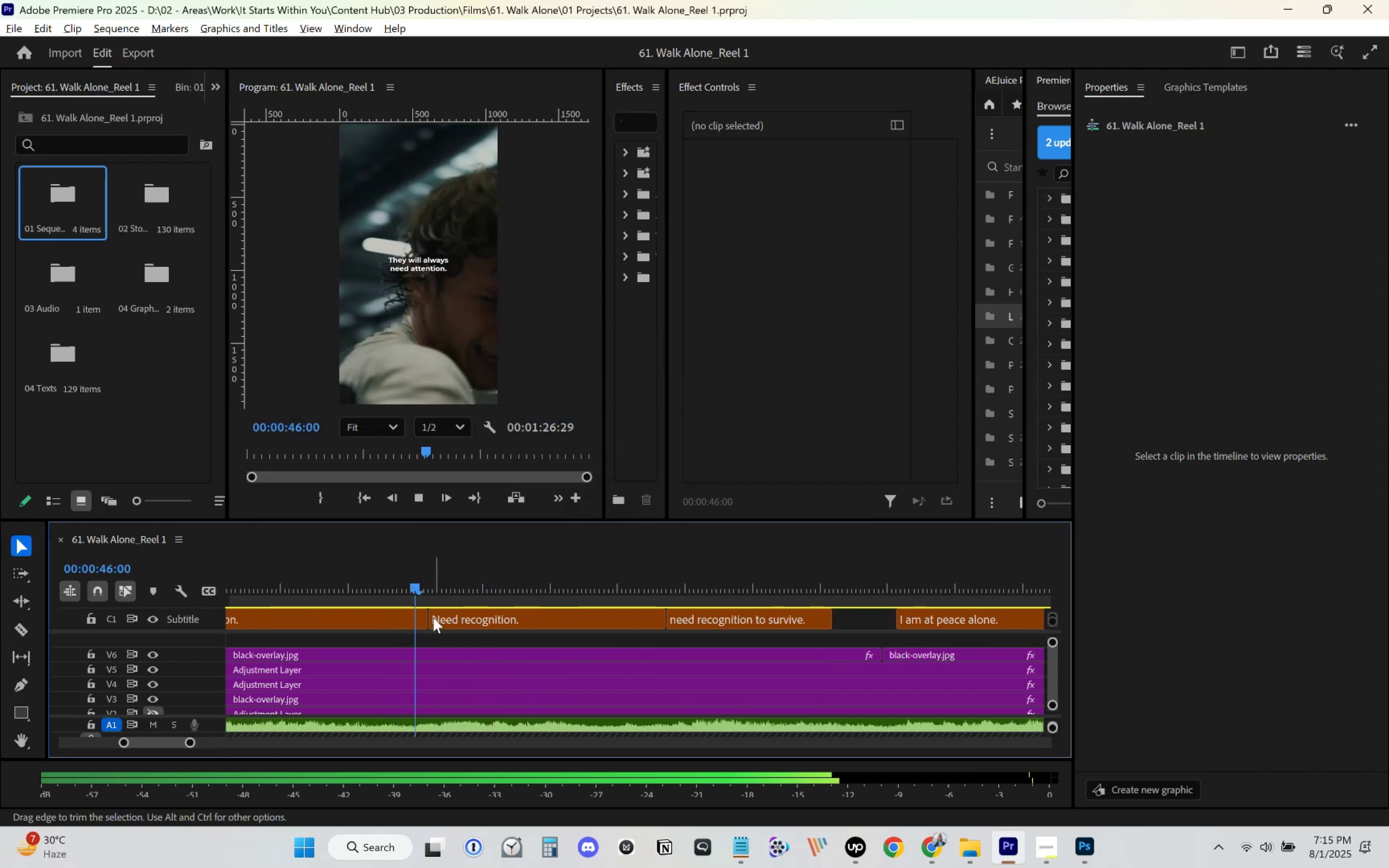 
key(Space)
 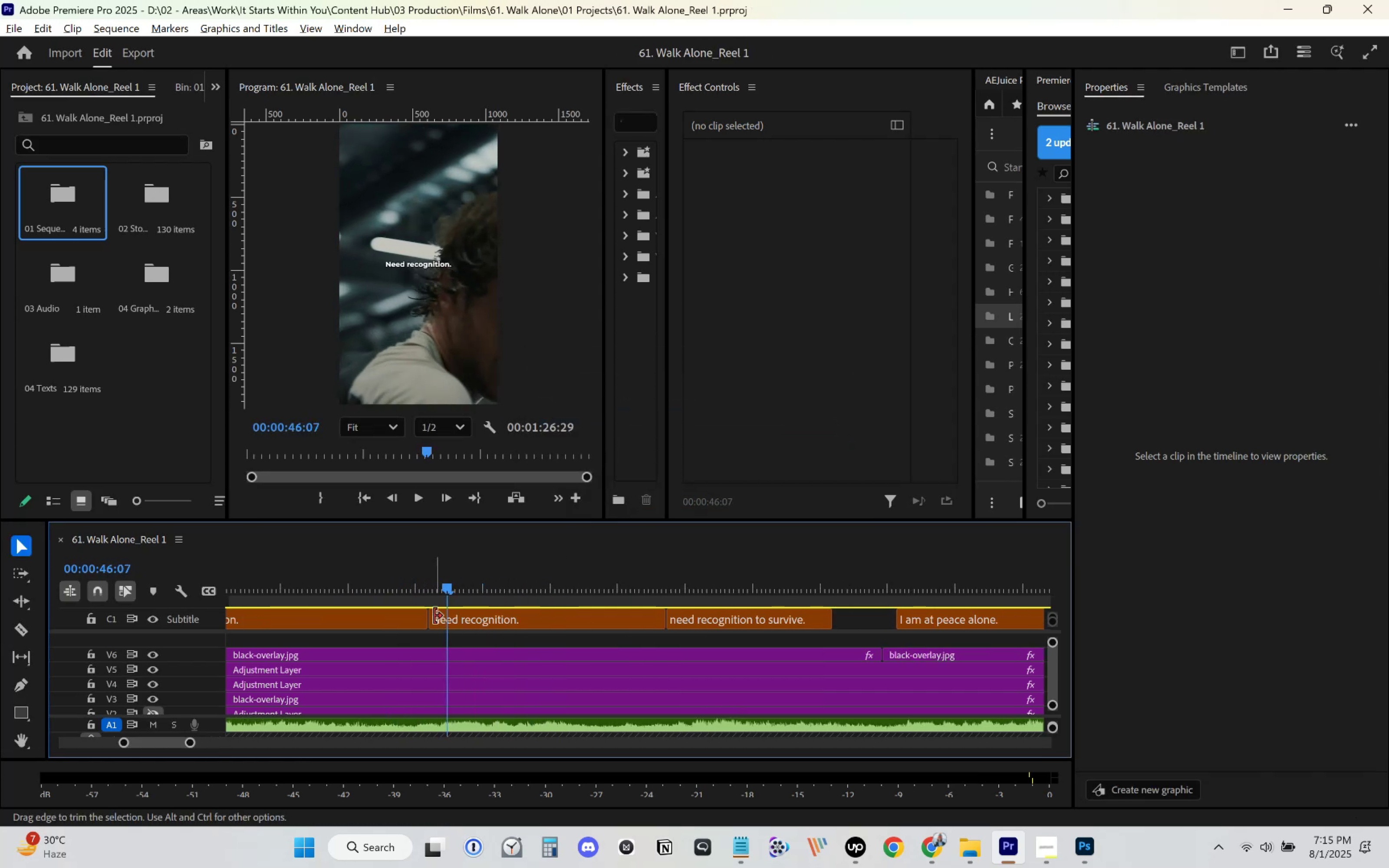 
left_click([406, 577])
 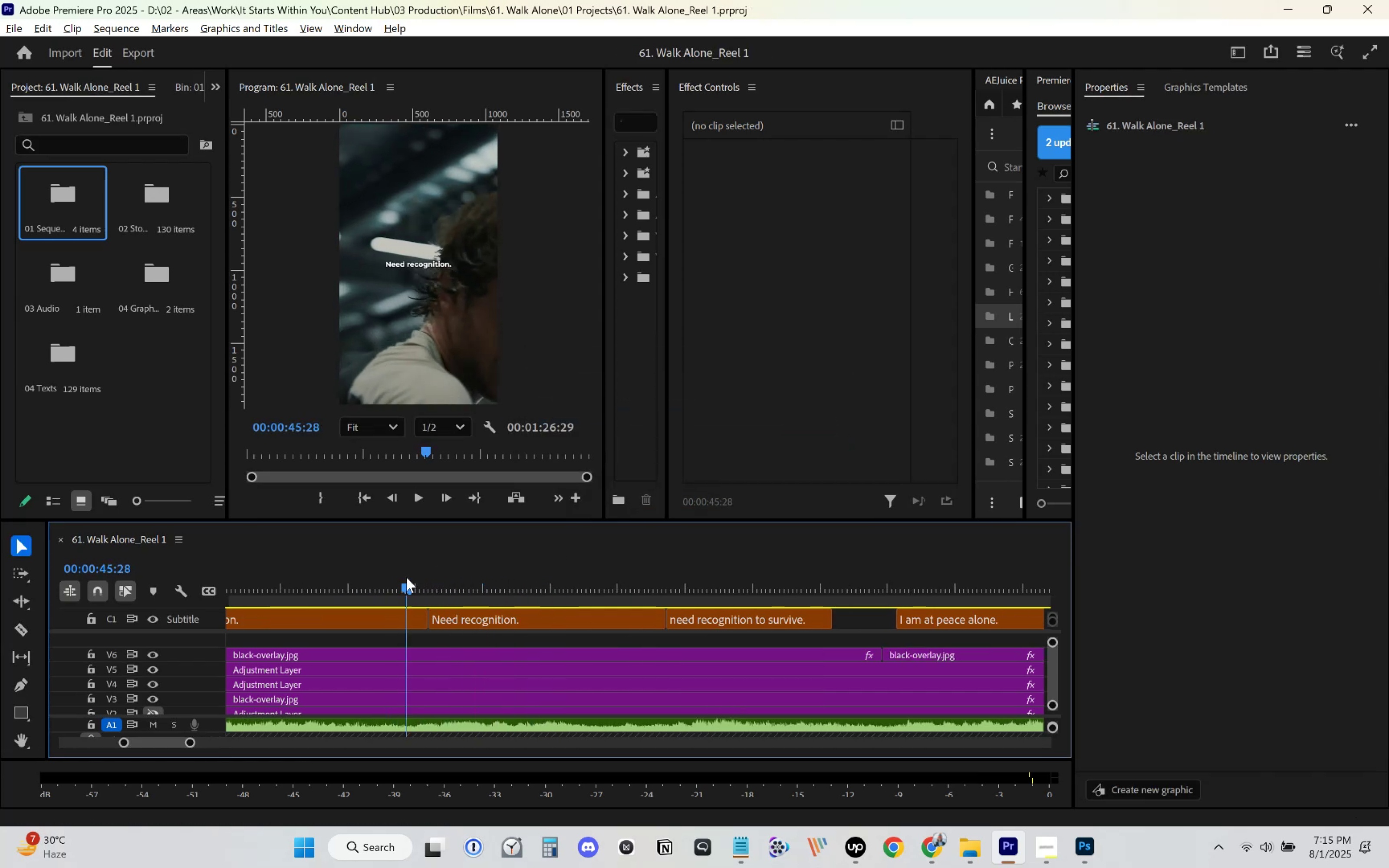 
key(Space)
 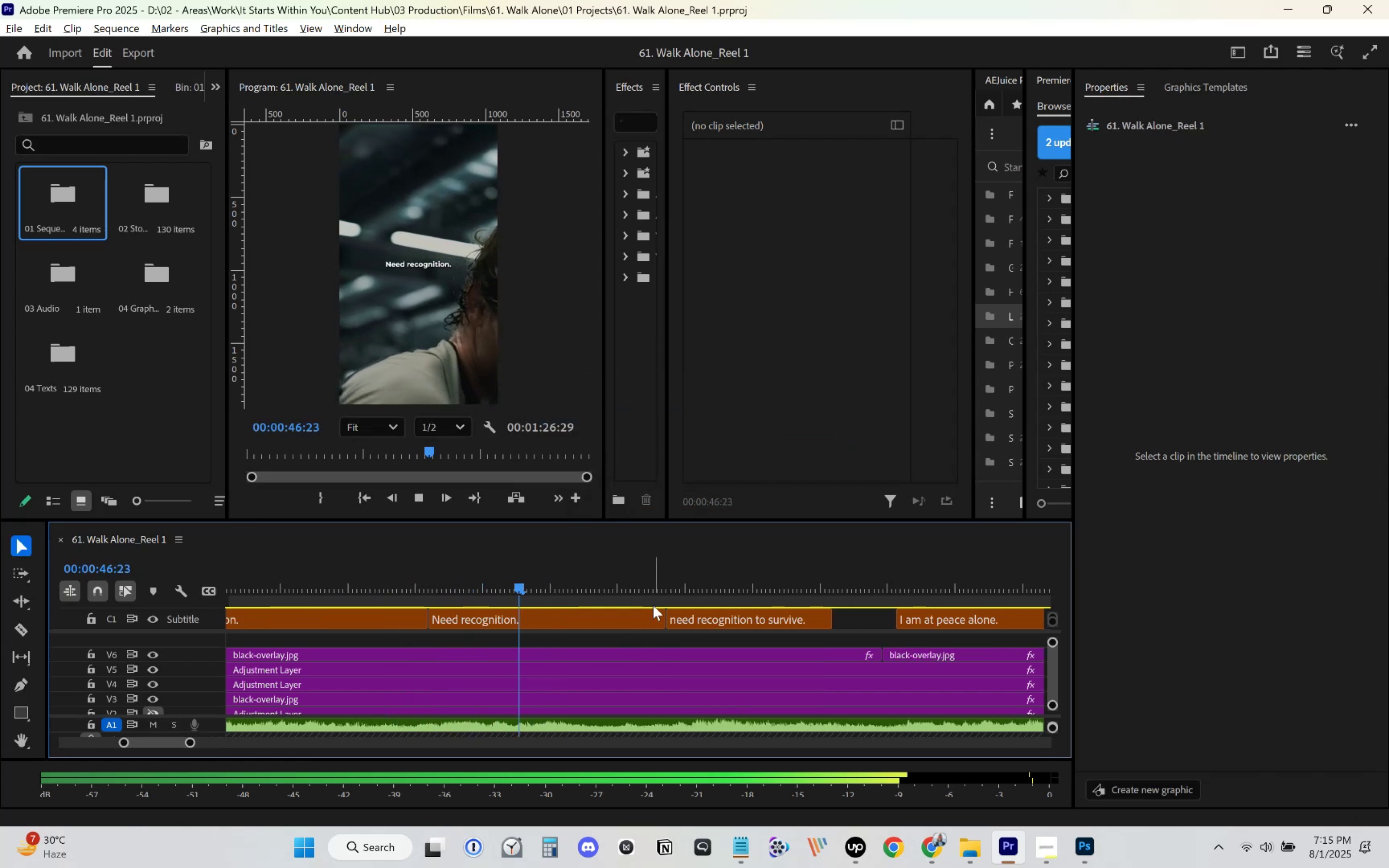 
scroll: coordinate [656, 602], scroll_direction: down, amount: 3.0
 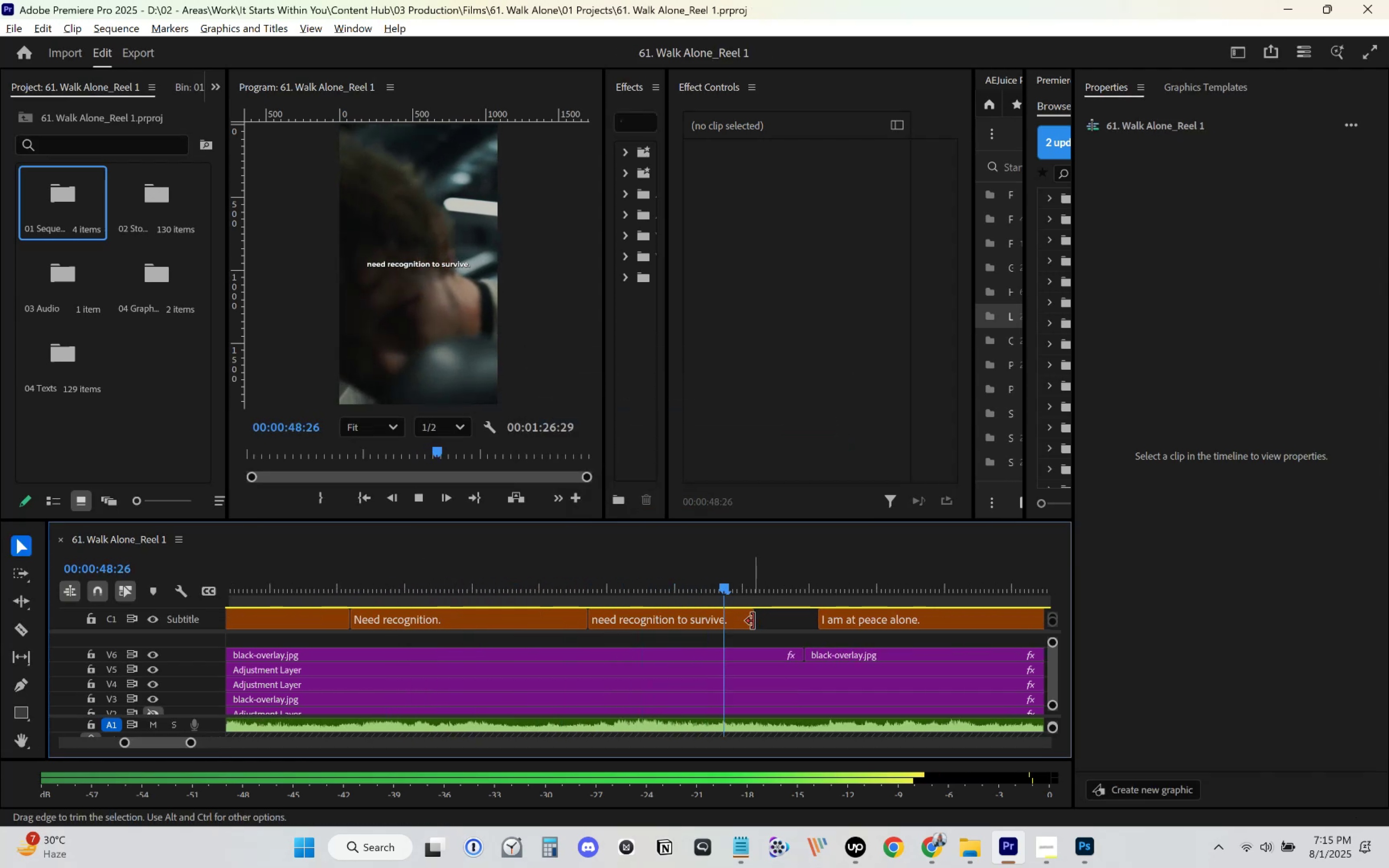 
key(Space)
 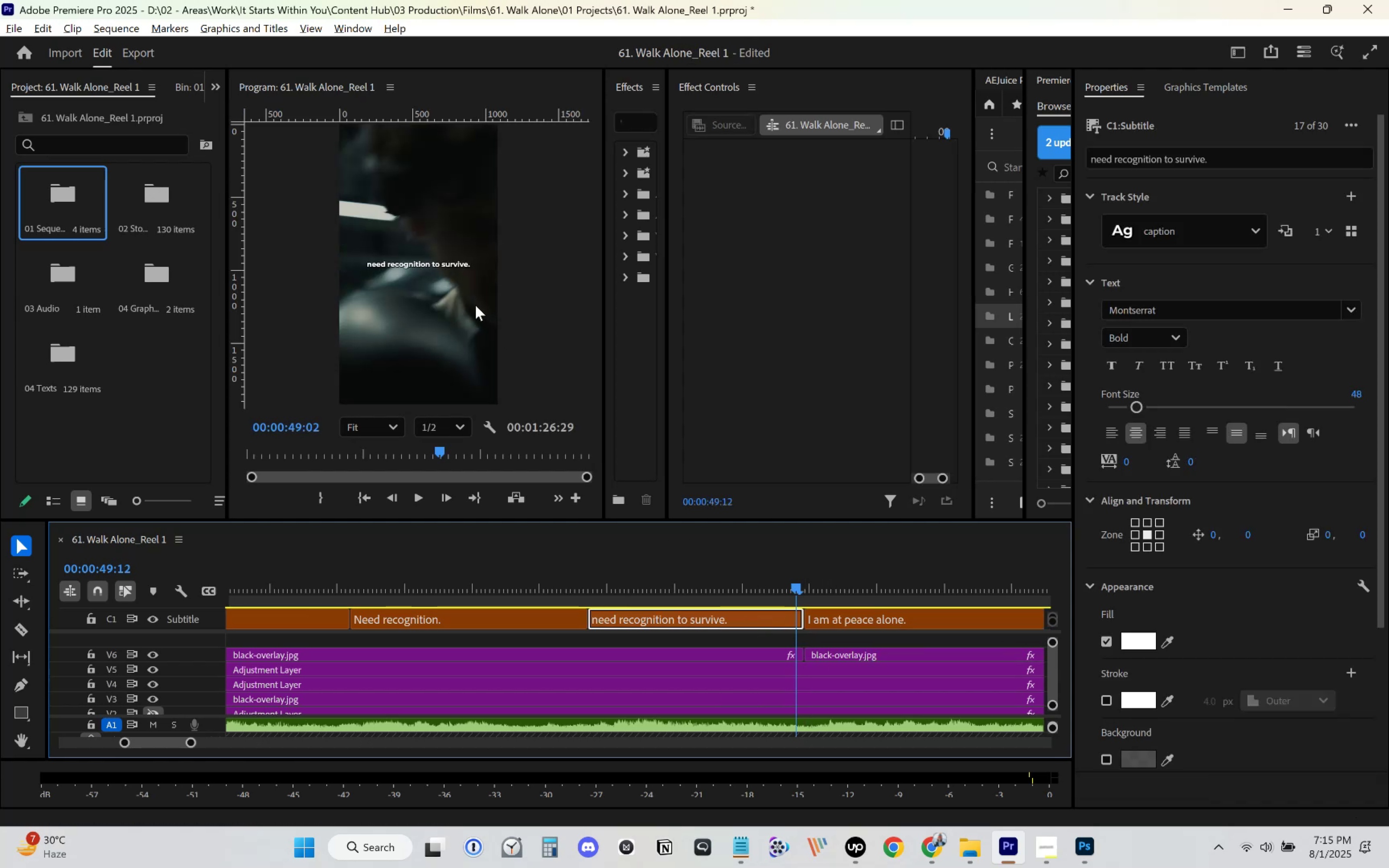 
double_click([452, 267])
 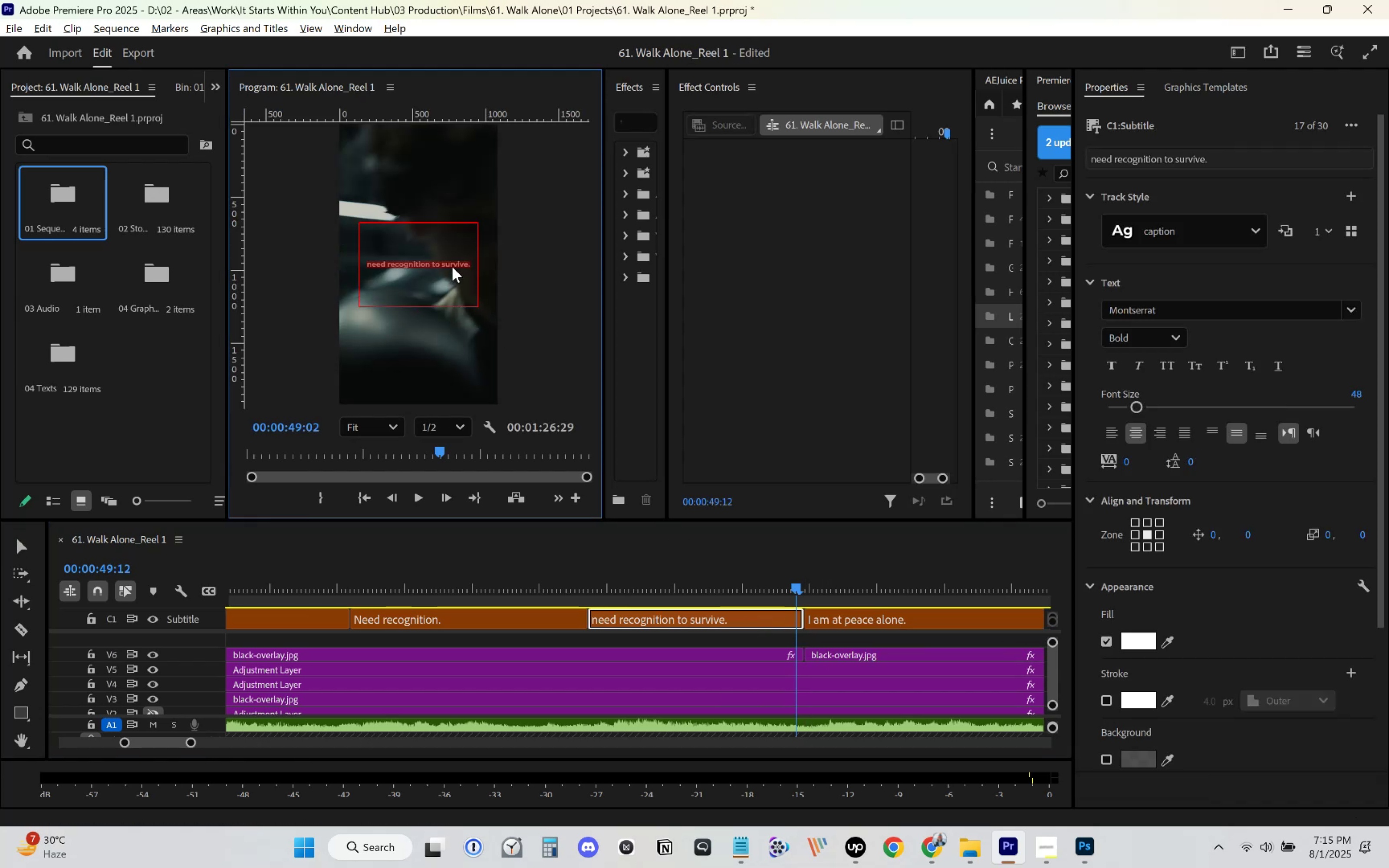 
key(Control+V)
 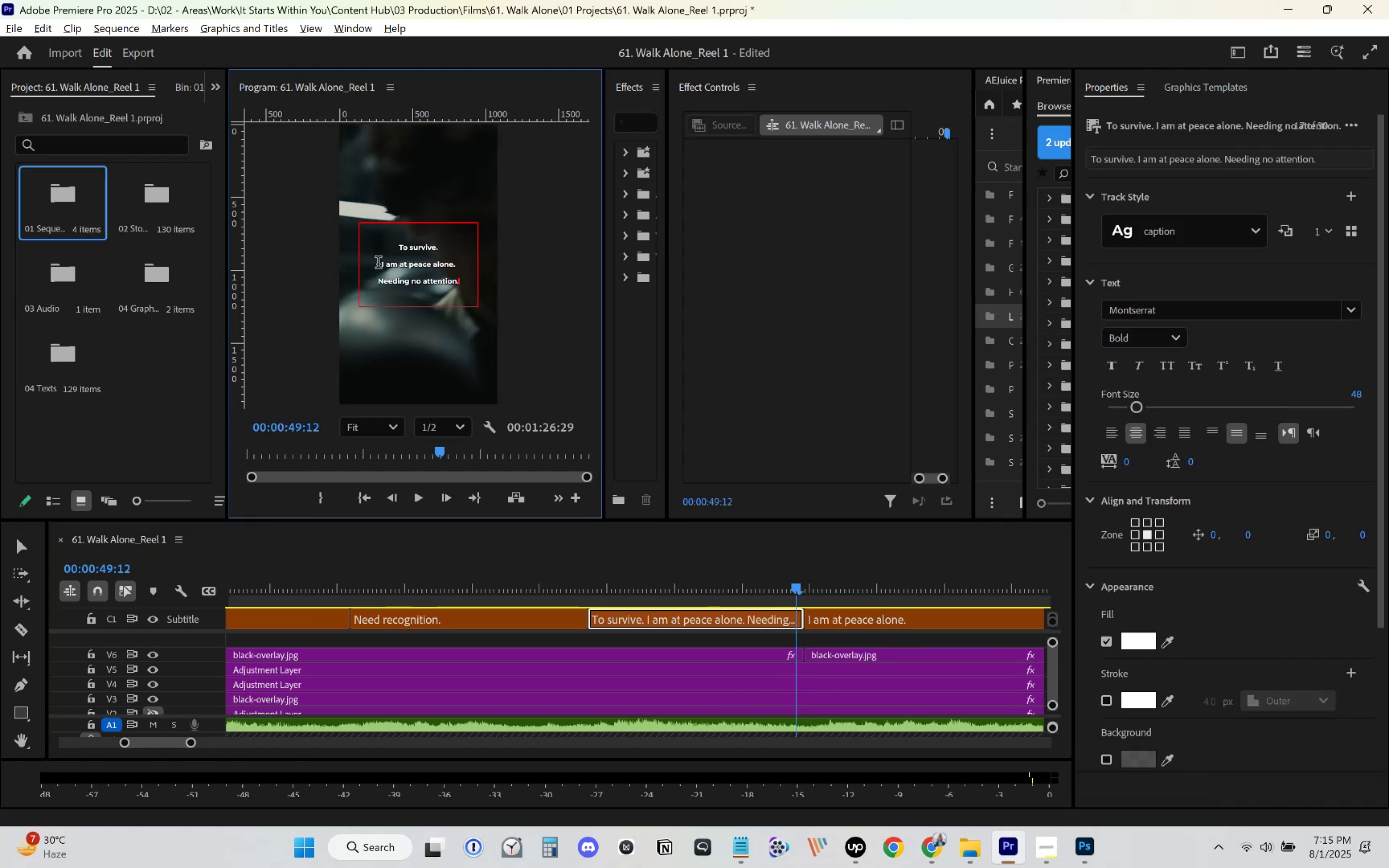 
key(Control+X)
 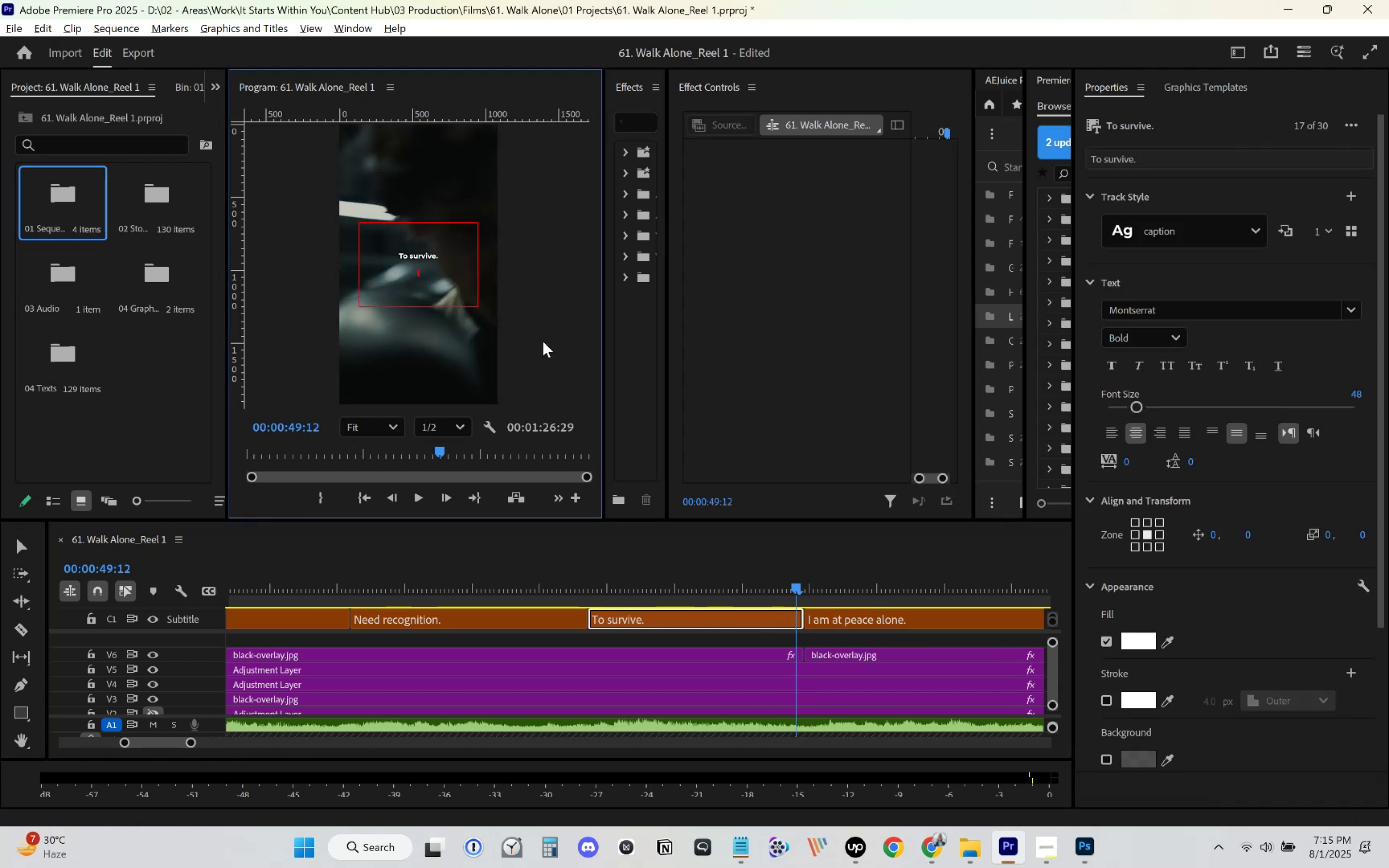 
key(Backspace)
 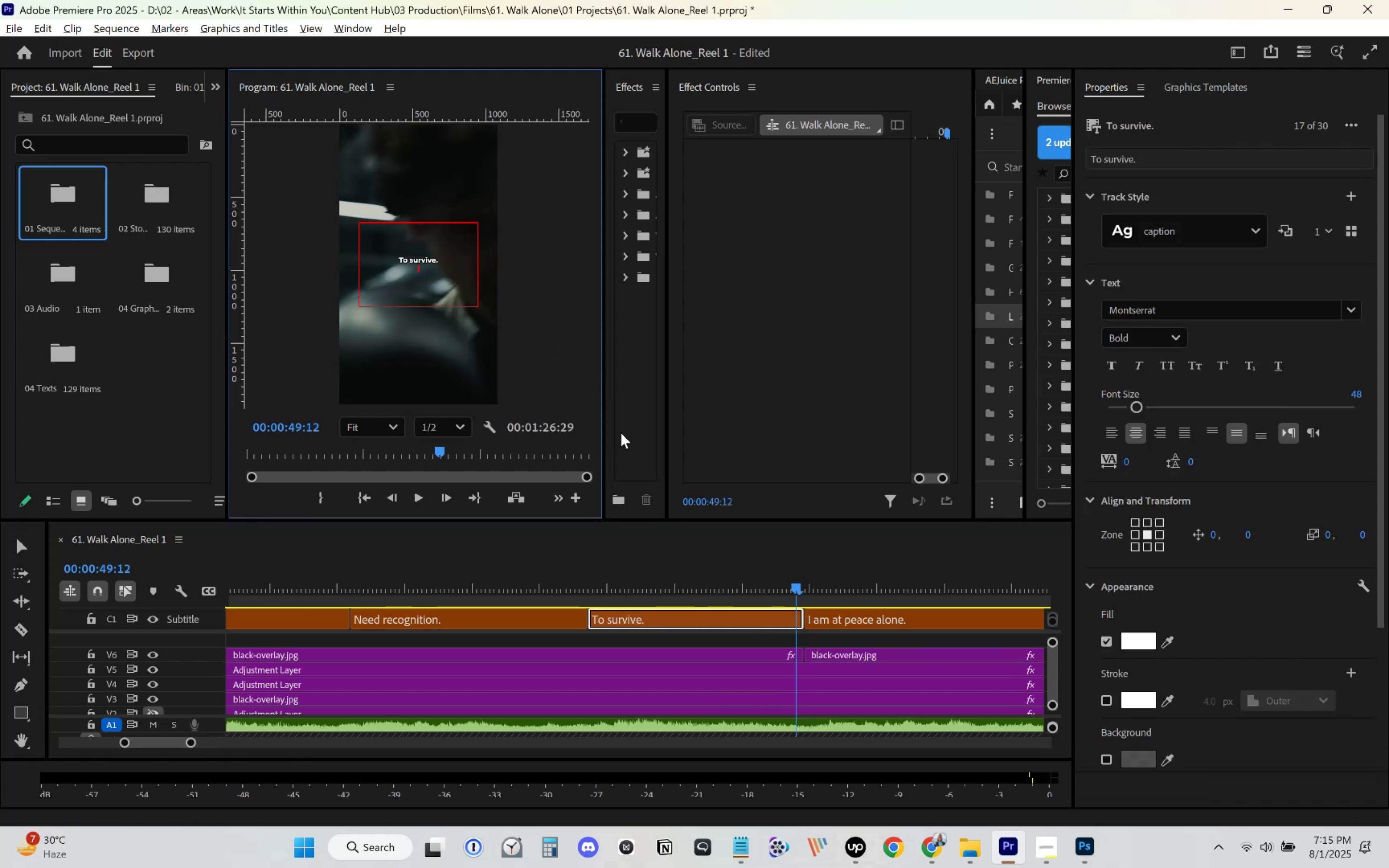 
key(Backspace)
 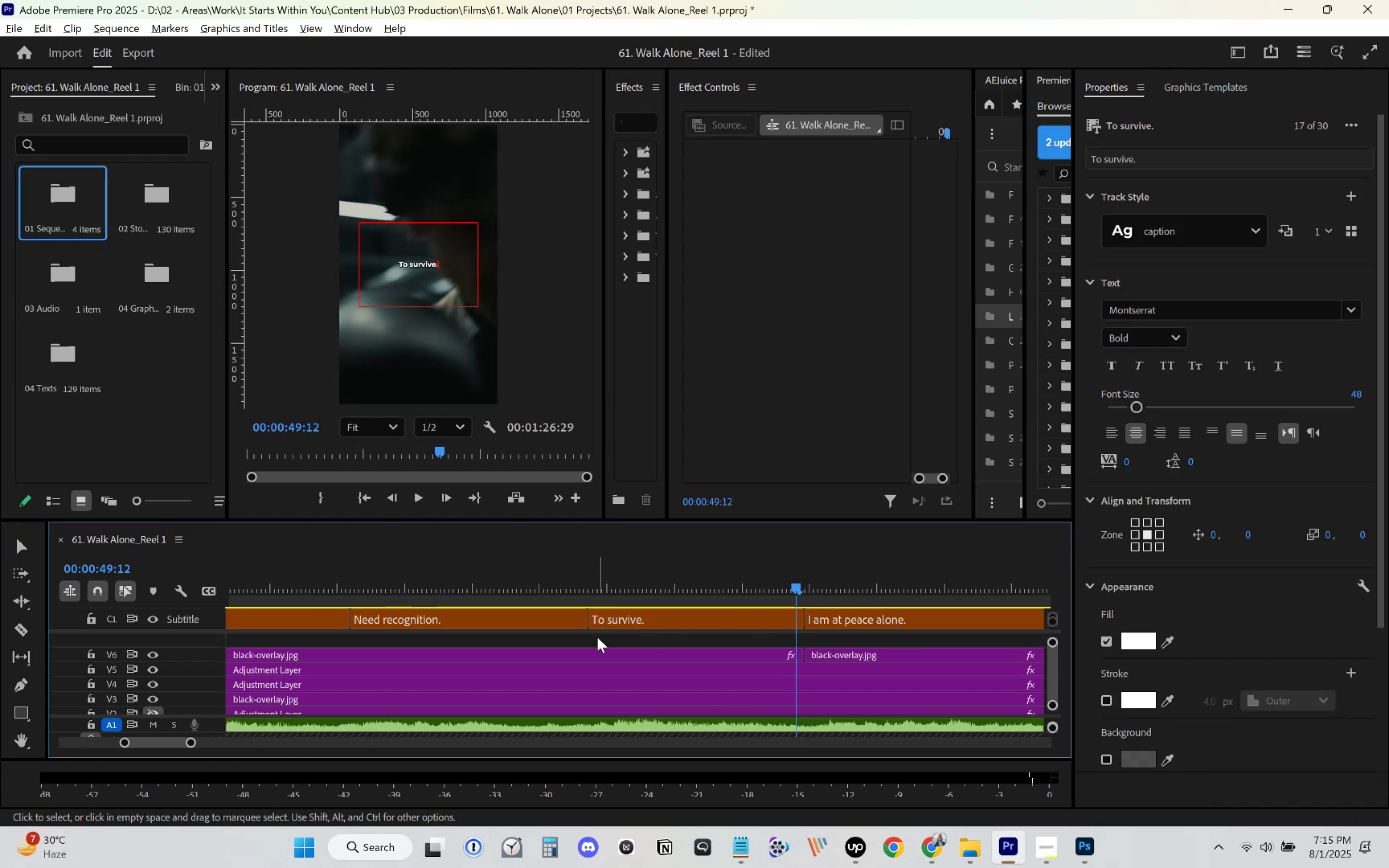 
double_click([553, 577])
 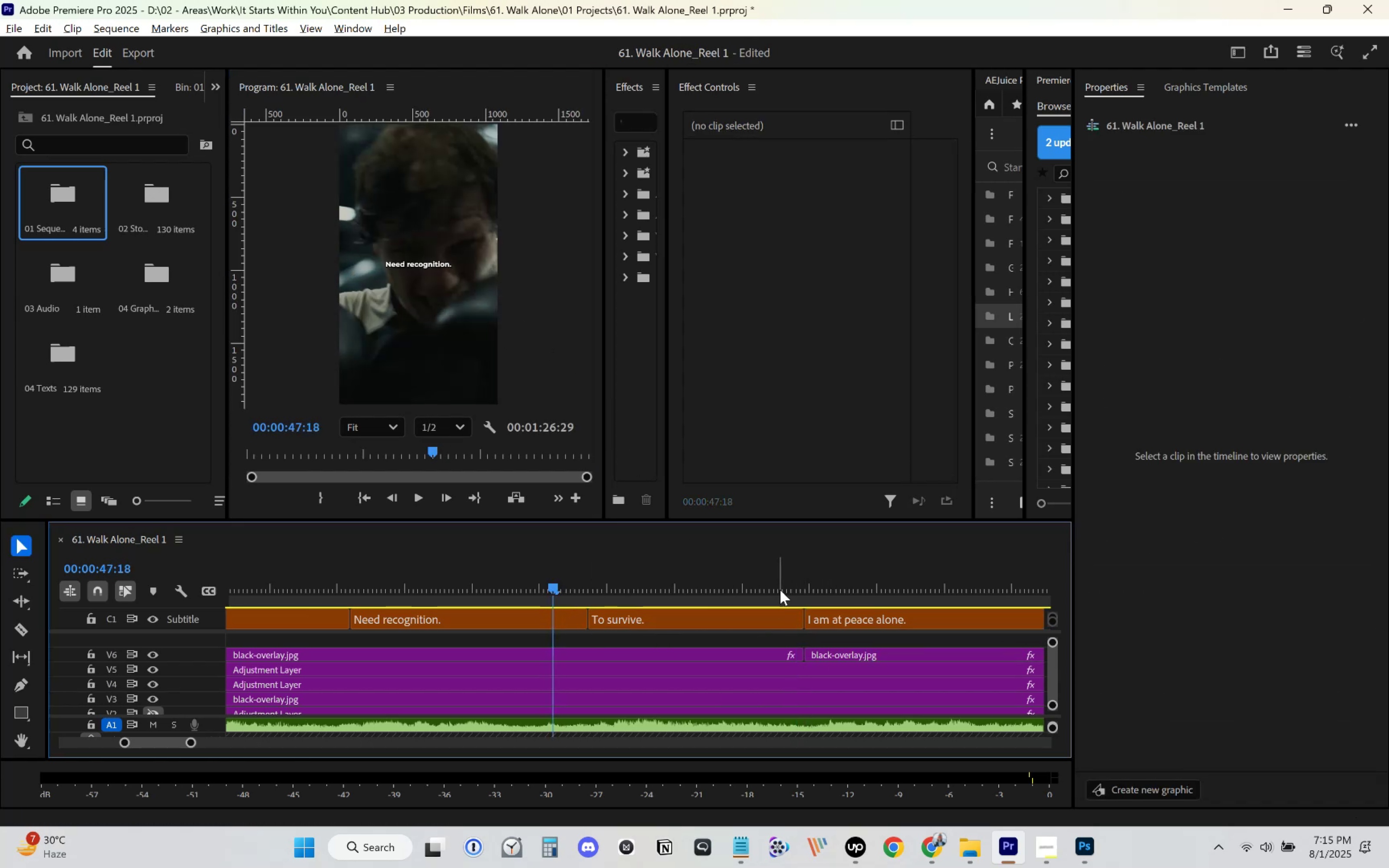 
key(Control+S)
 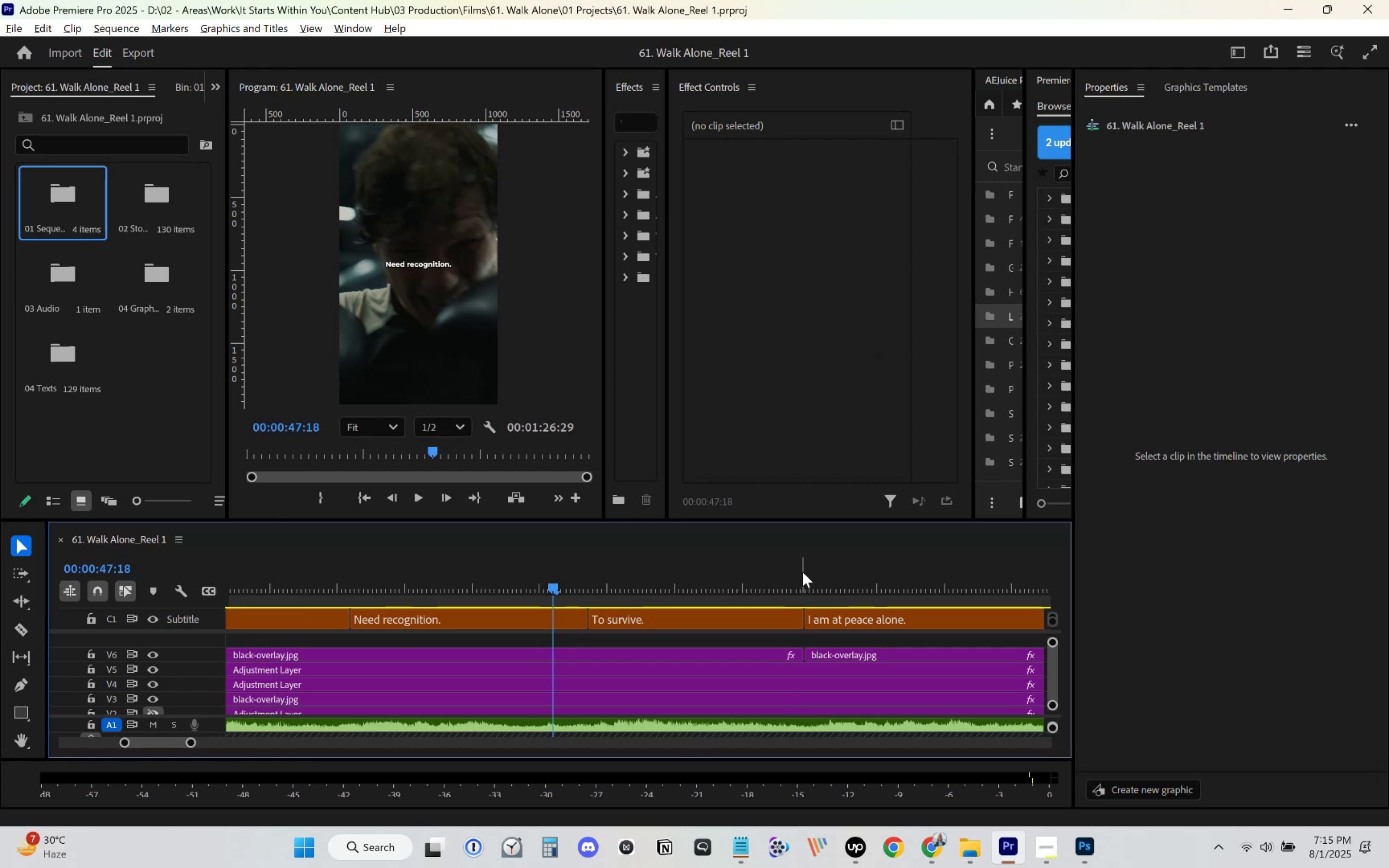 
key(Control+ControlLeft)
 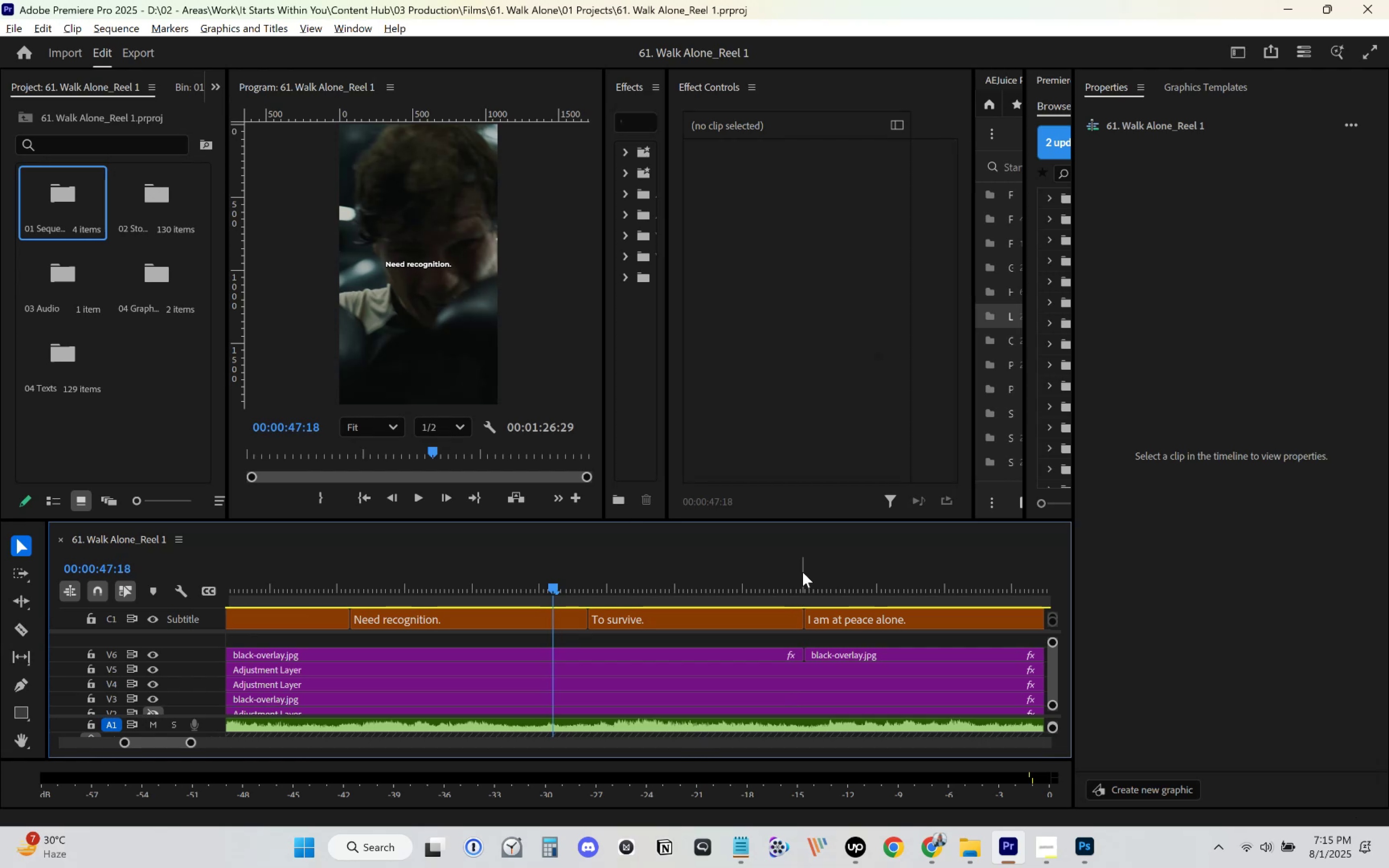 
key(Control+S)
 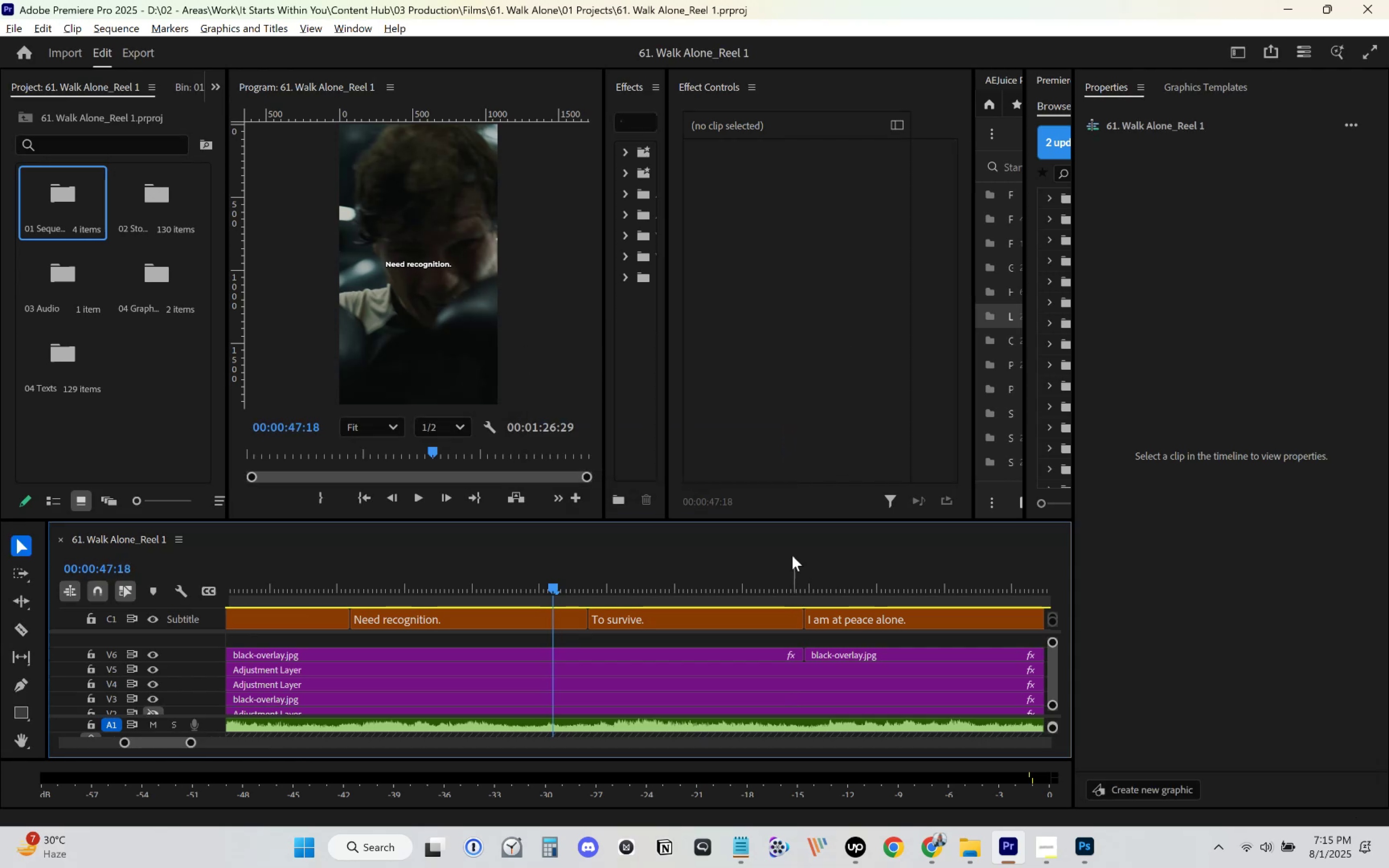 
key(Control+ControlLeft)
 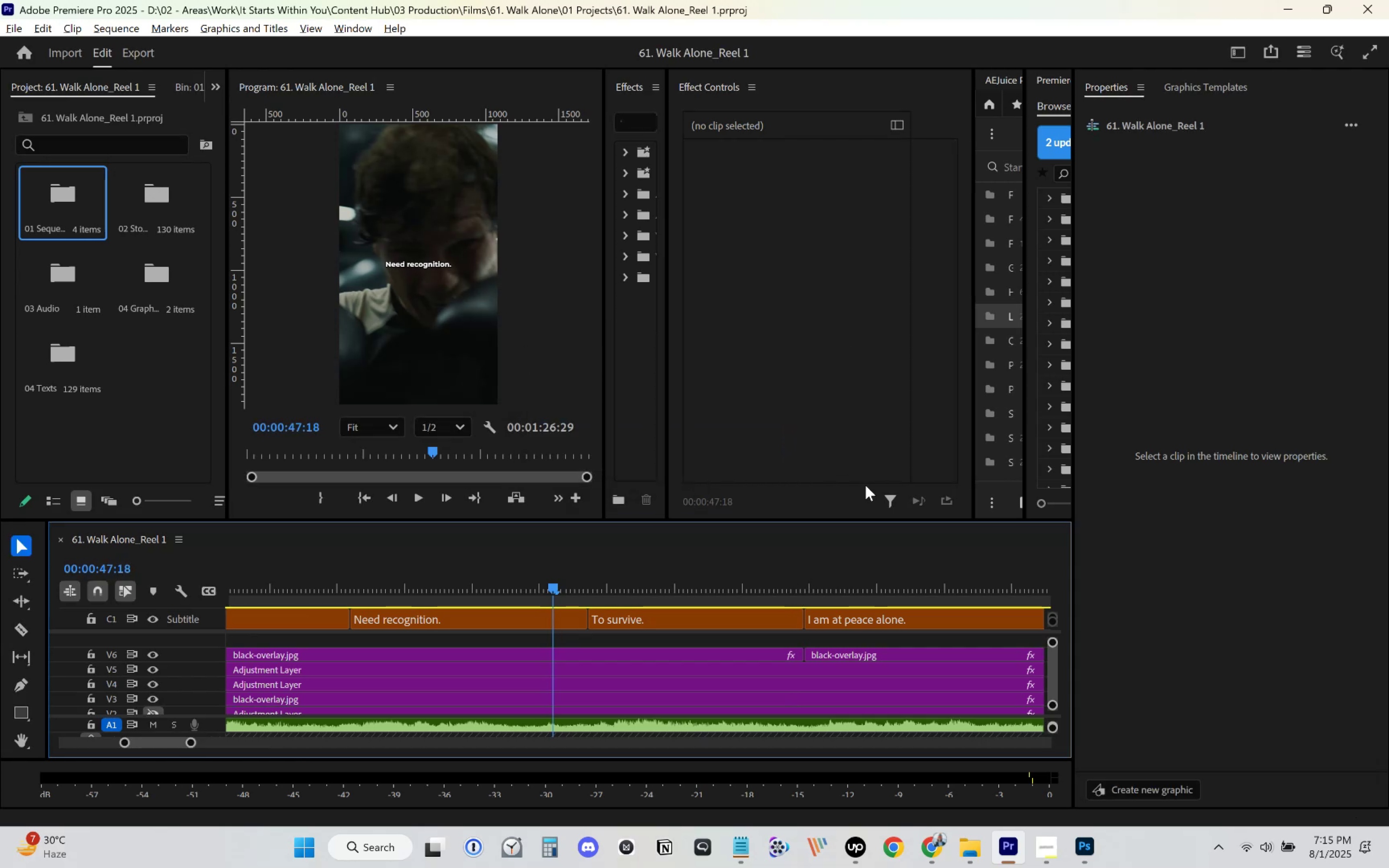 
key(Control+S)
 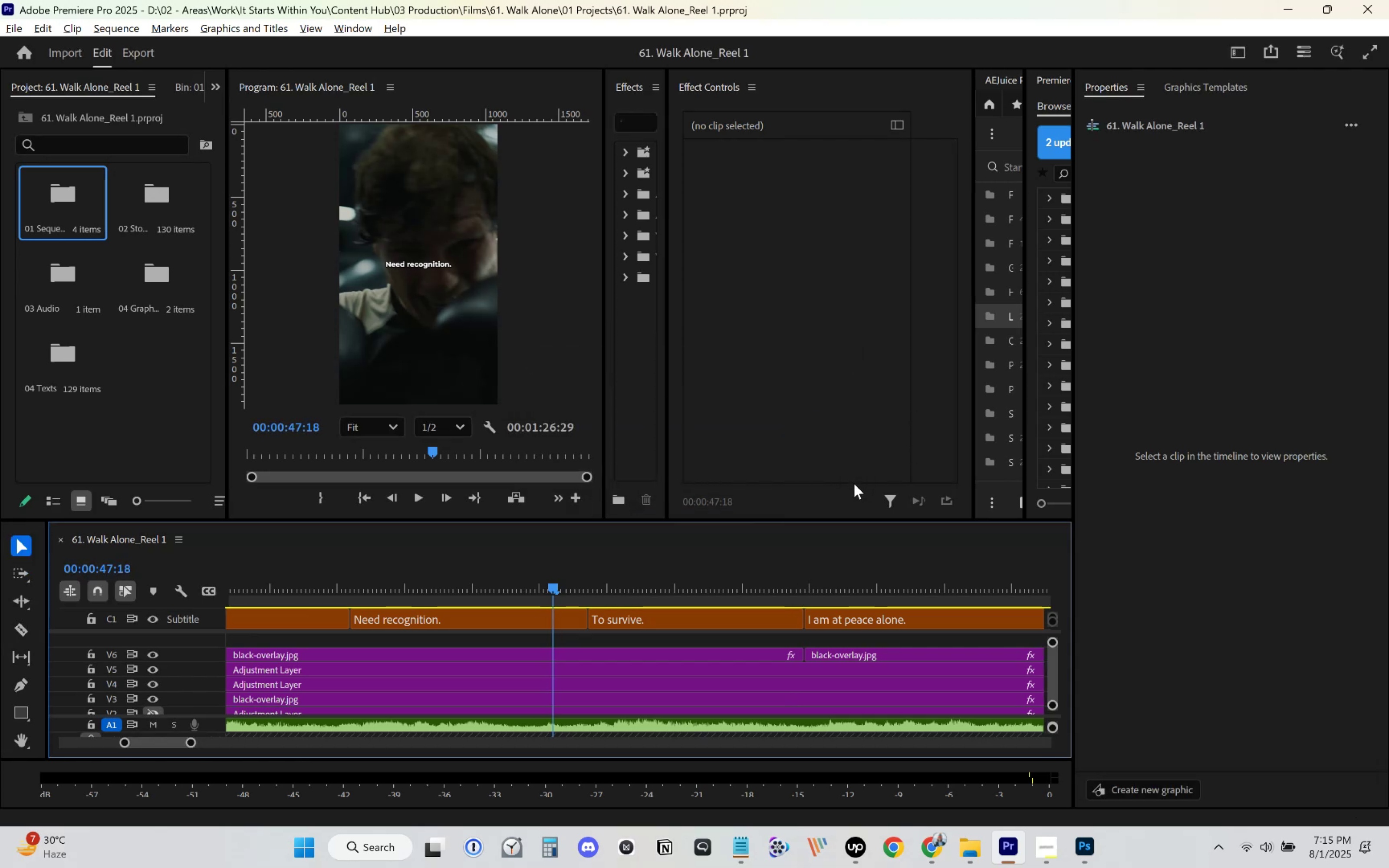 
key(Space)
 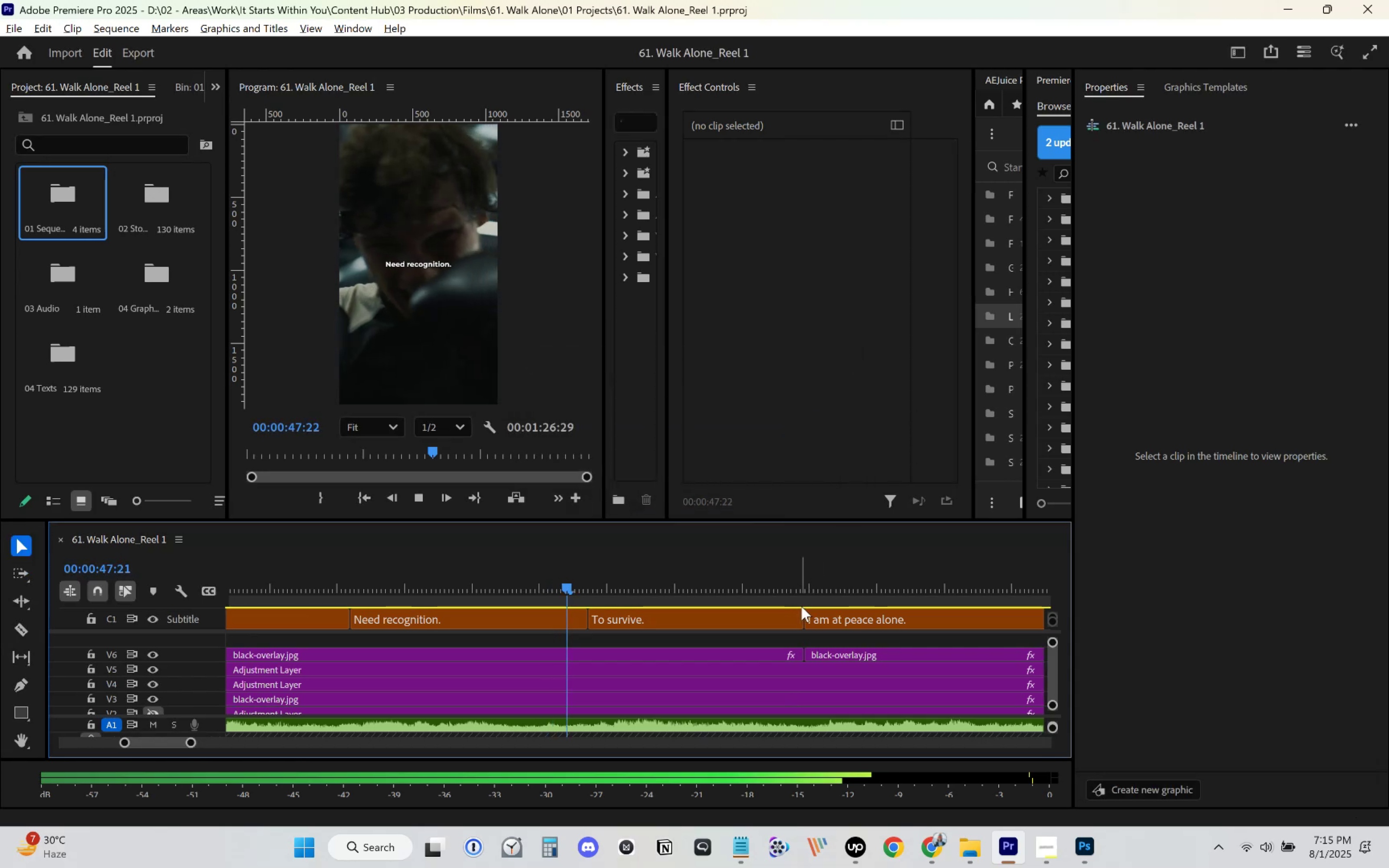 
scroll: coordinate [800, 605], scroll_direction: down, amount: 9.0
 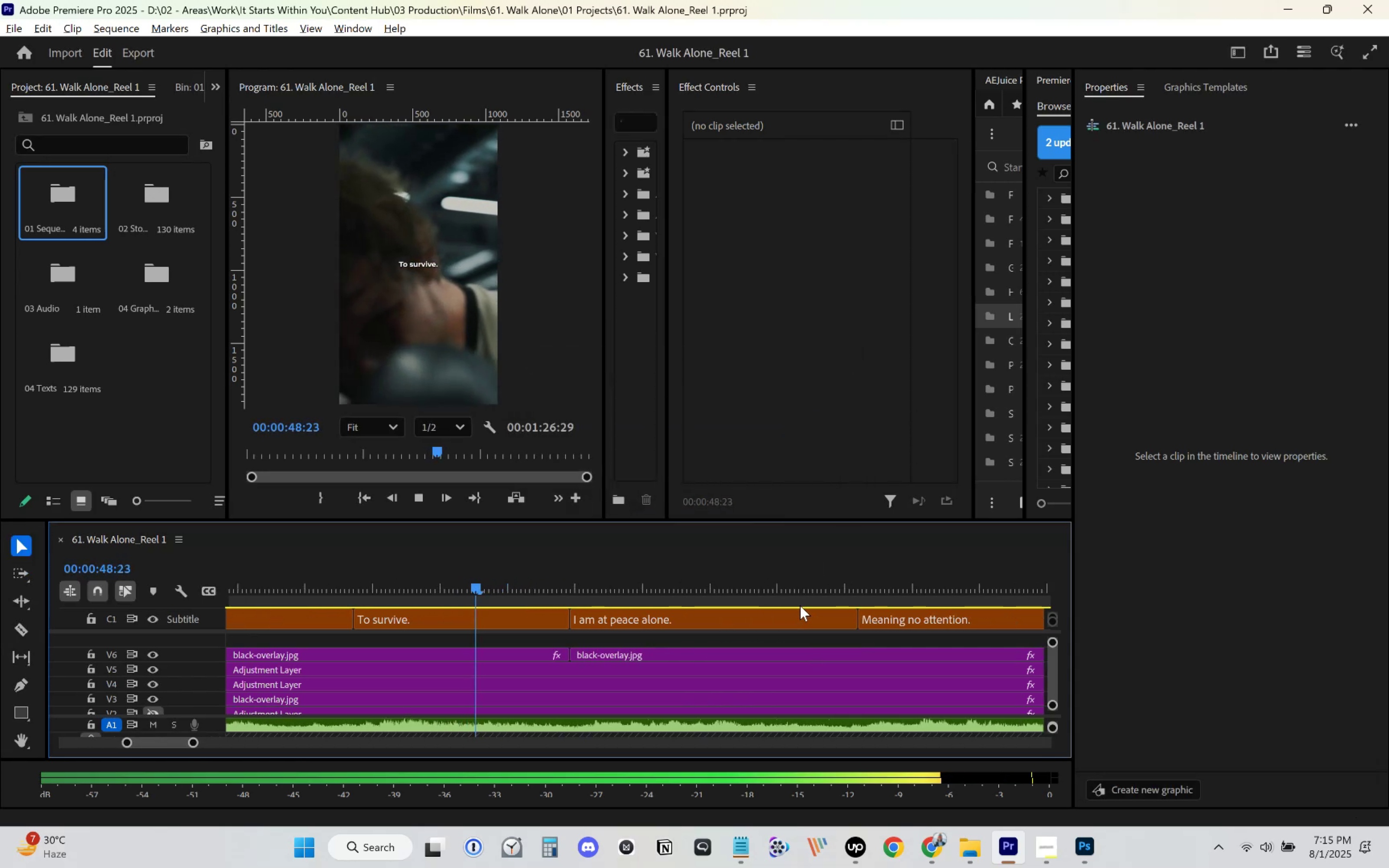 
key(Space)
 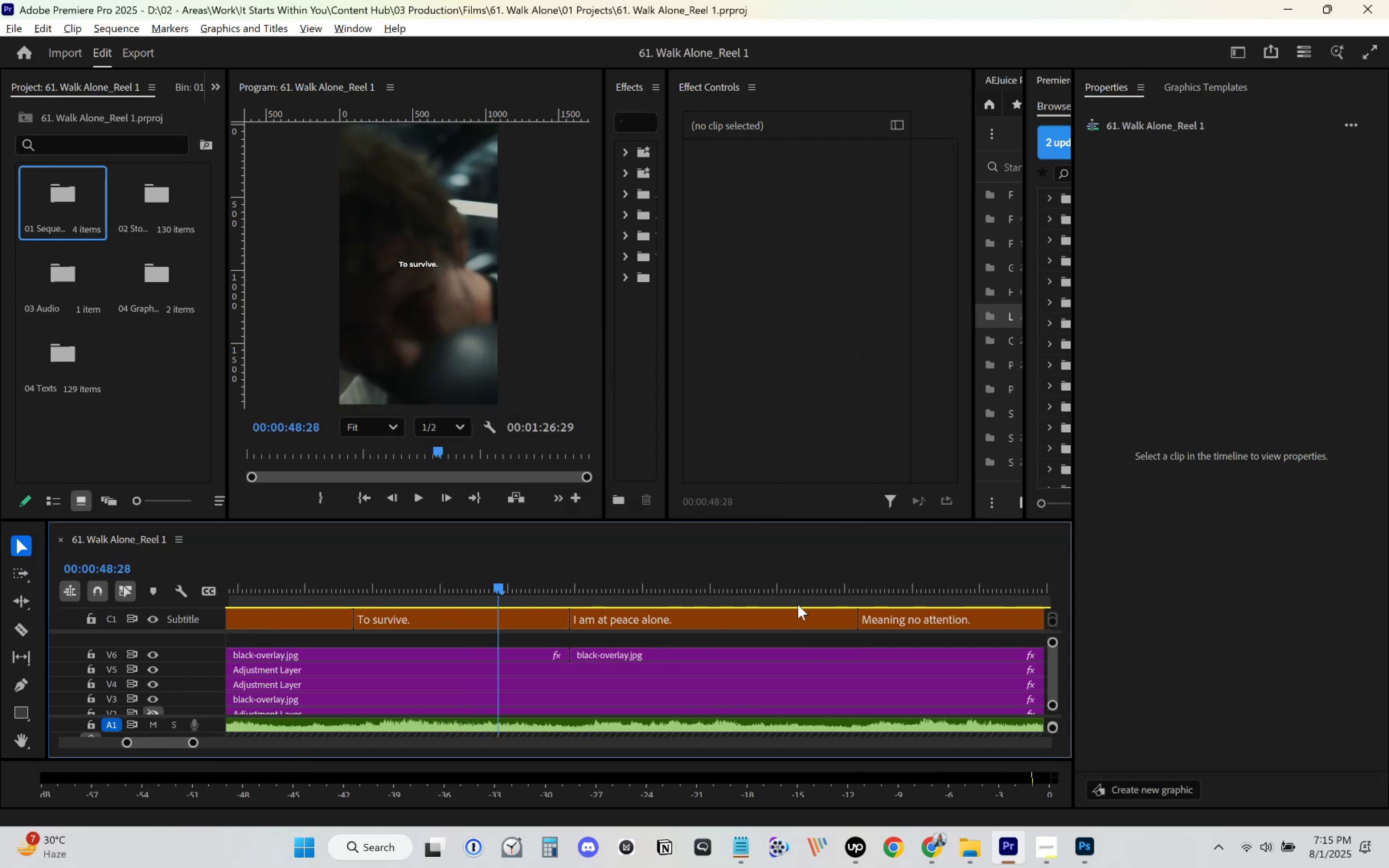 
key(Space)
 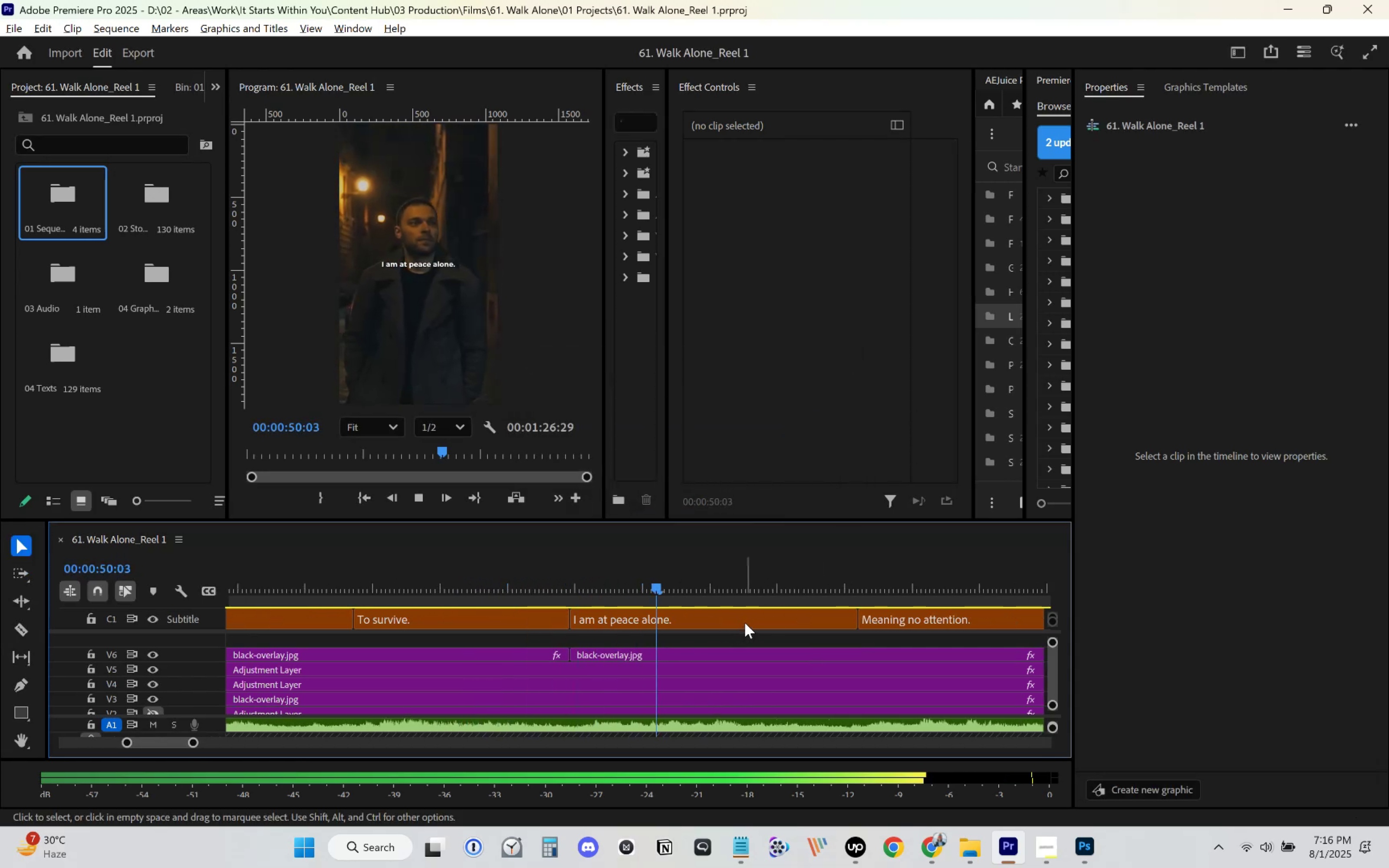 
key(Space)
 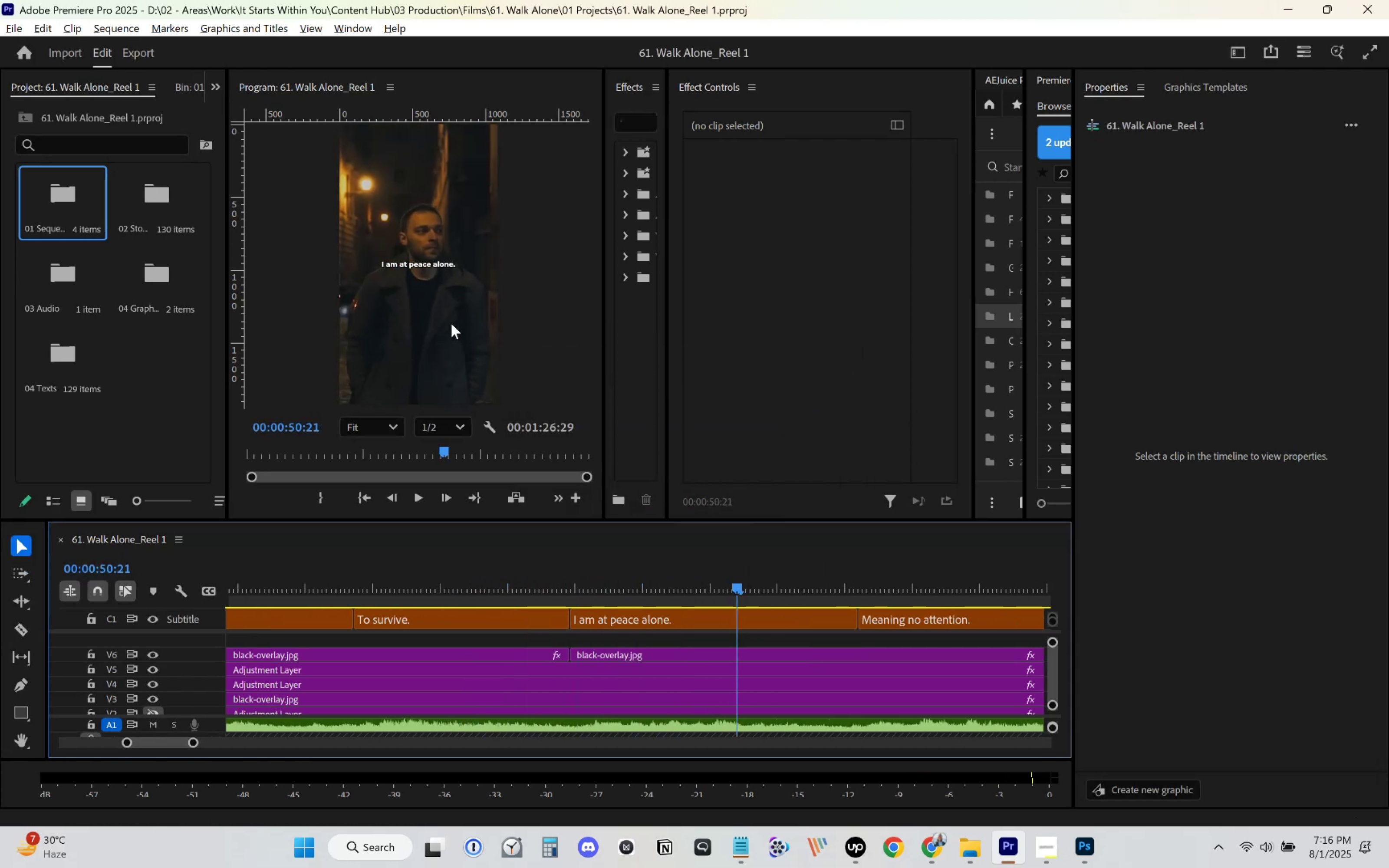 
key(Space)
 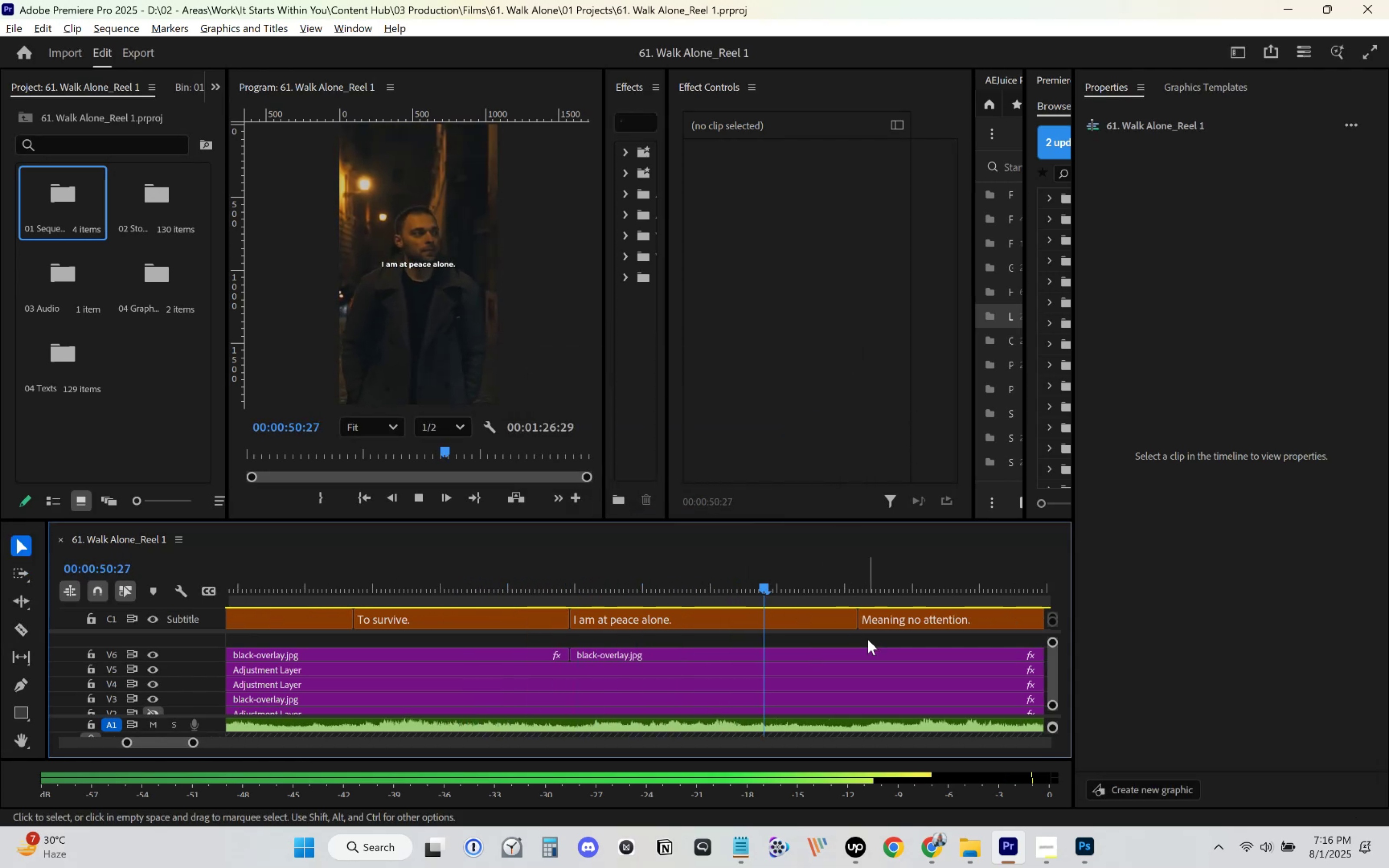 
scroll: coordinate [864, 637], scroll_direction: down, amount: 12.0
 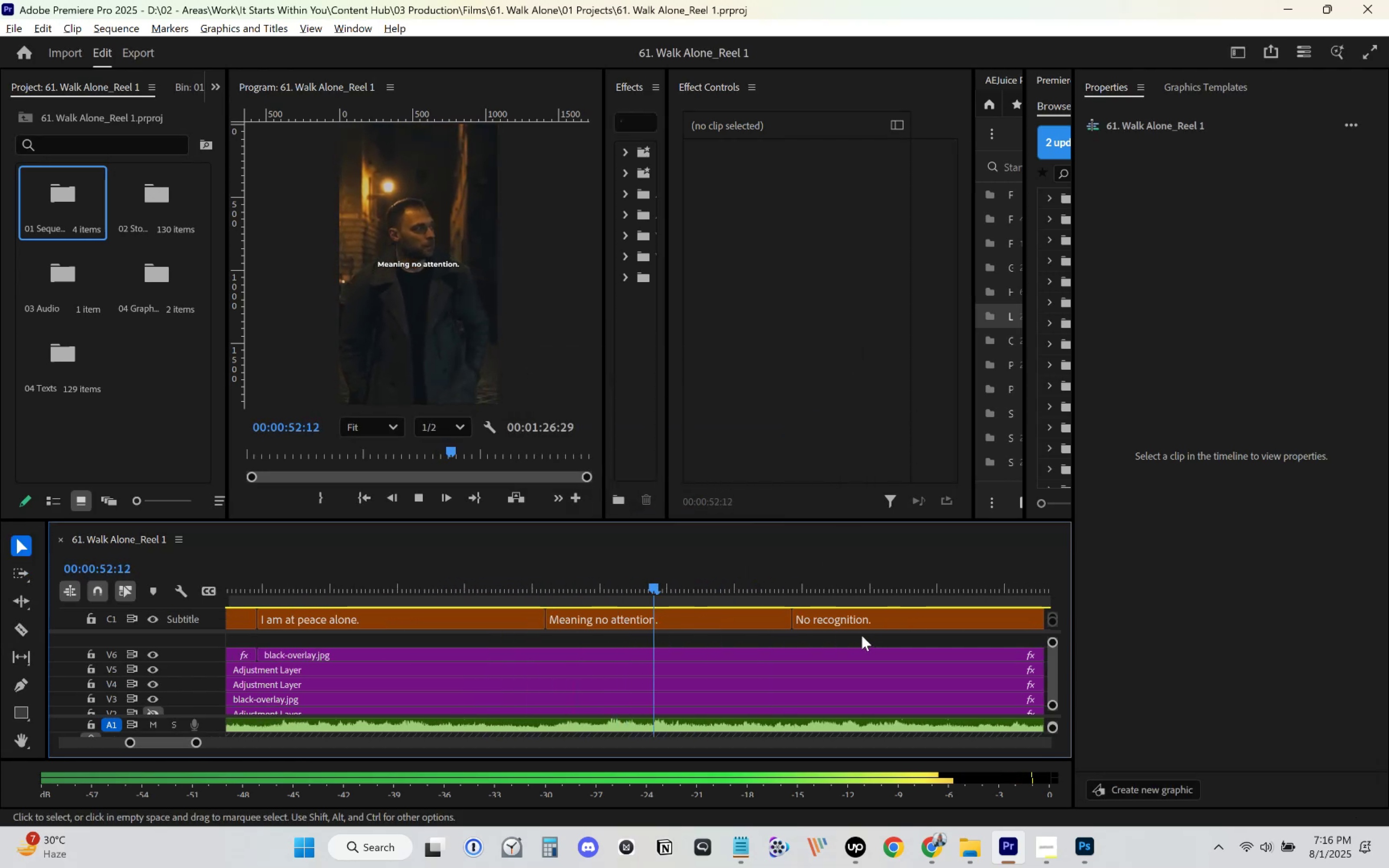 
key(Space)
 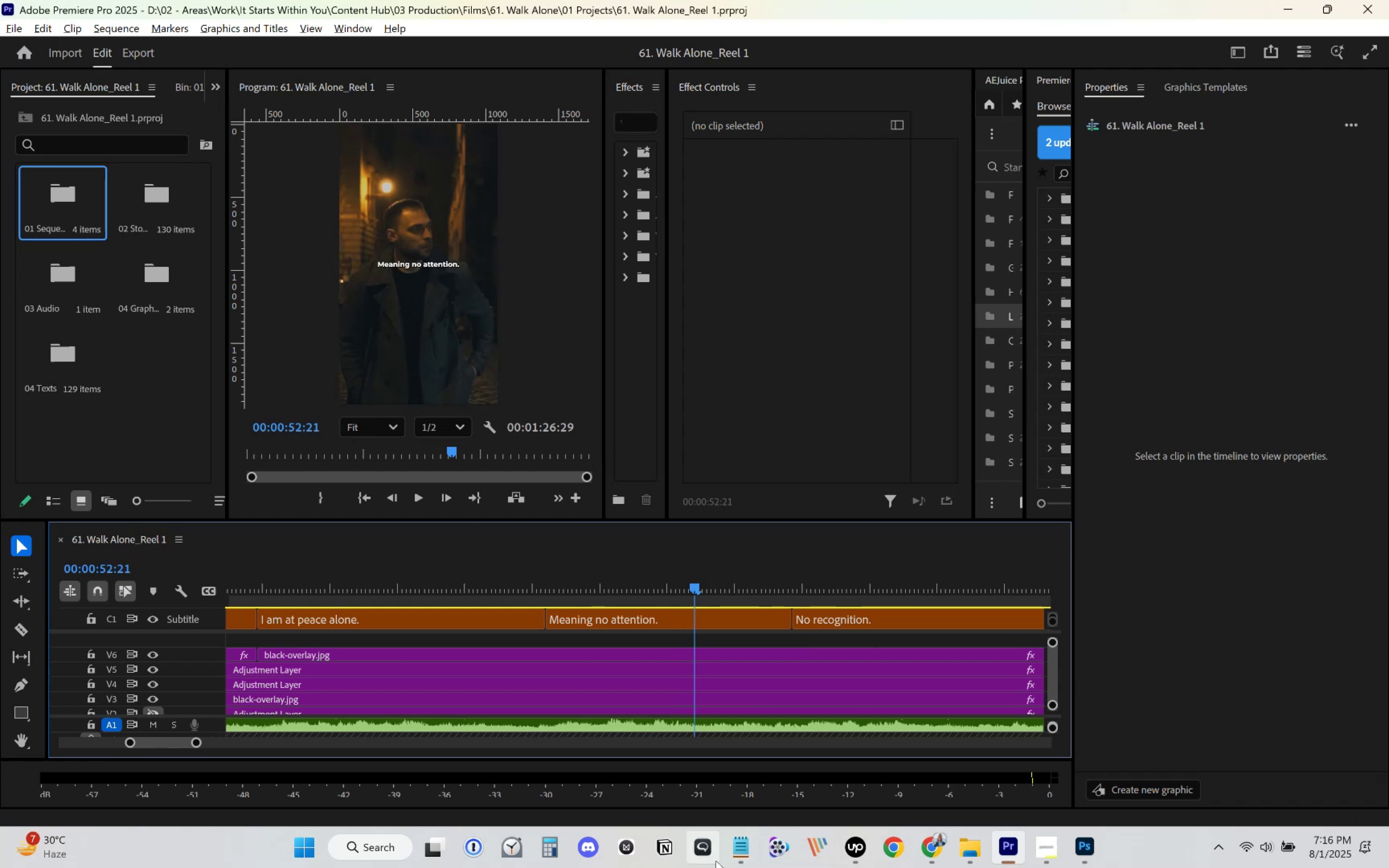 
left_click([734, 852])
 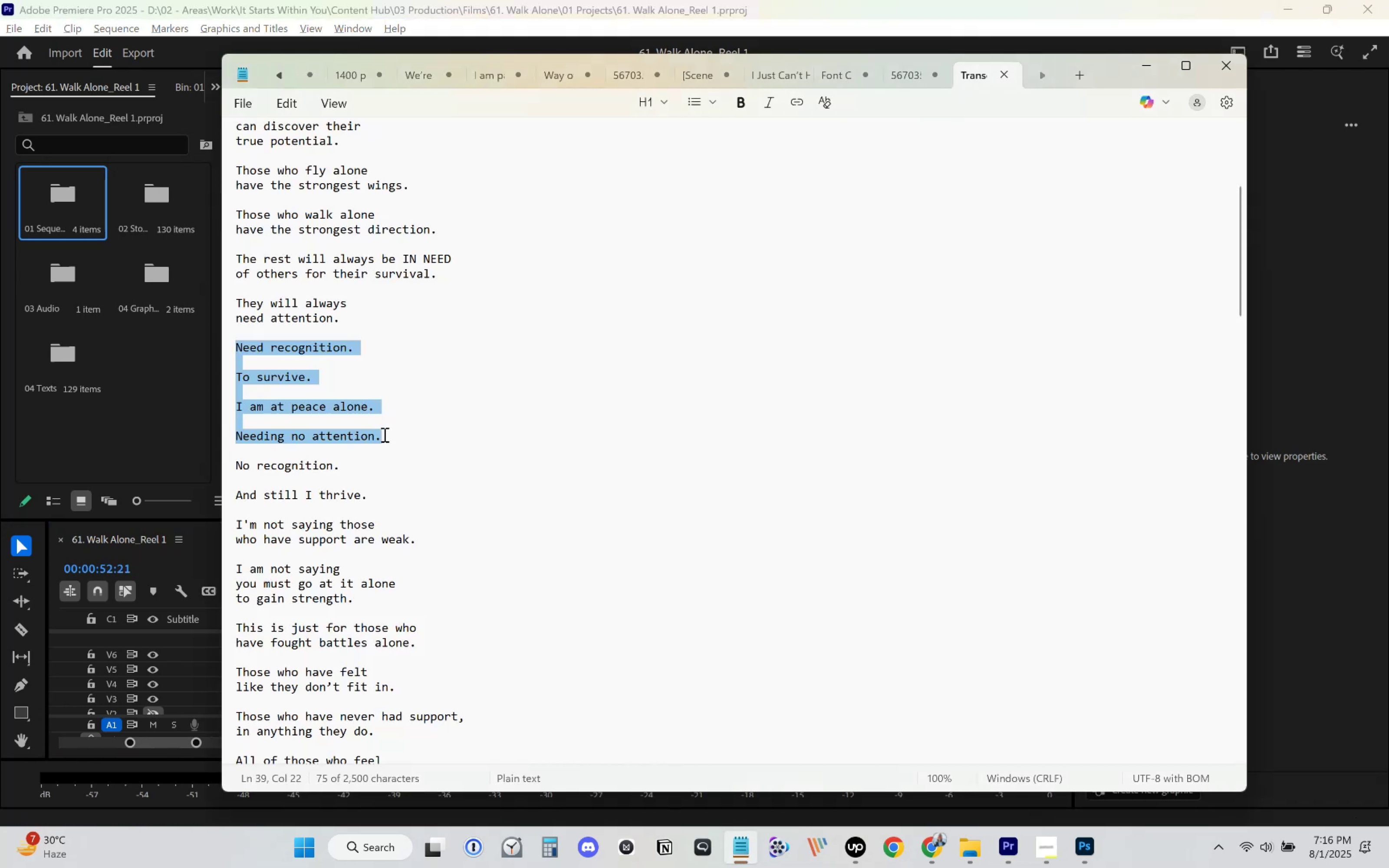 
left_click([385, 434])
 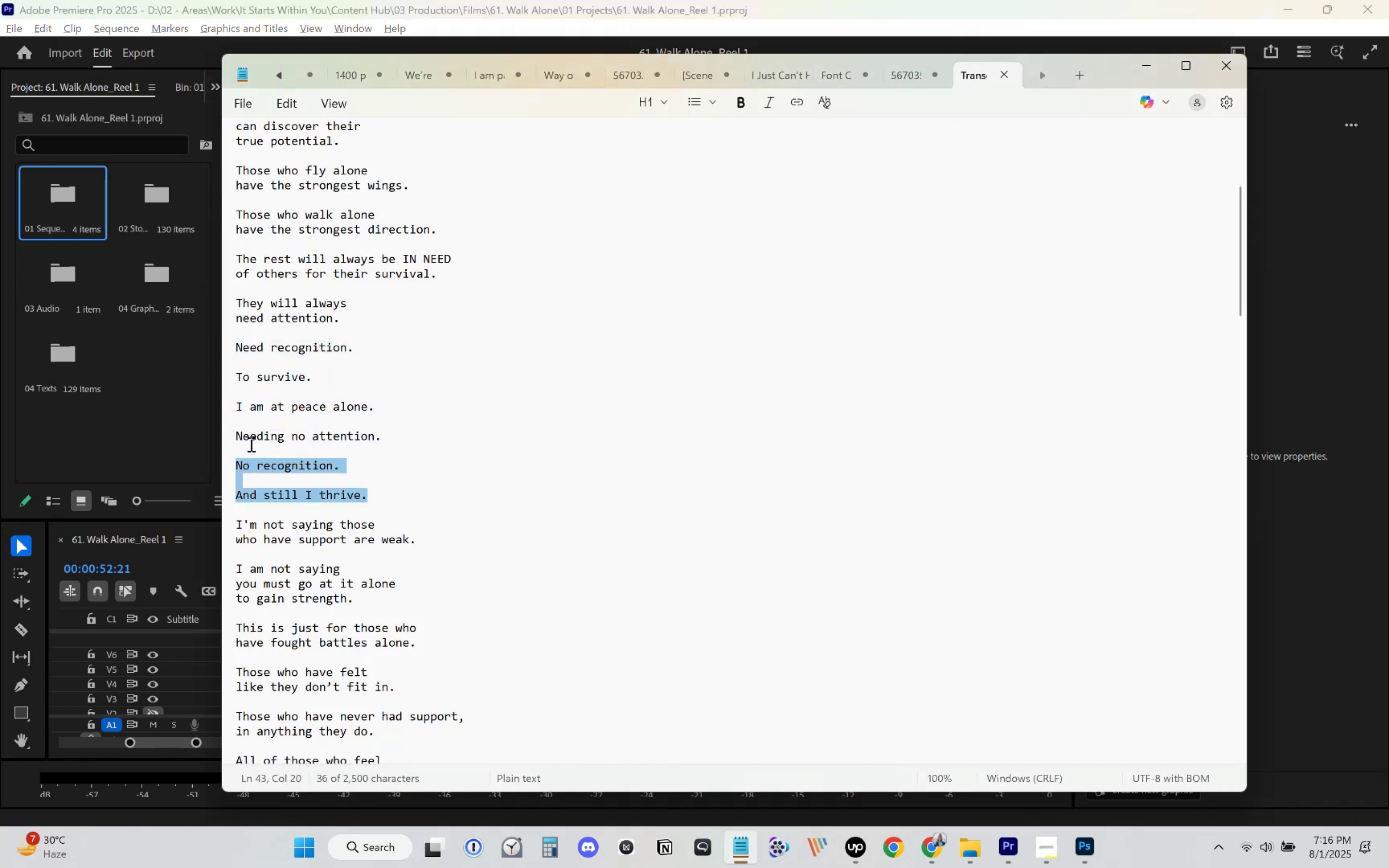 
key(Control+C)
 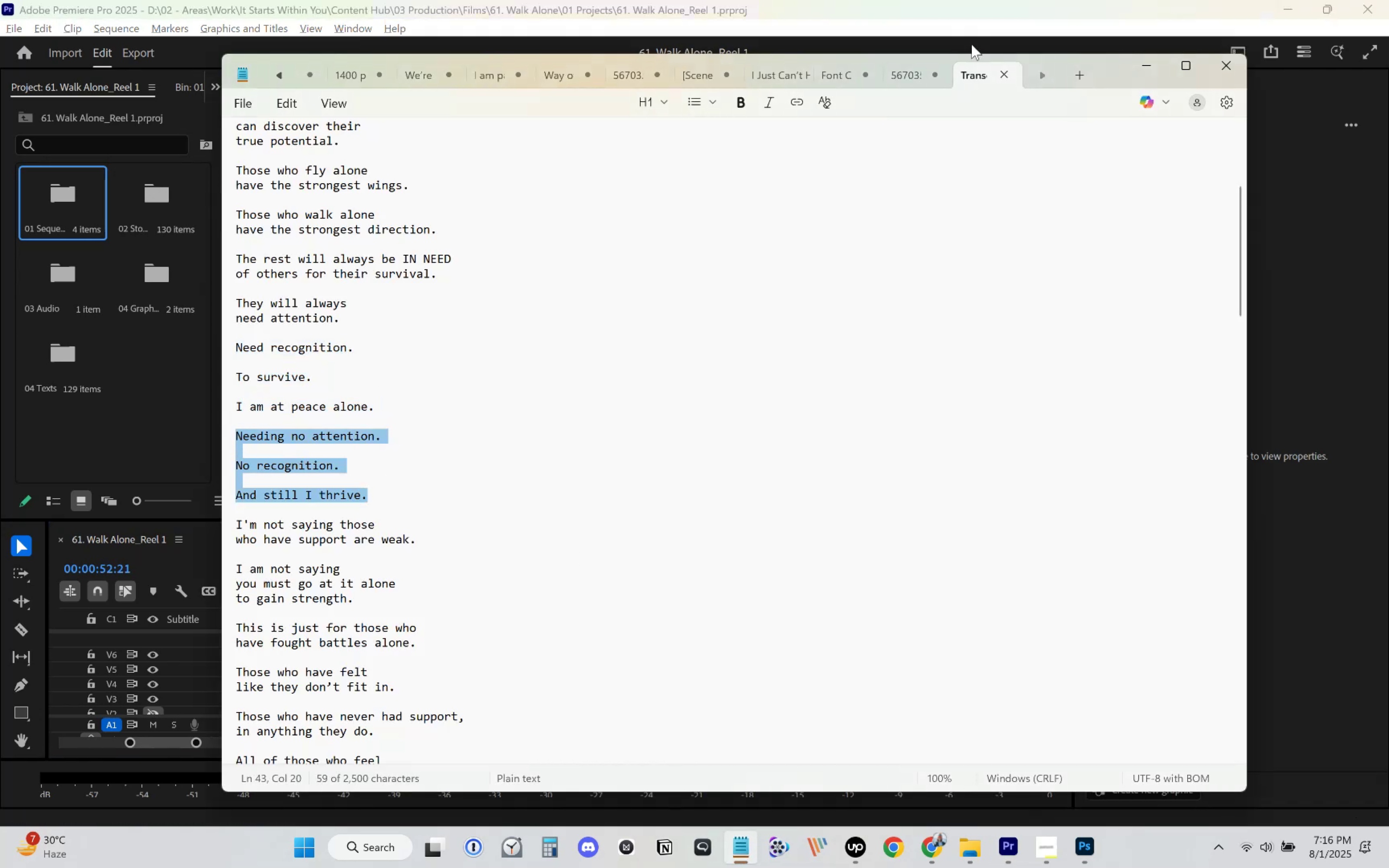 
left_click([998, 16])
 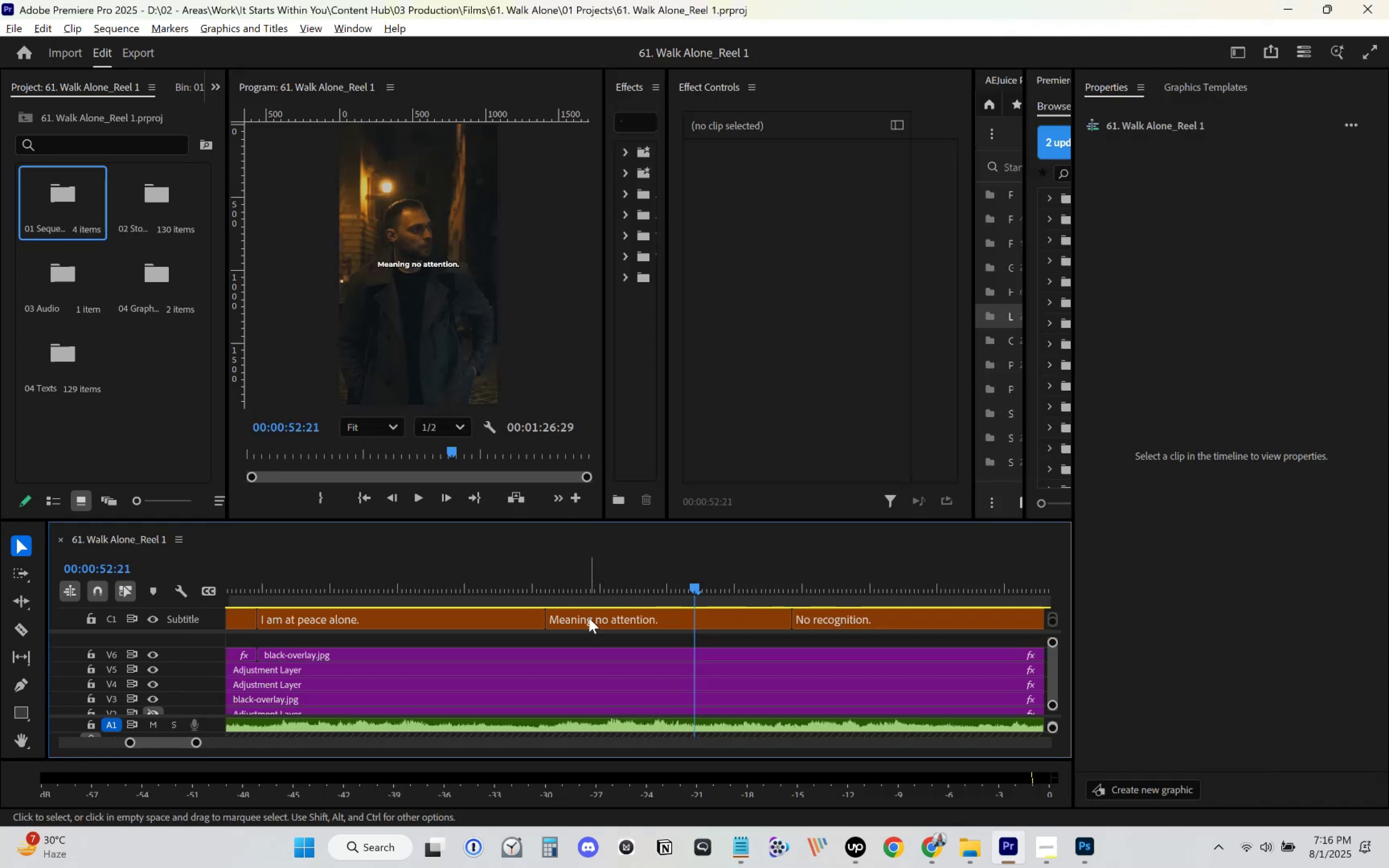 
left_click([538, 602])
 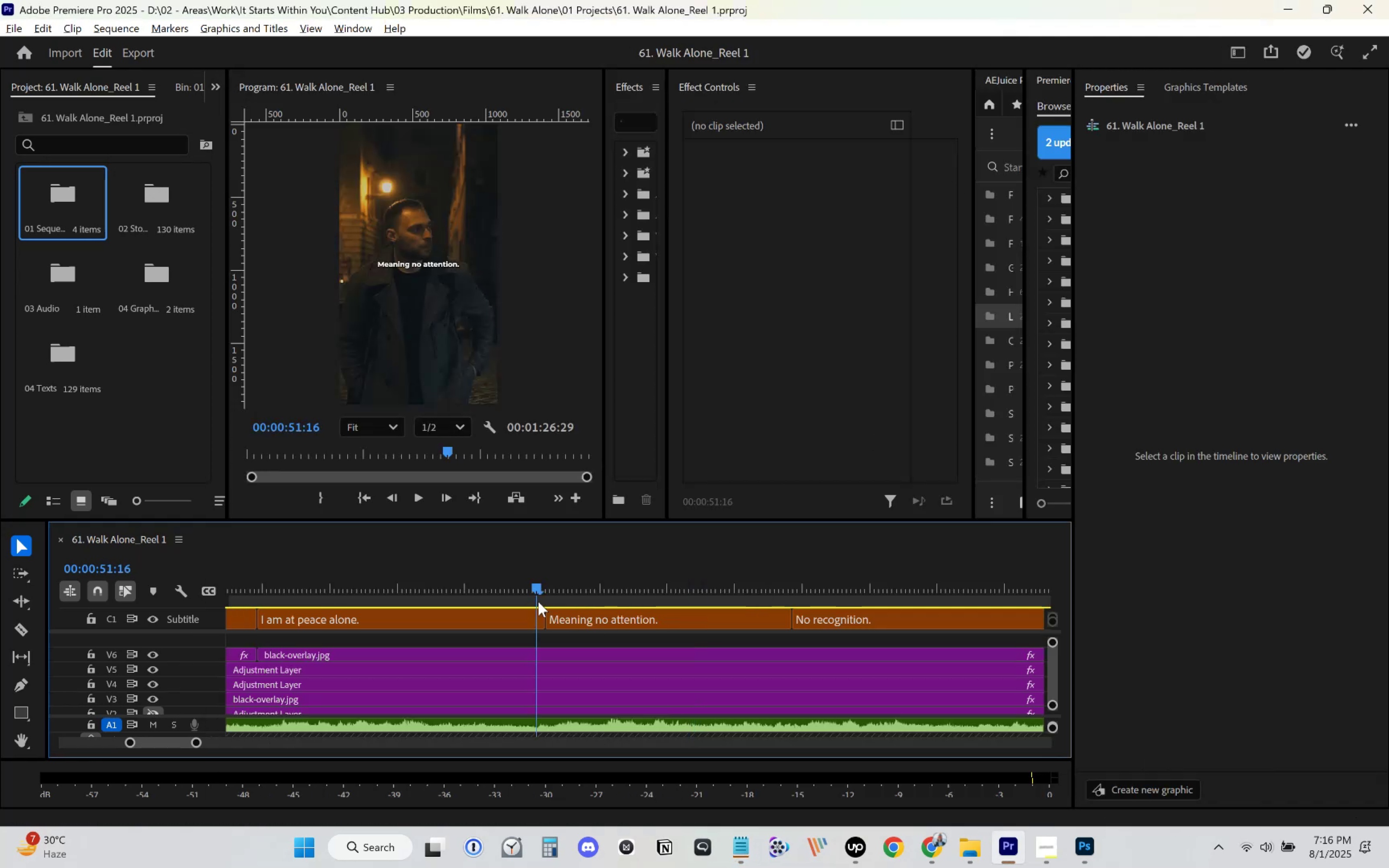 
key(Space)
 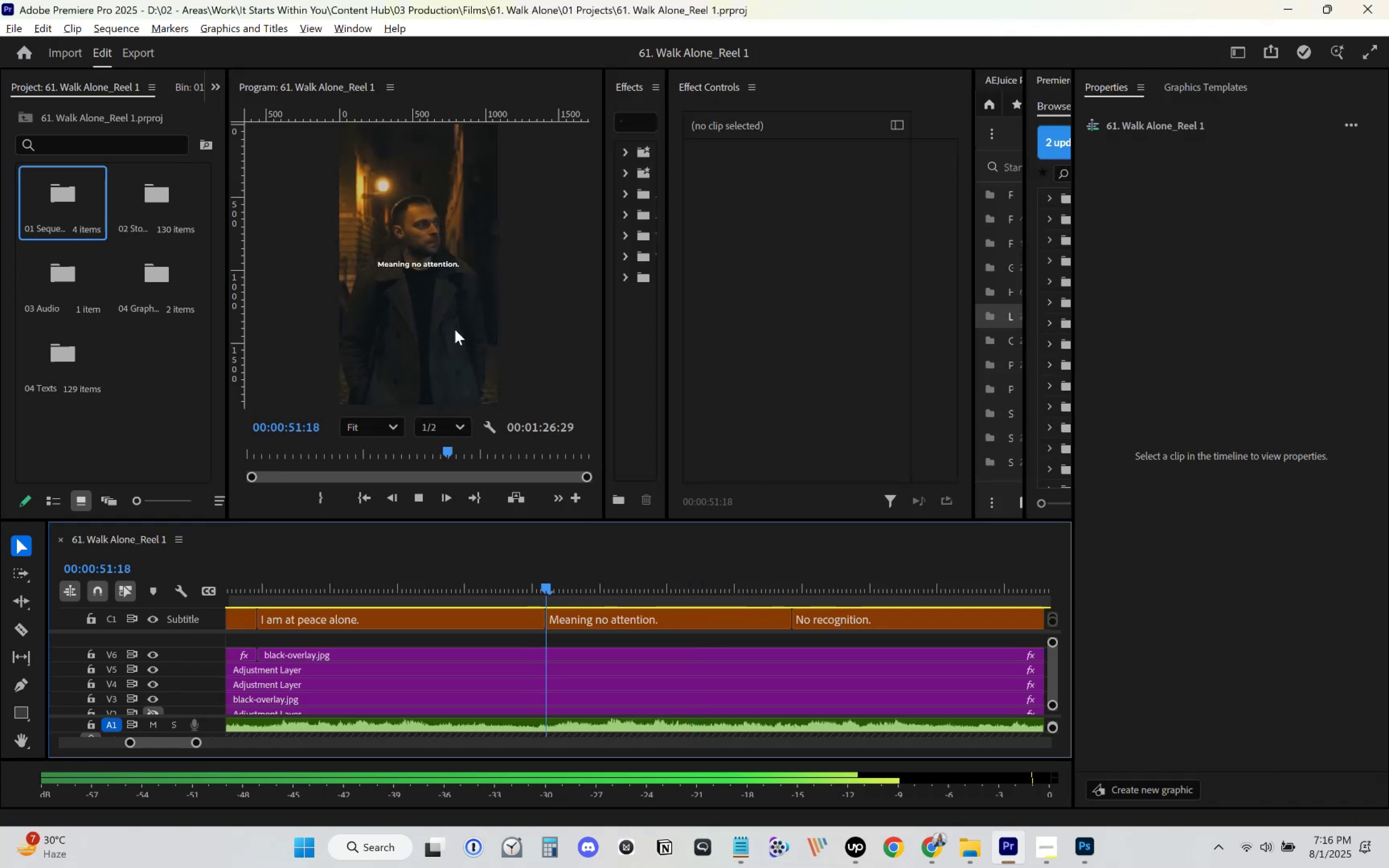 
key(Space)
 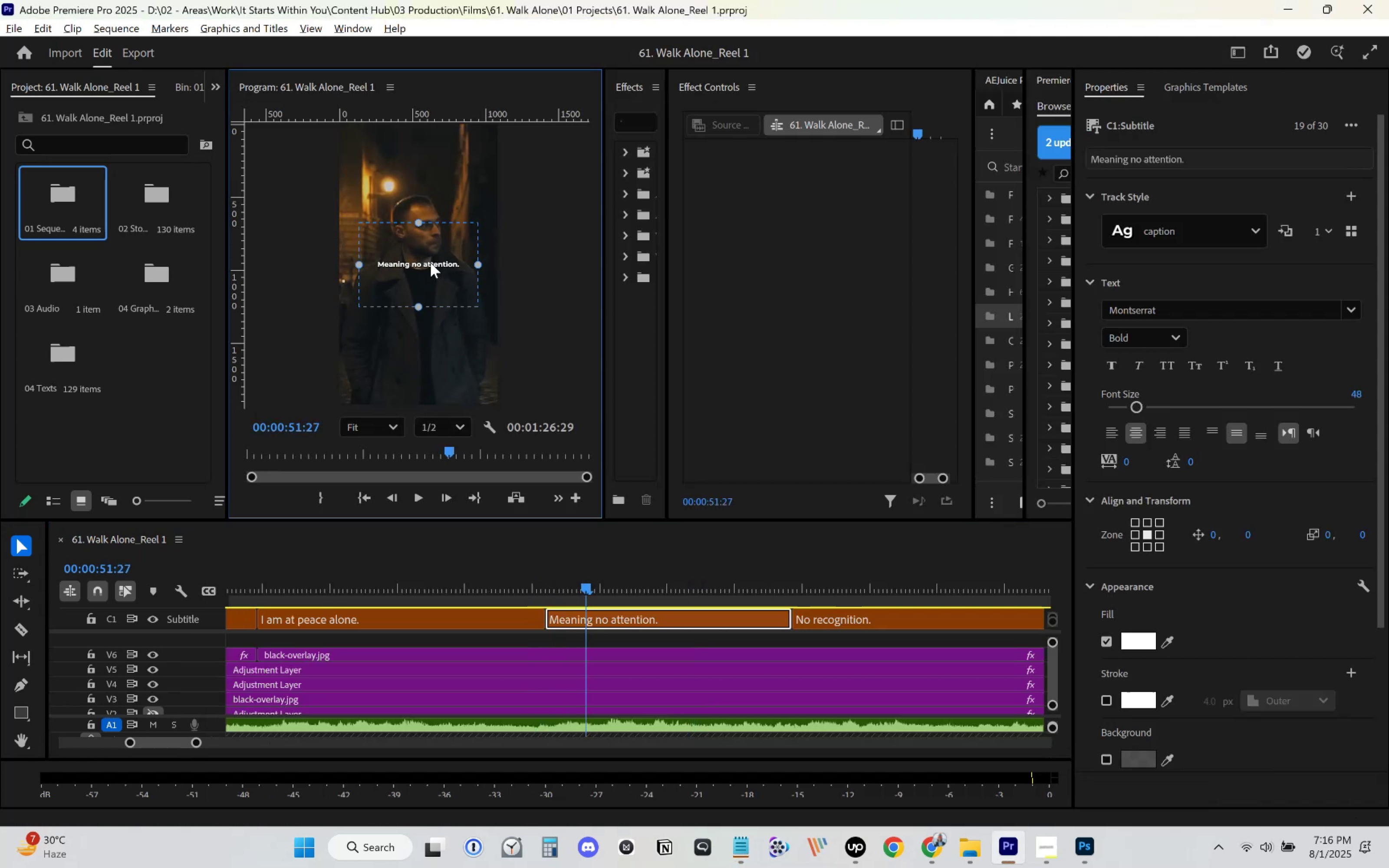 
double_click([431, 263])
 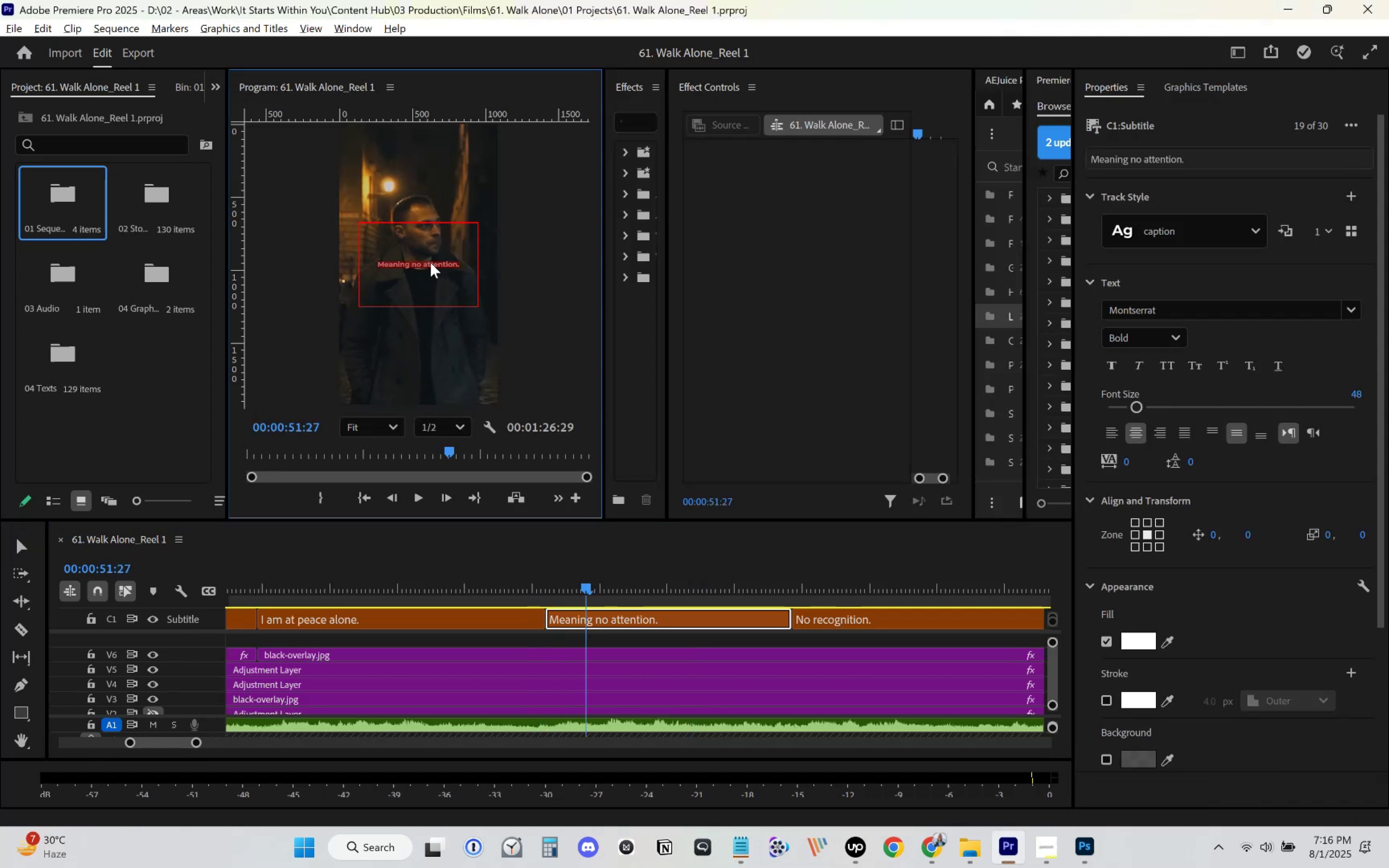 
key(Control+ControlLeft)
 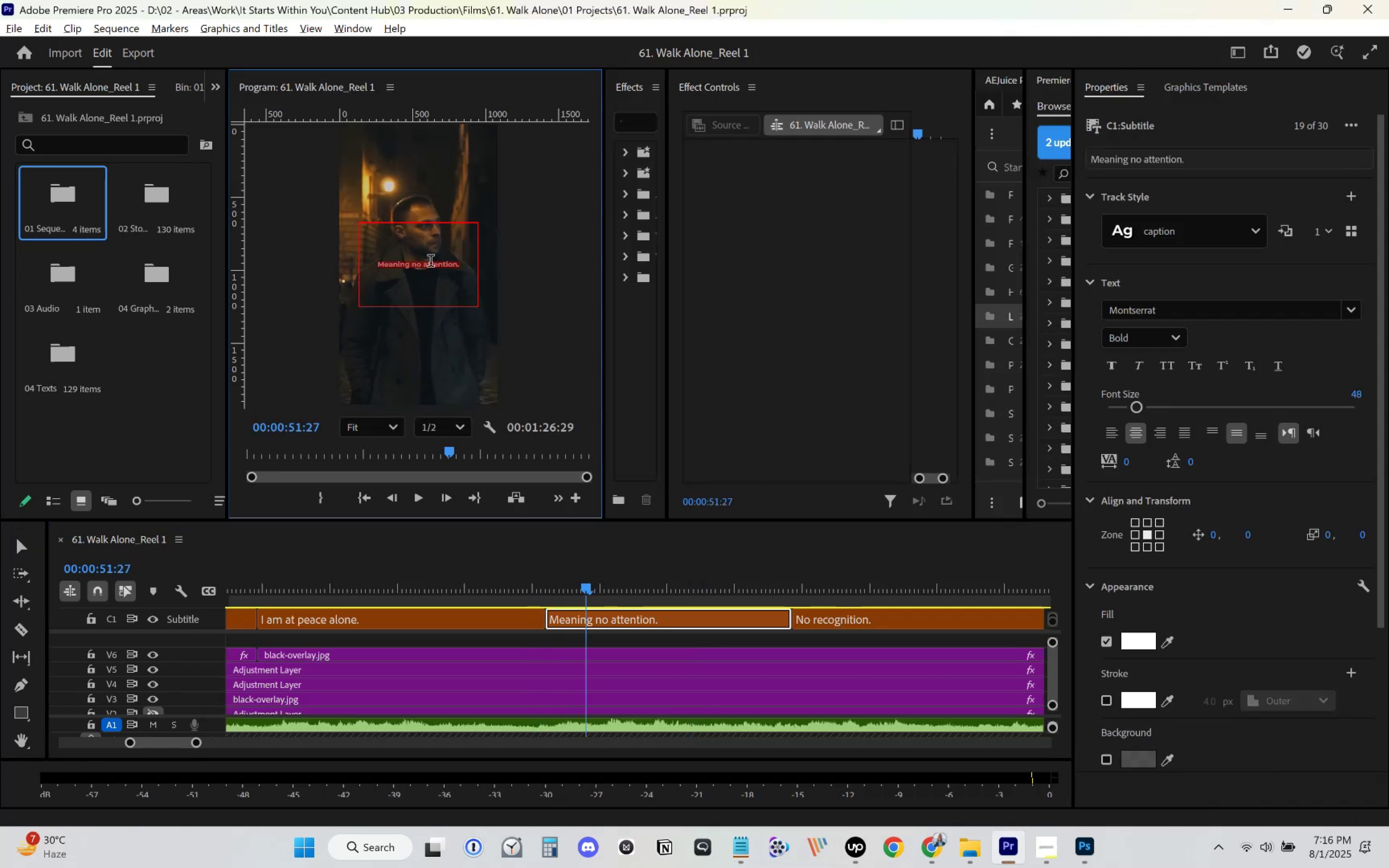 
key(Control+V)
 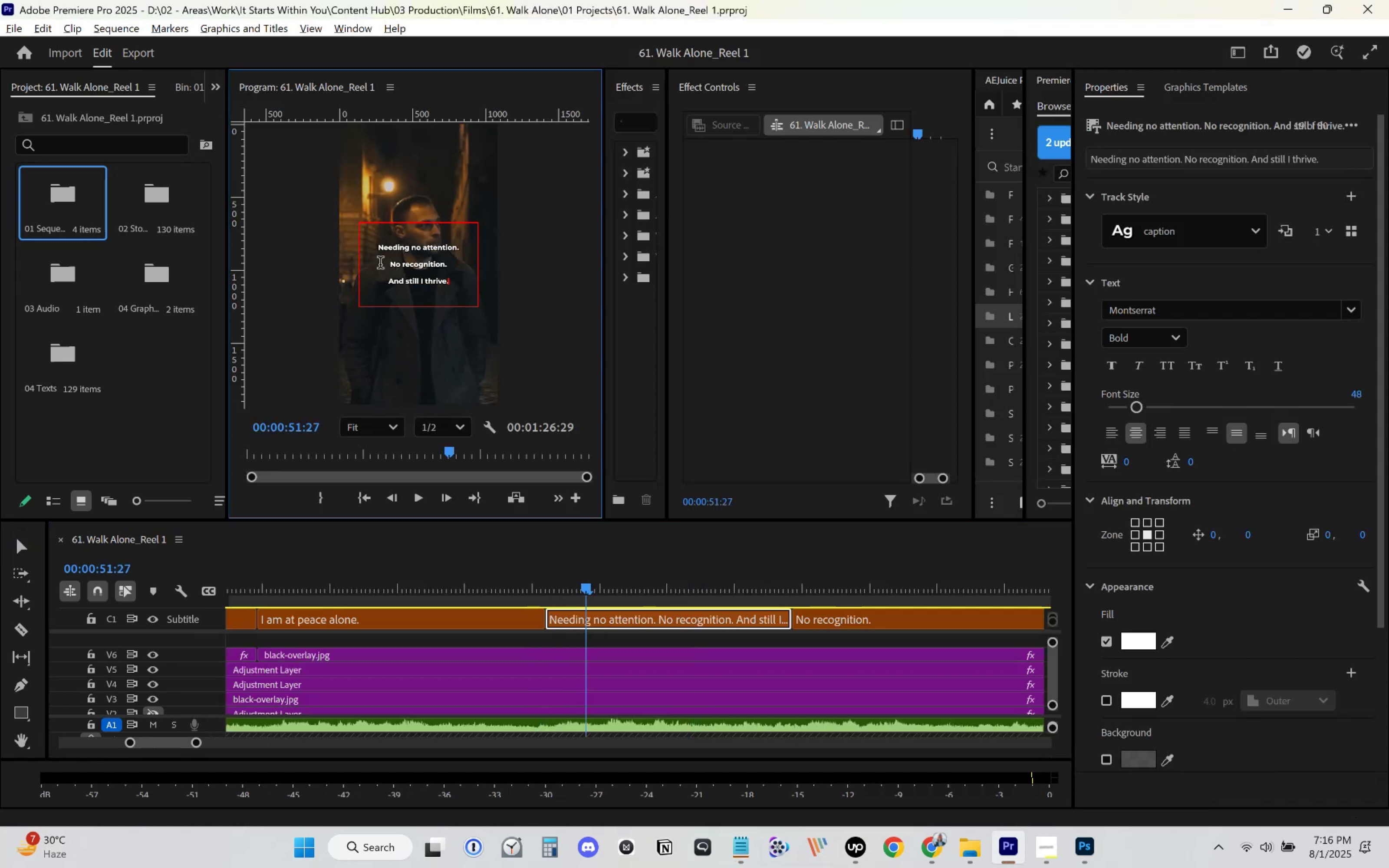 
key(Control+ControlLeft)
 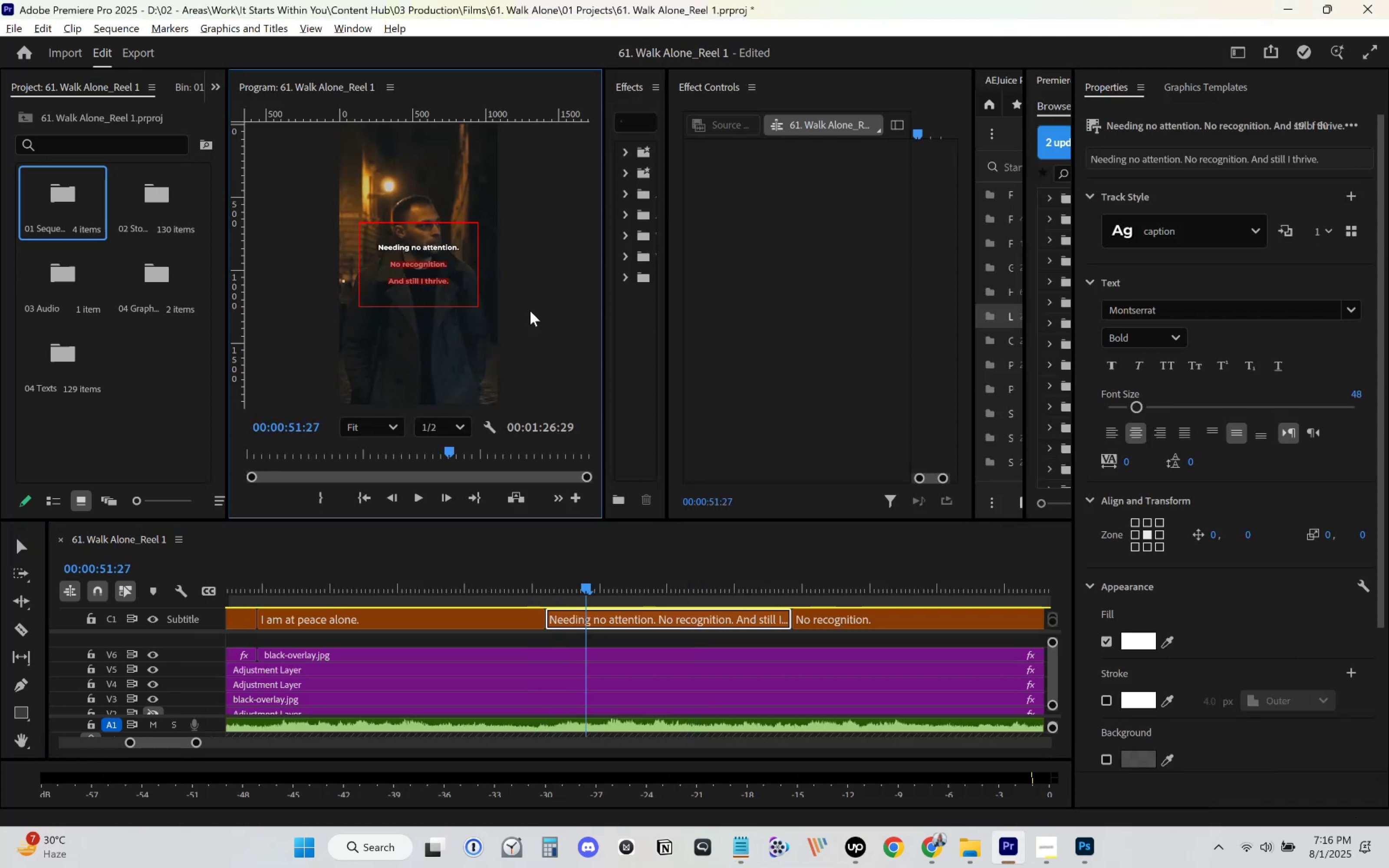 
key(Control+X)
 